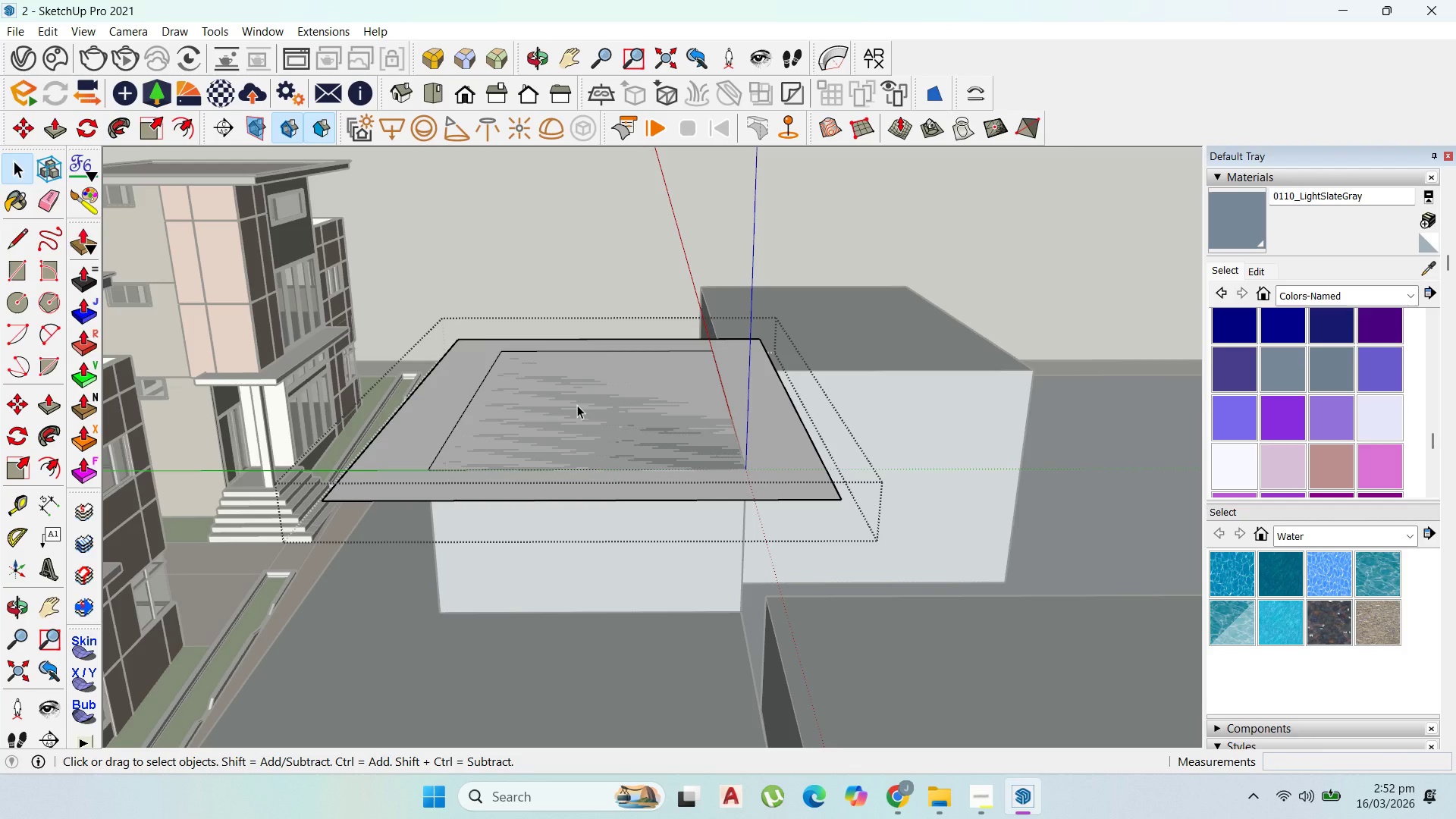 
double_click([613, 397])
 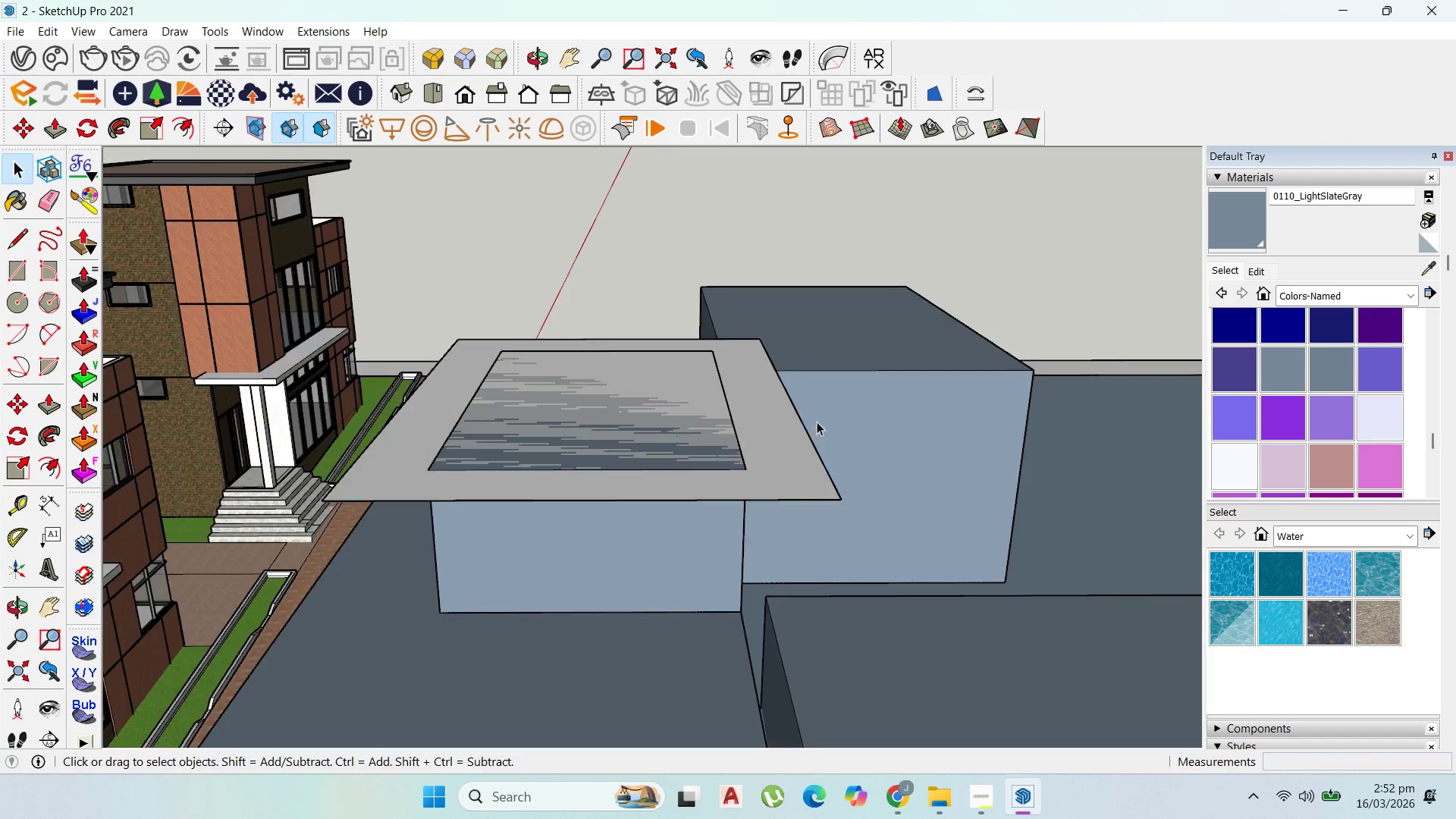 
double_click([790, 425])
 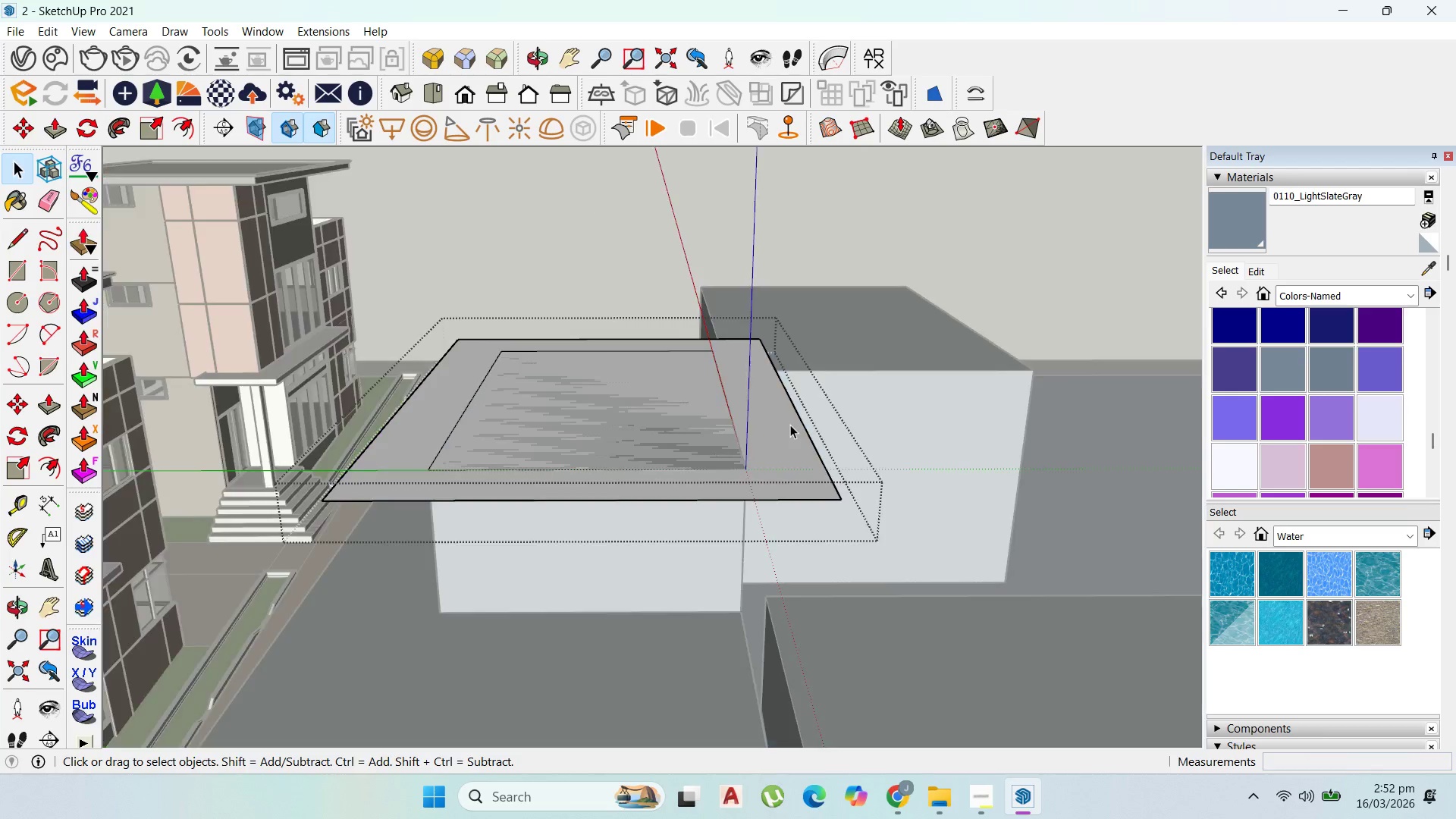 
triple_click([790, 425])
 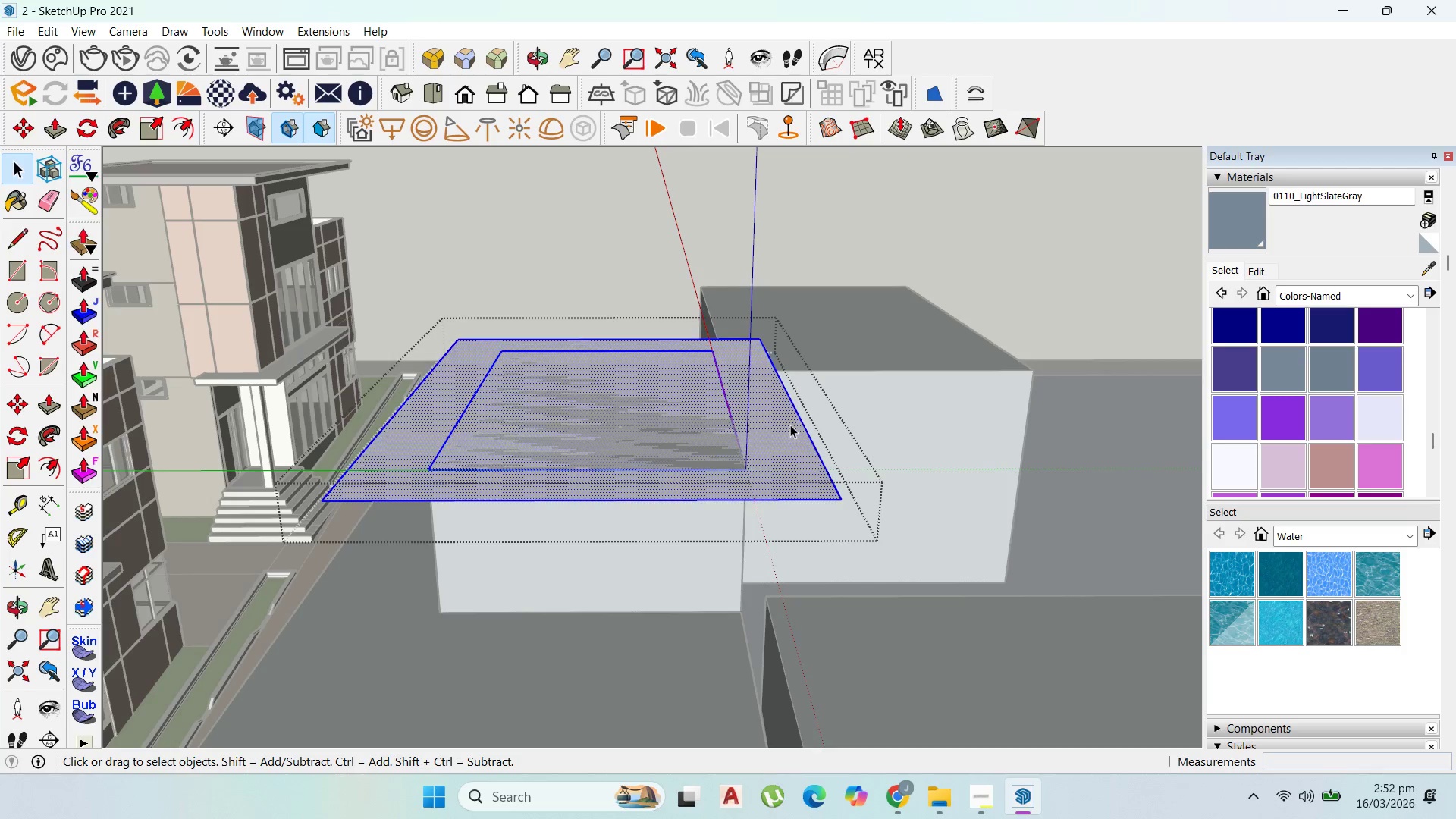 
triple_click([790, 425])
 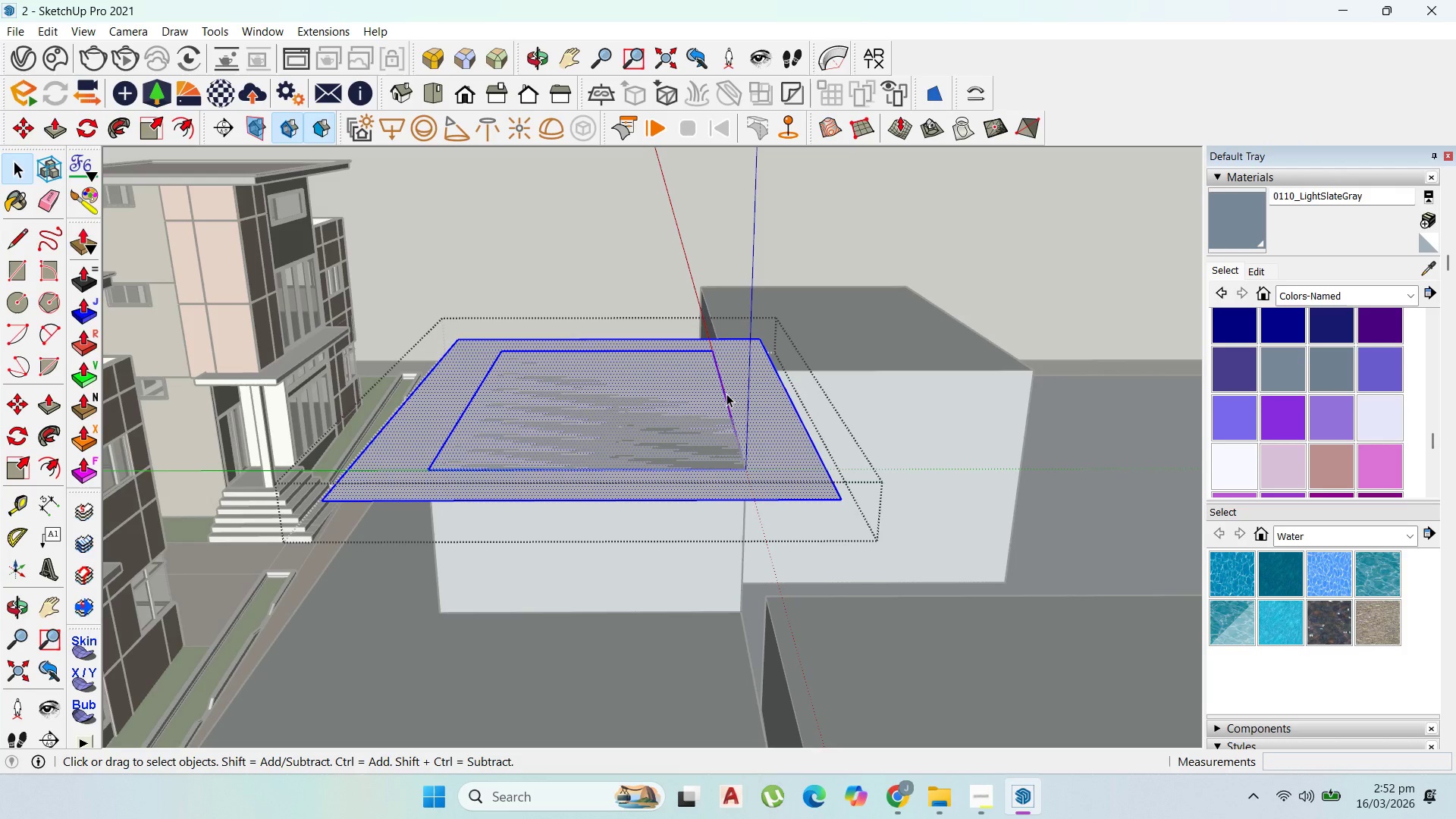 
left_click([726, 394])
 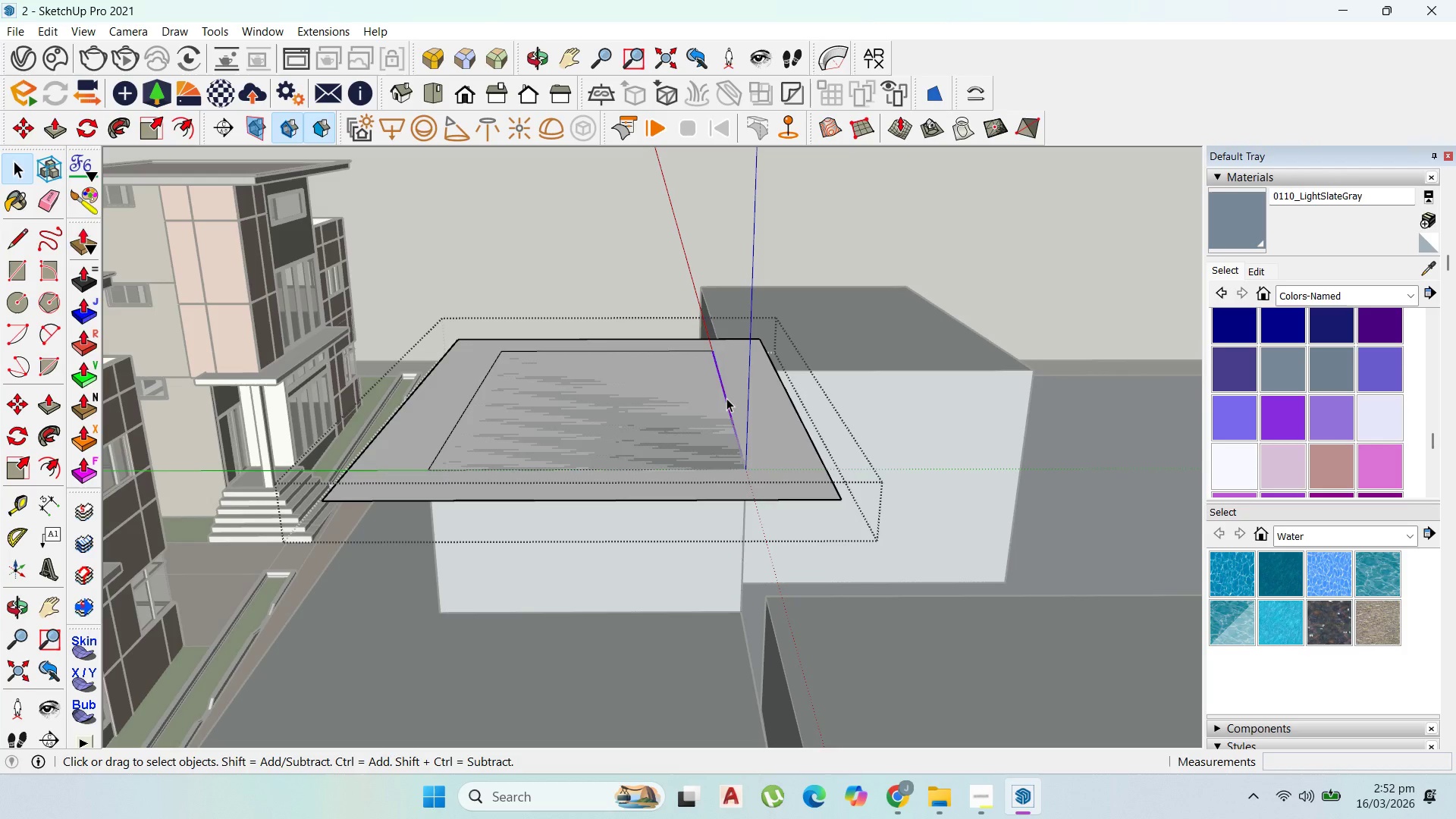 
key(Delete)
 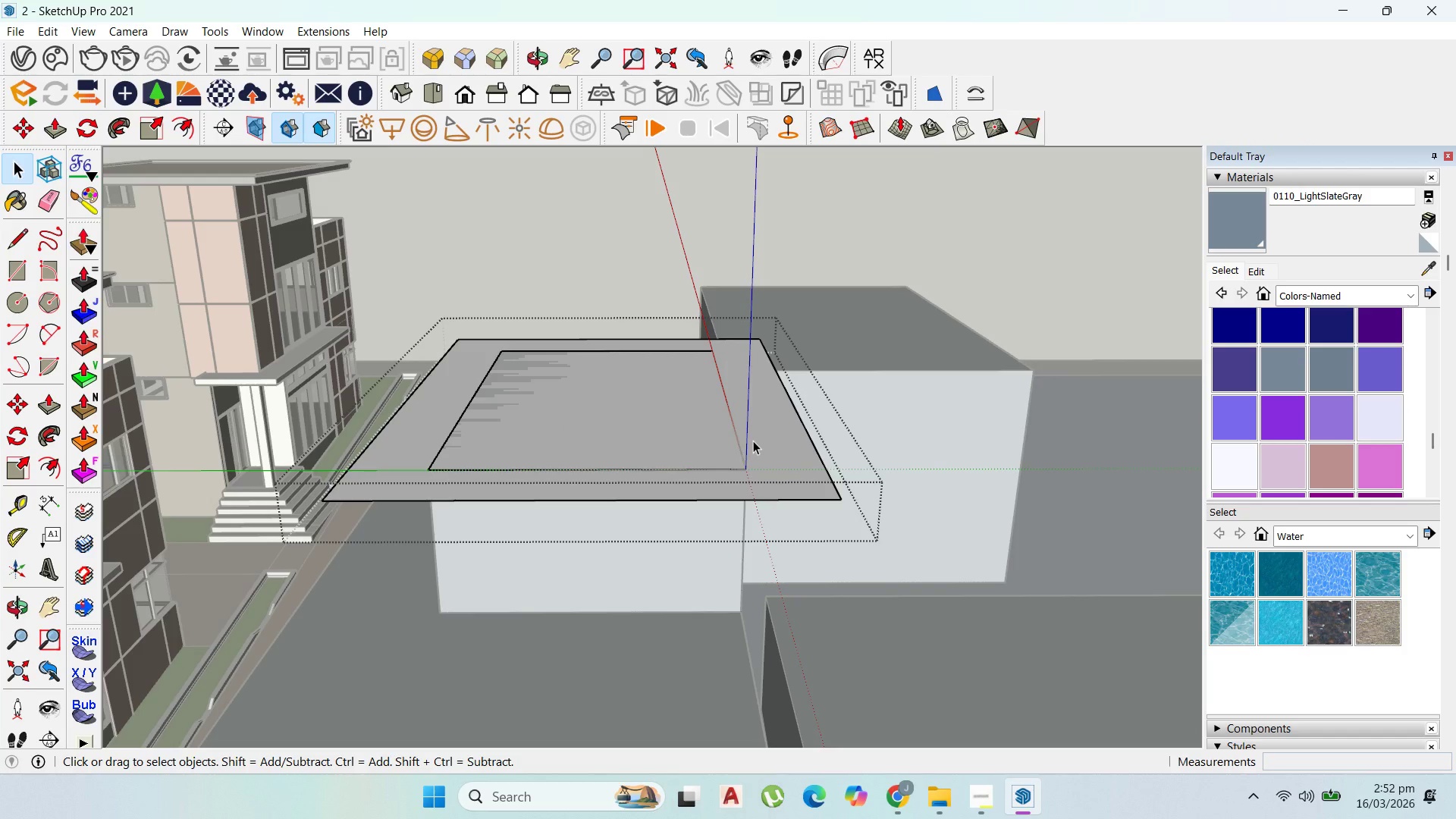 
key(P)
 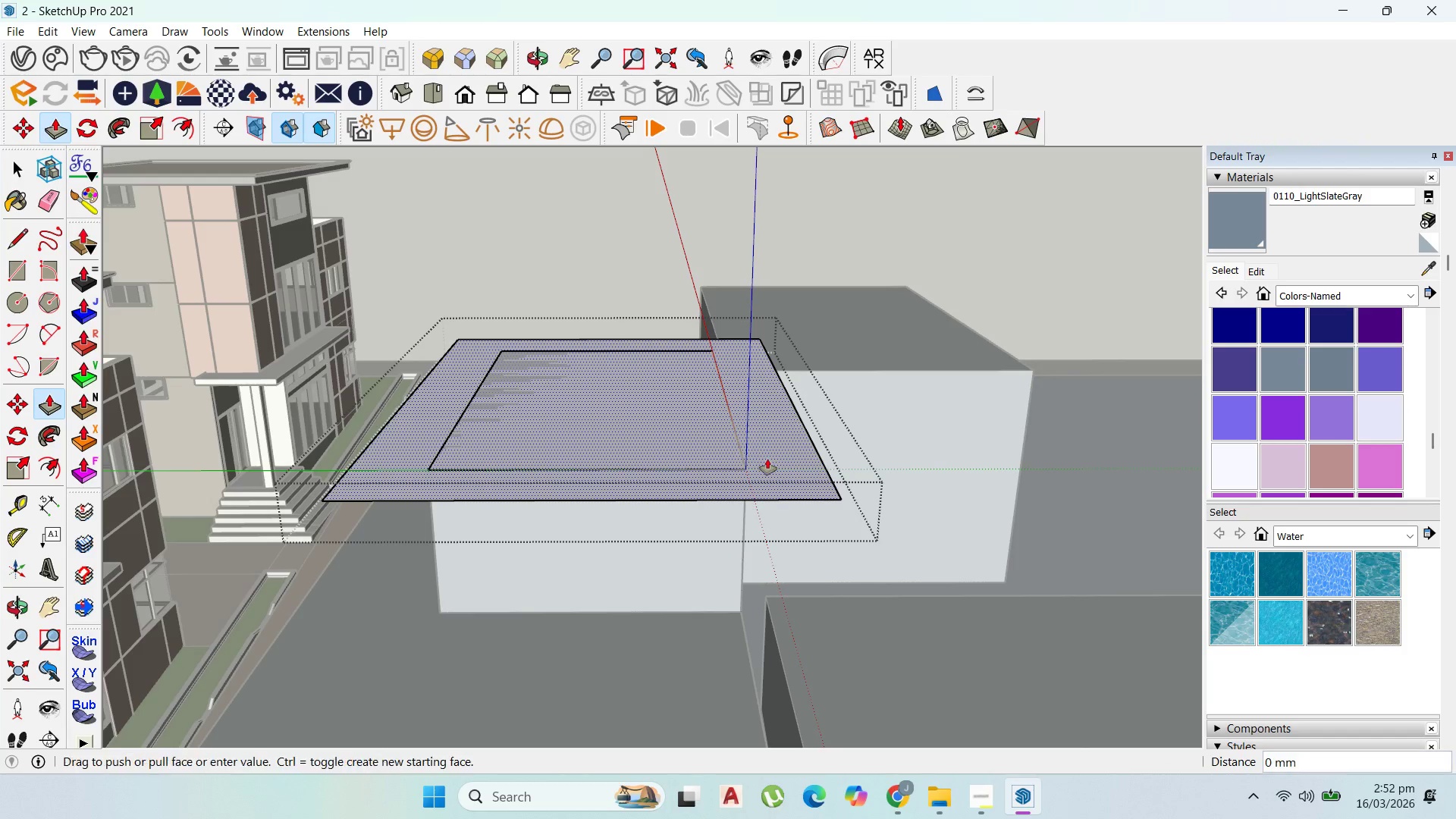 
left_click_drag(start_coordinate=[767, 459], to_coordinate=[772, 439])
 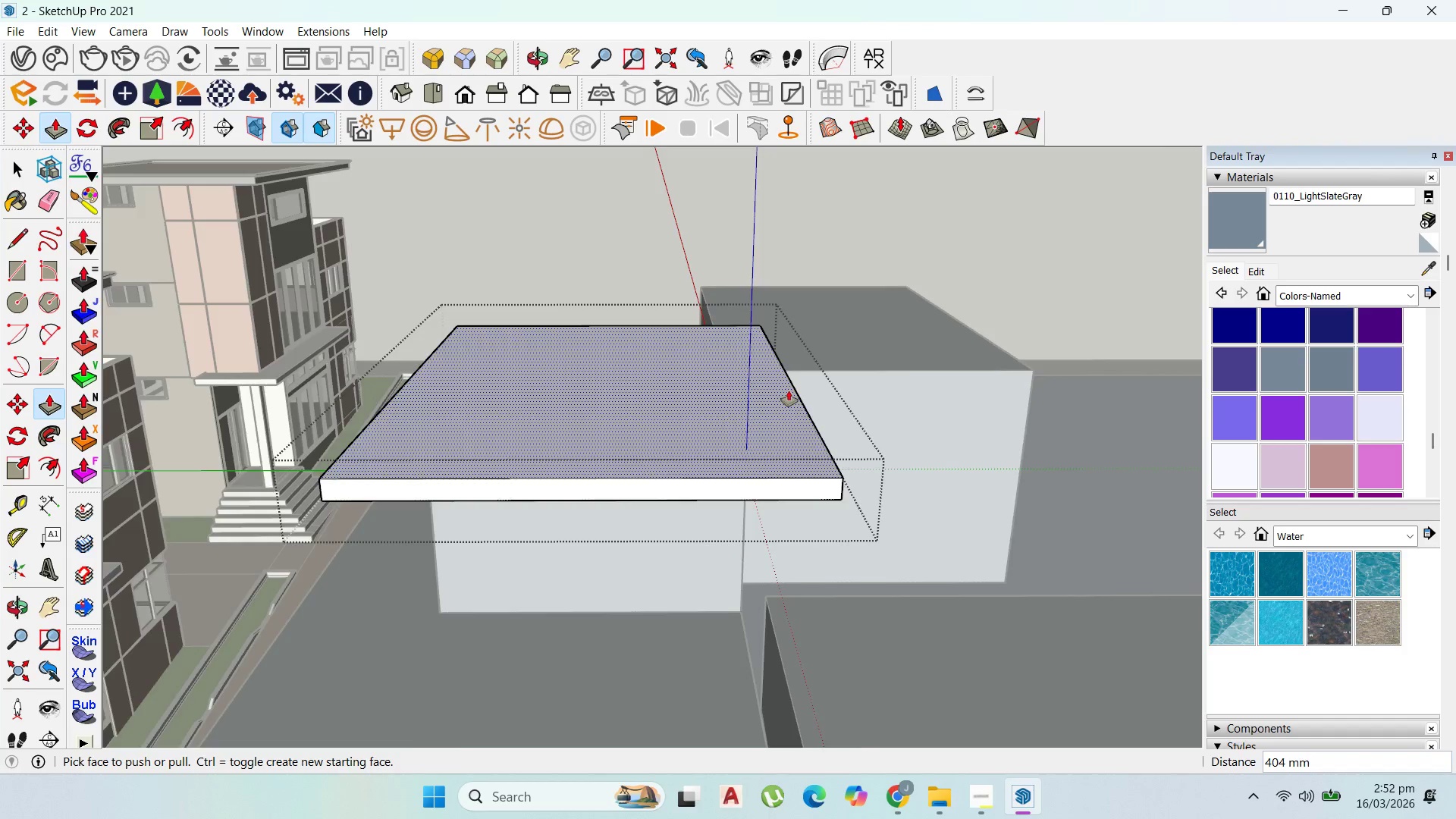 
scroll: coordinate [829, 274], scroll_direction: down, amount: 10.0
 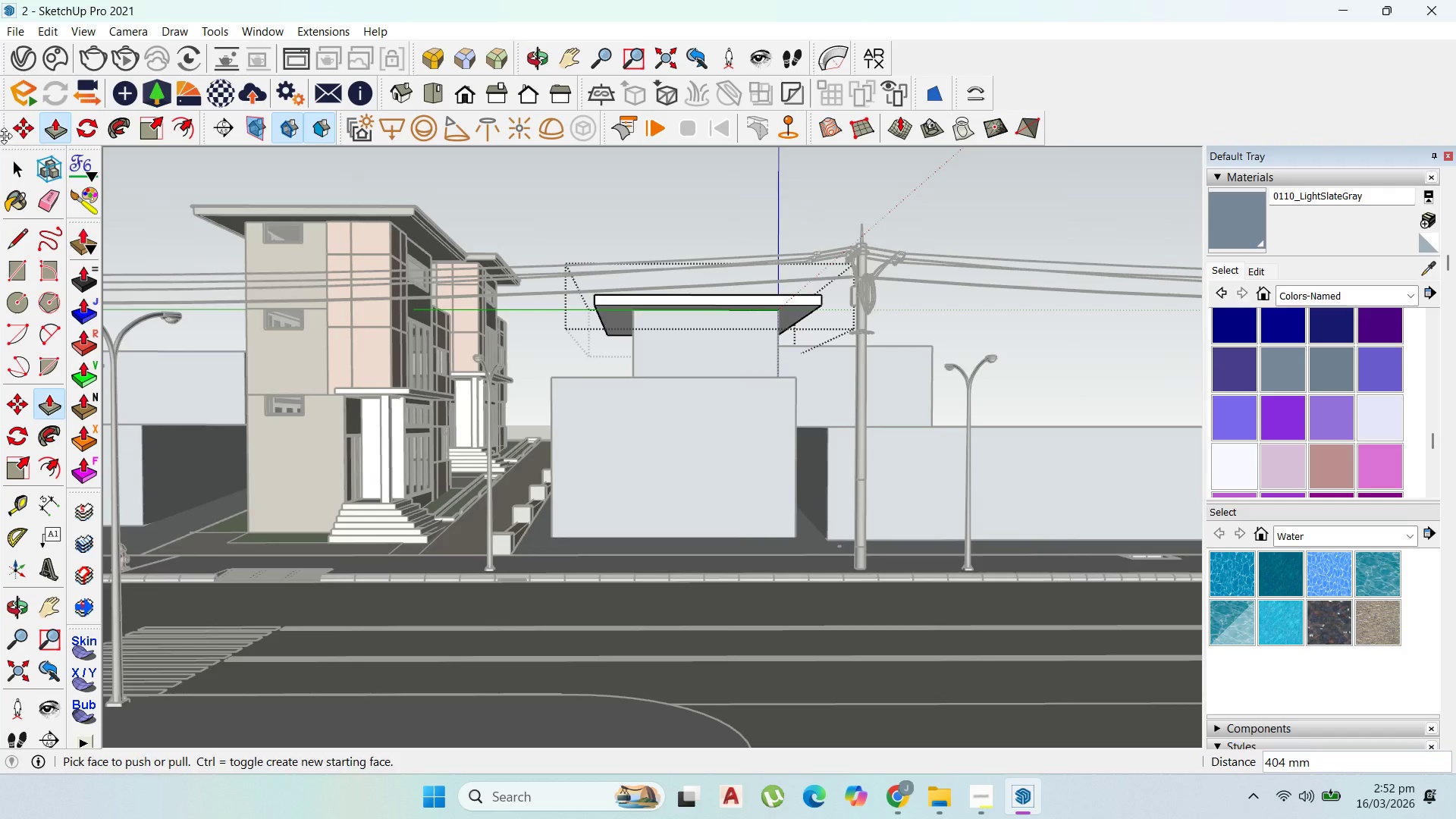 
left_click([17, 166])
 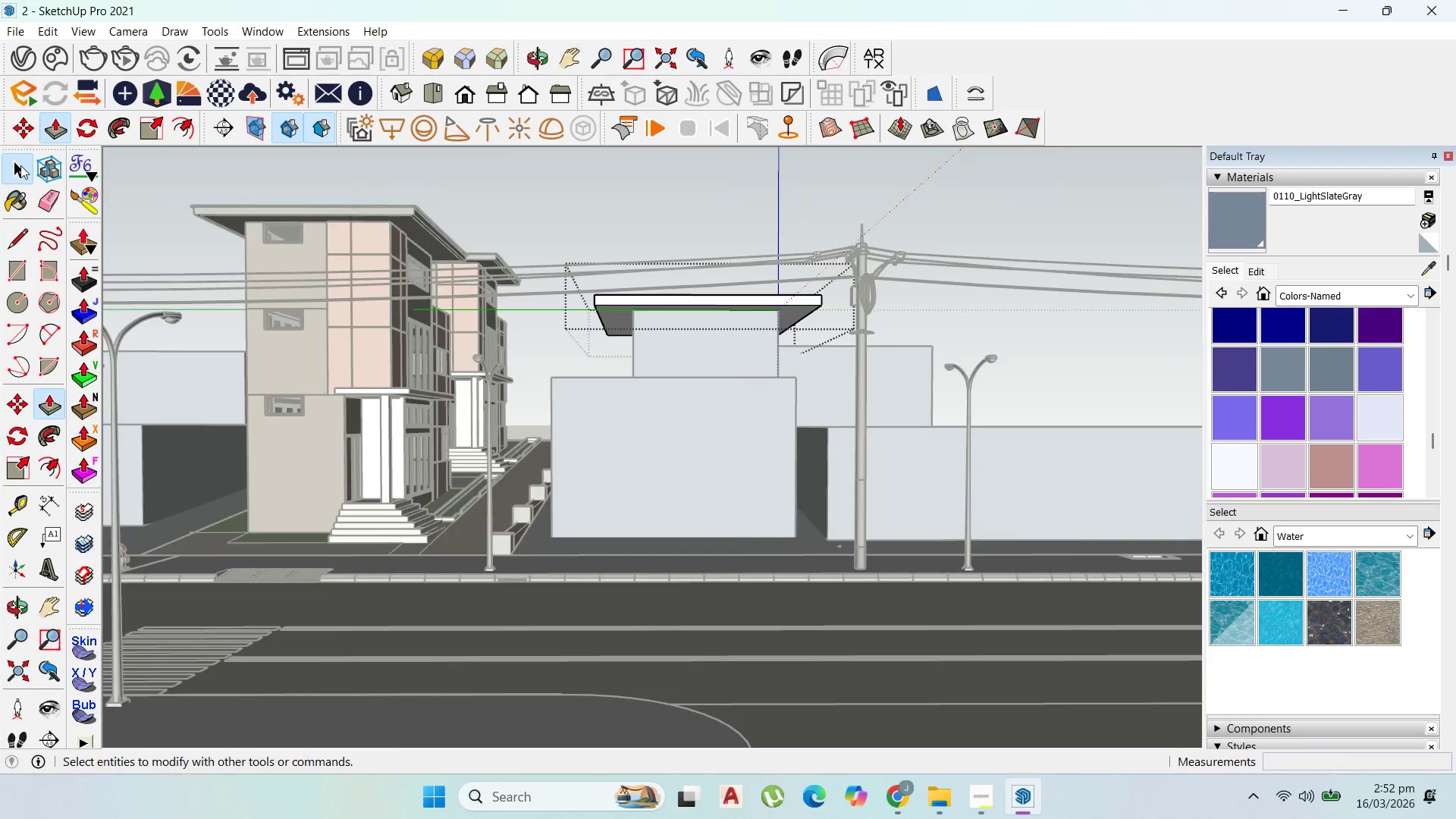 
key(Escape)
 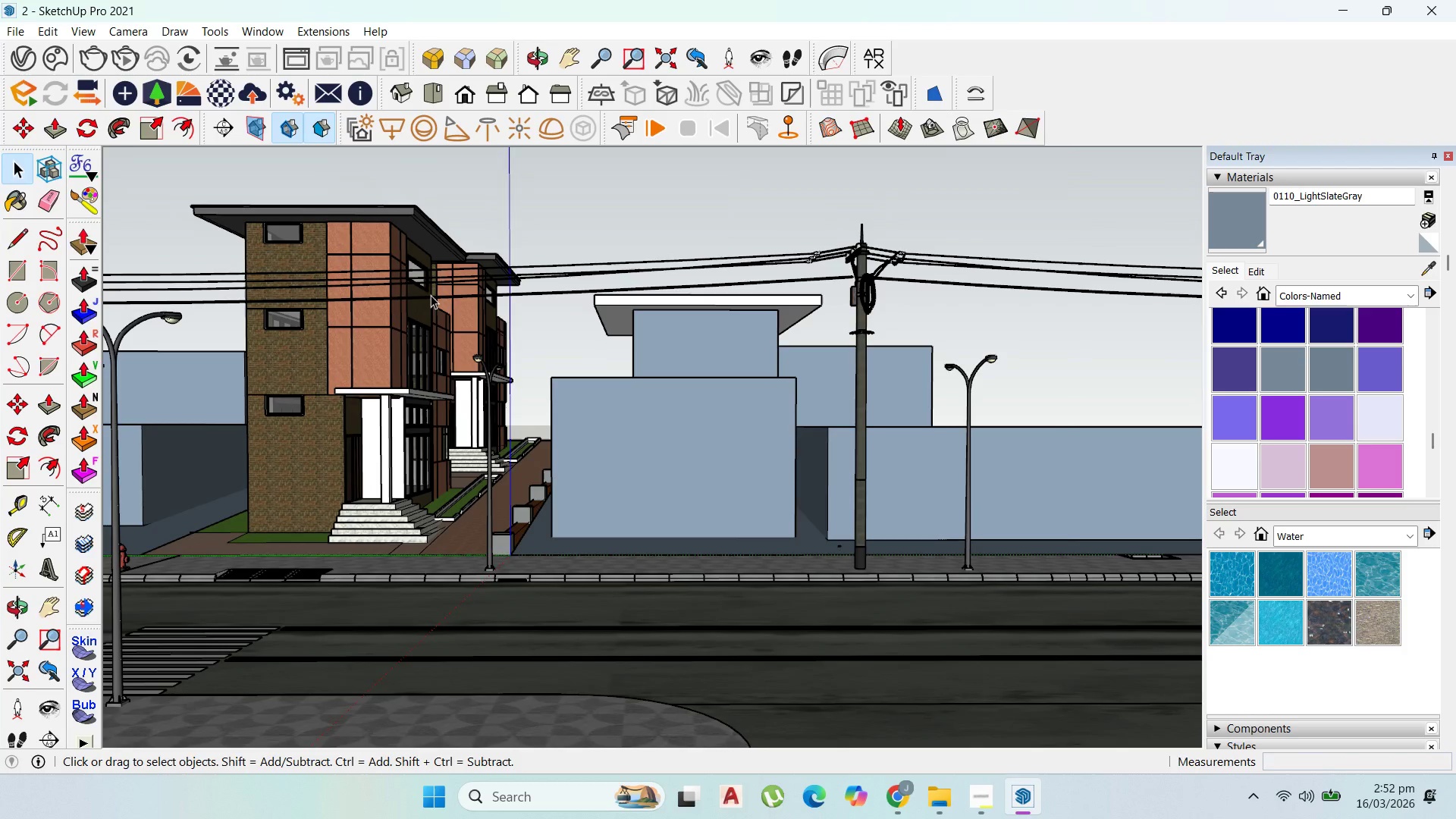 
key(Escape)
 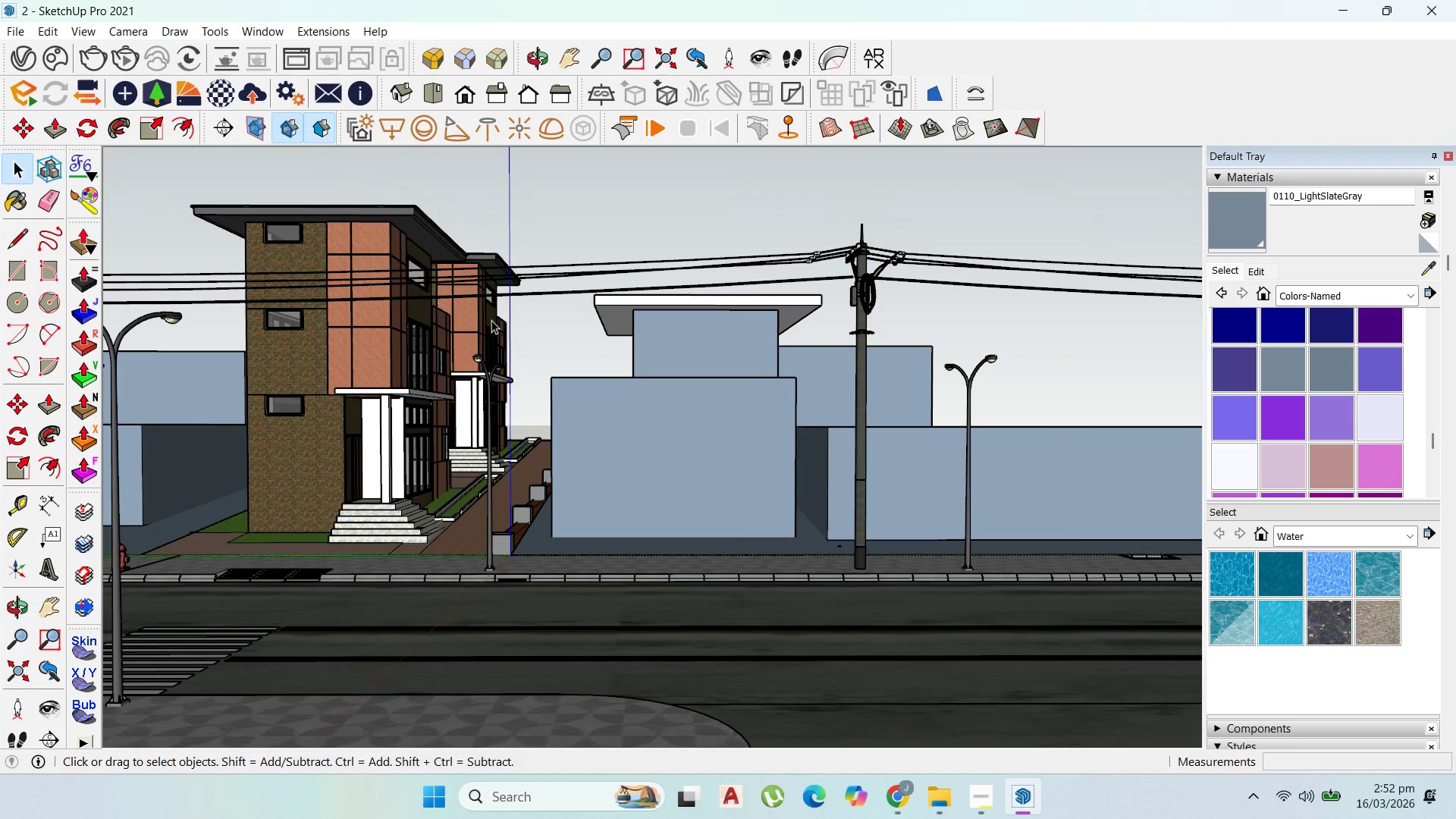 
key(Escape)
 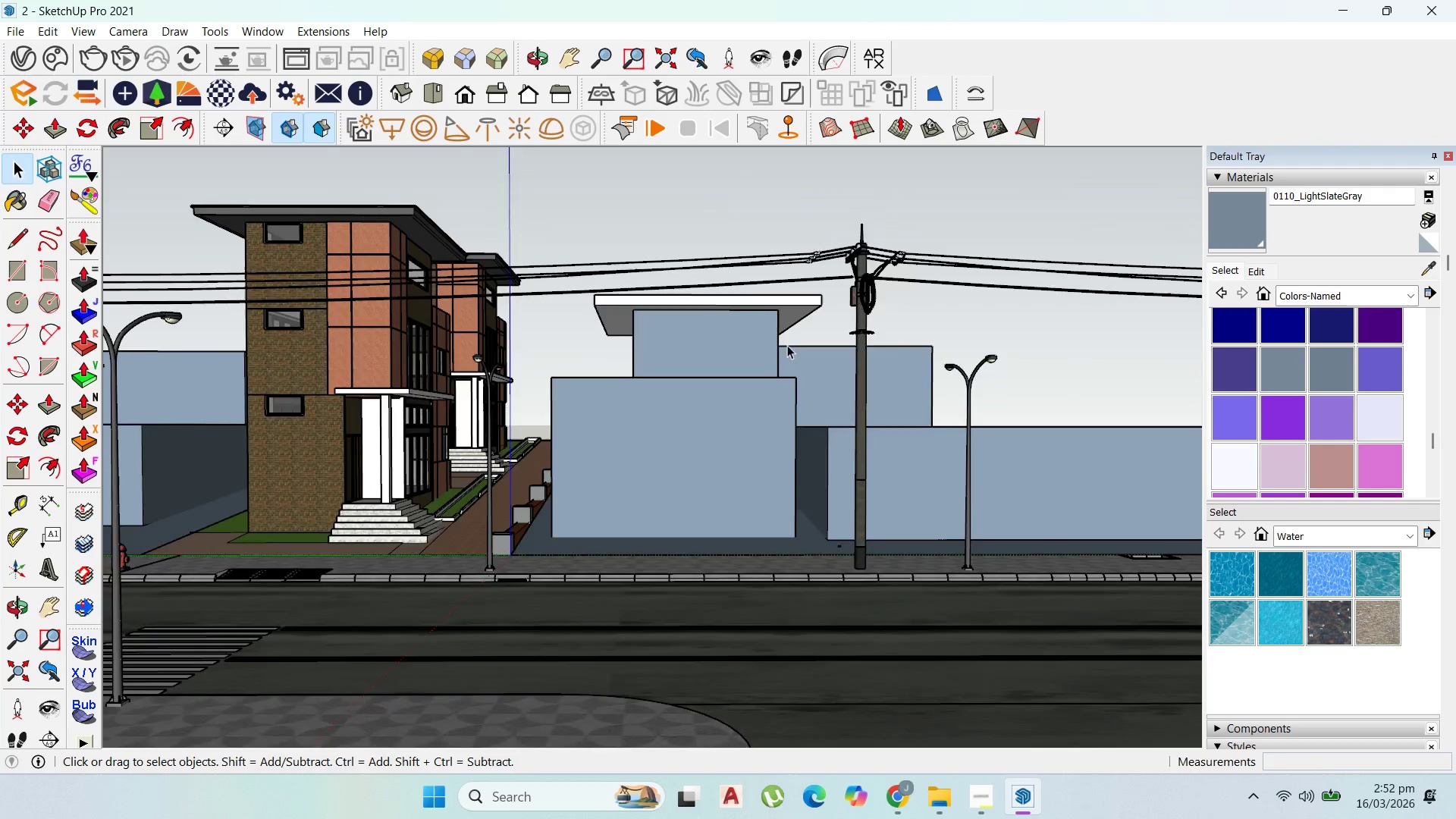 
scroll: coordinate [666, 345], scroll_direction: down, amount: 1.0
 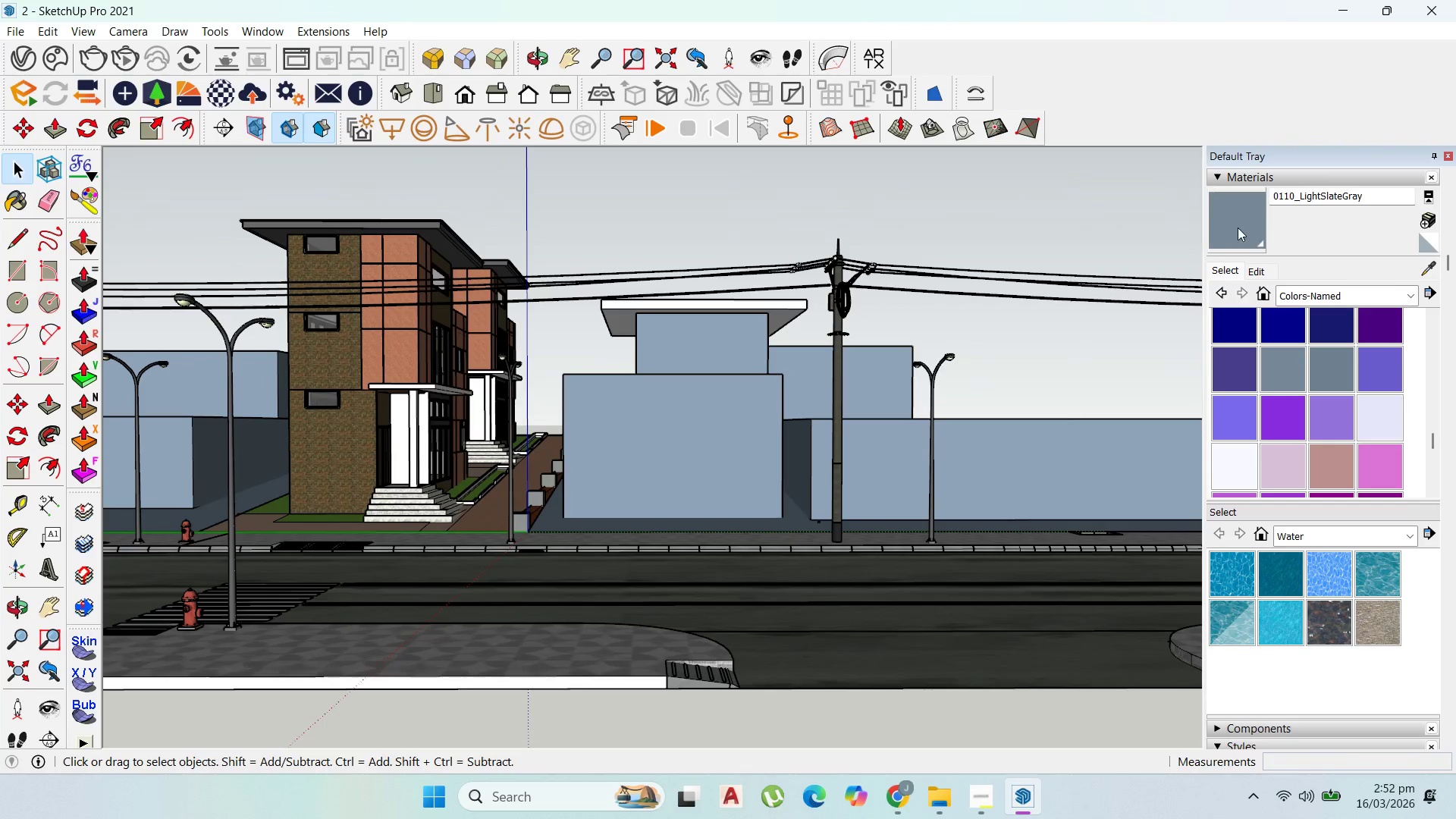 
left_click_drag(start_coordinate=[1238, 228], to_coordinate=[1224, 228])
 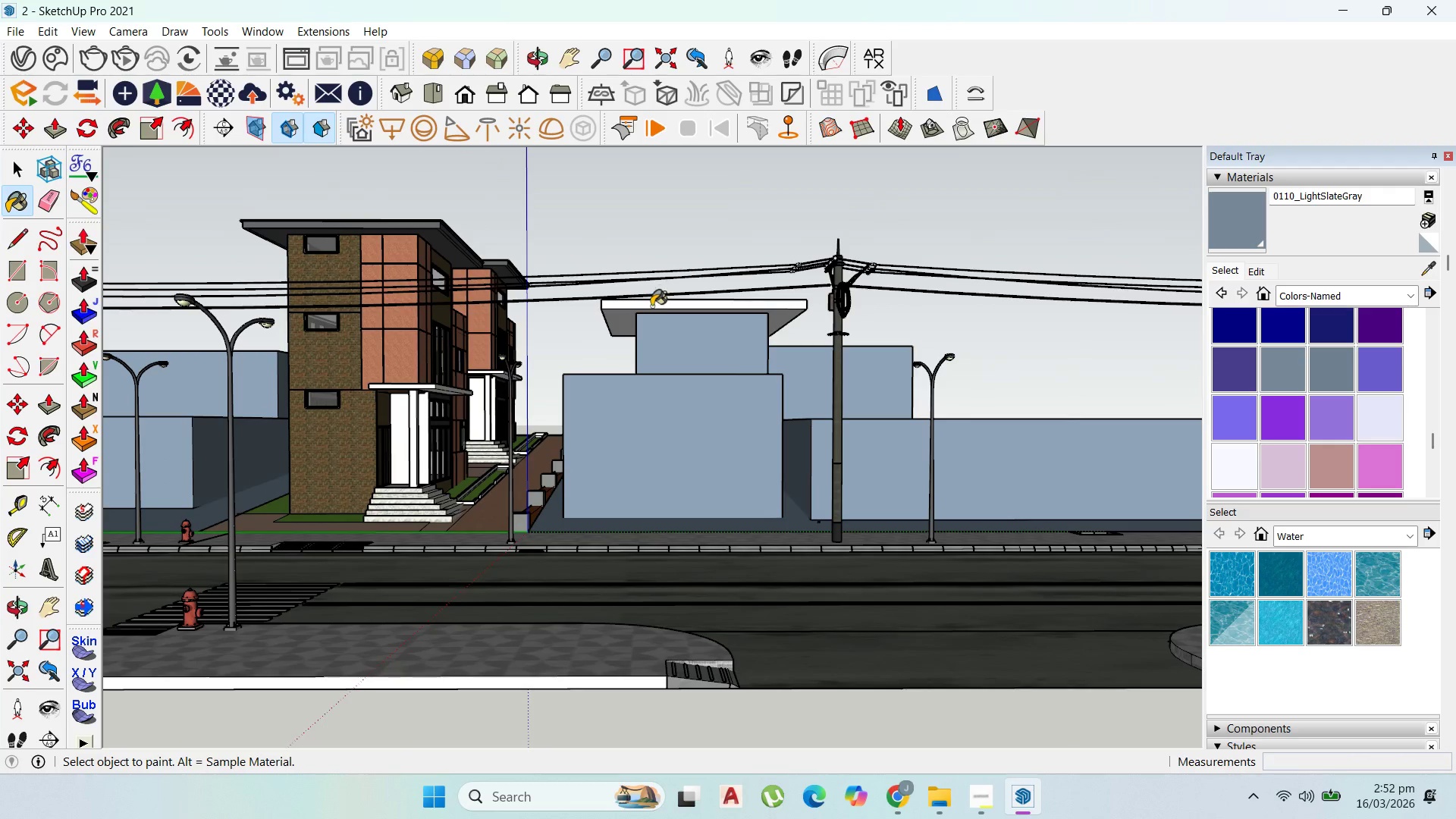 
left_click([651, 306])
 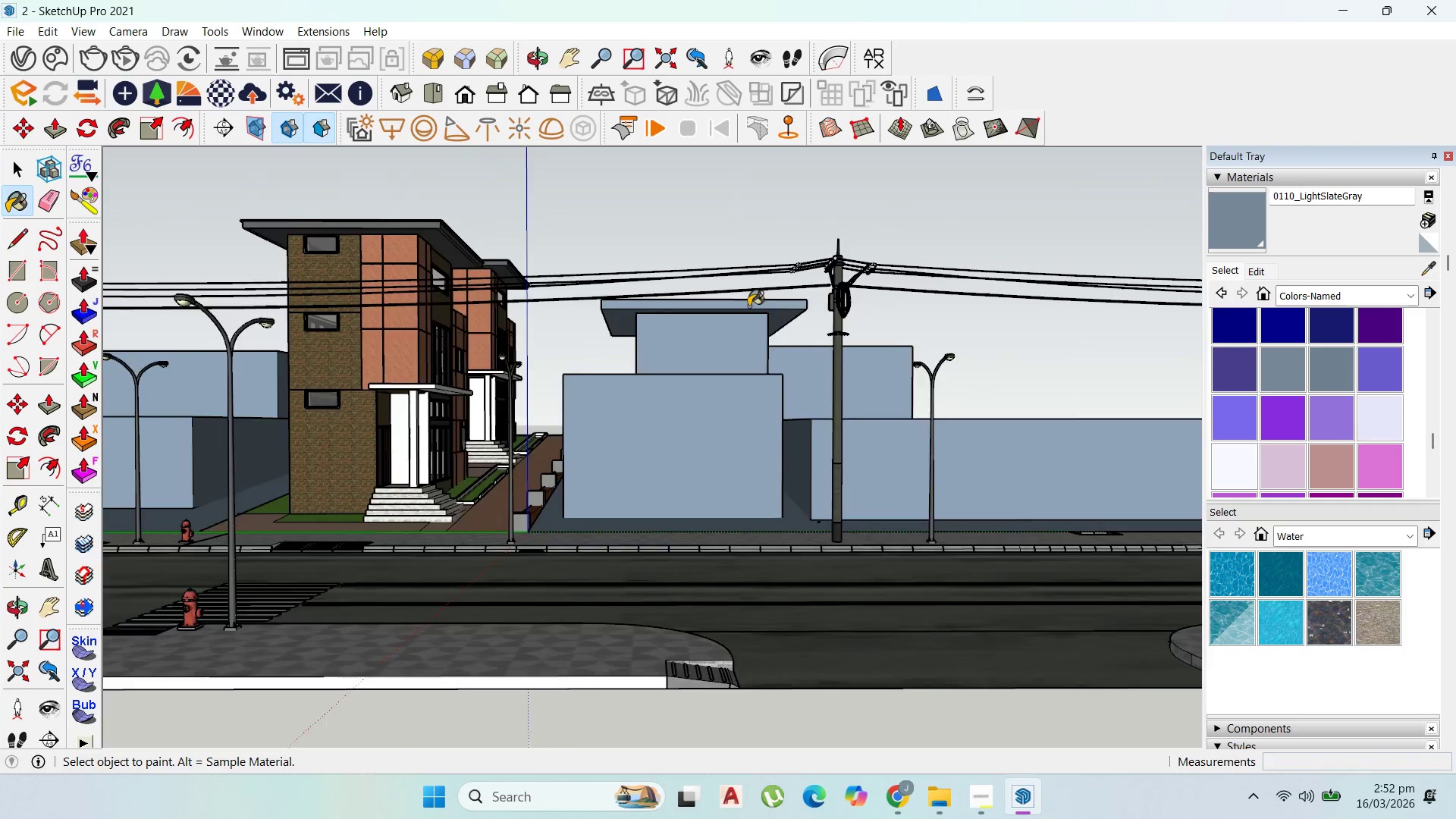 
scroll: coordinate [958, 351], scroll_direction: down, amount: 9.0
 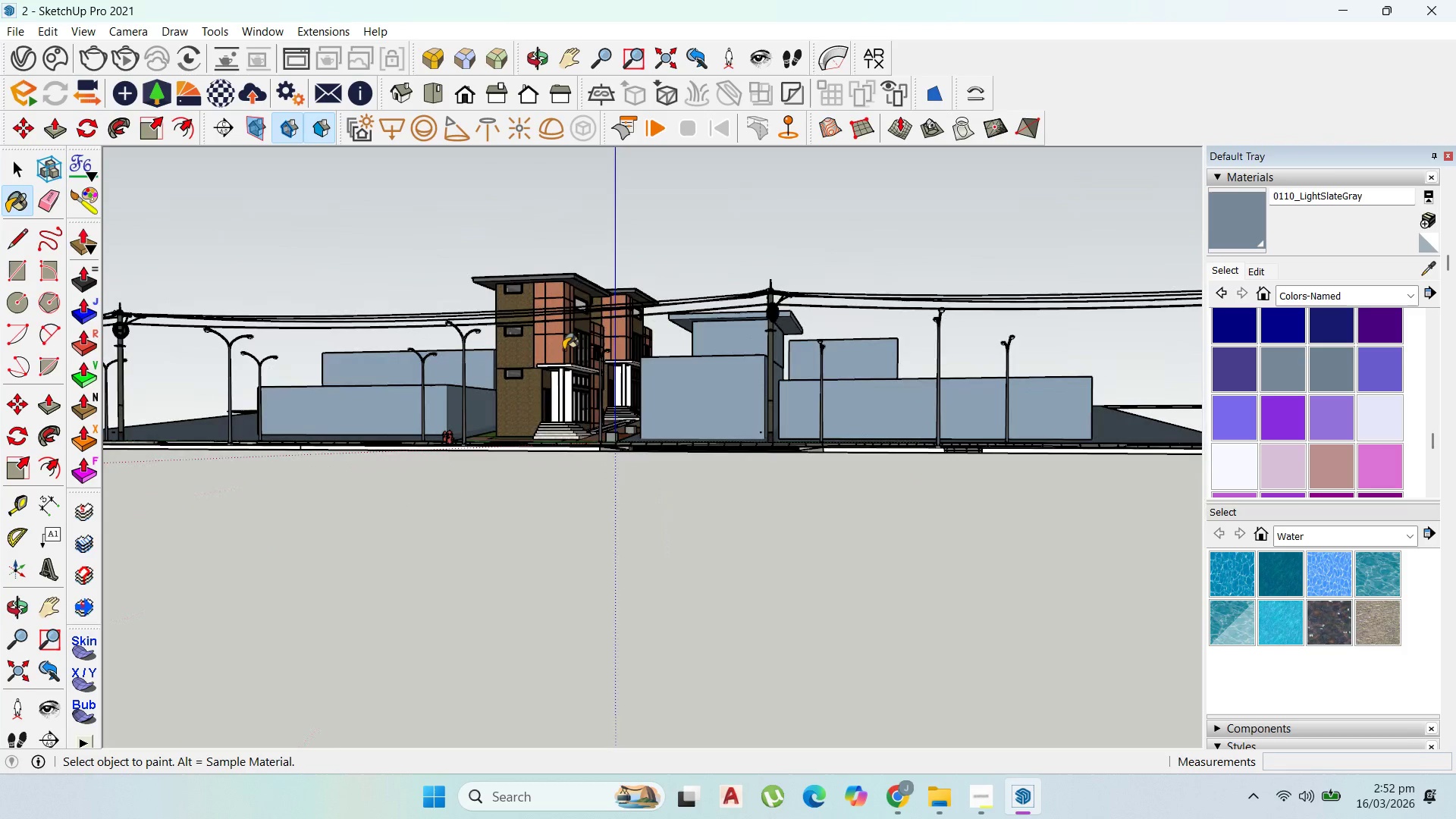 
scroll: coordinate [561, 405], scroll_direction: up, amount: 9.0
 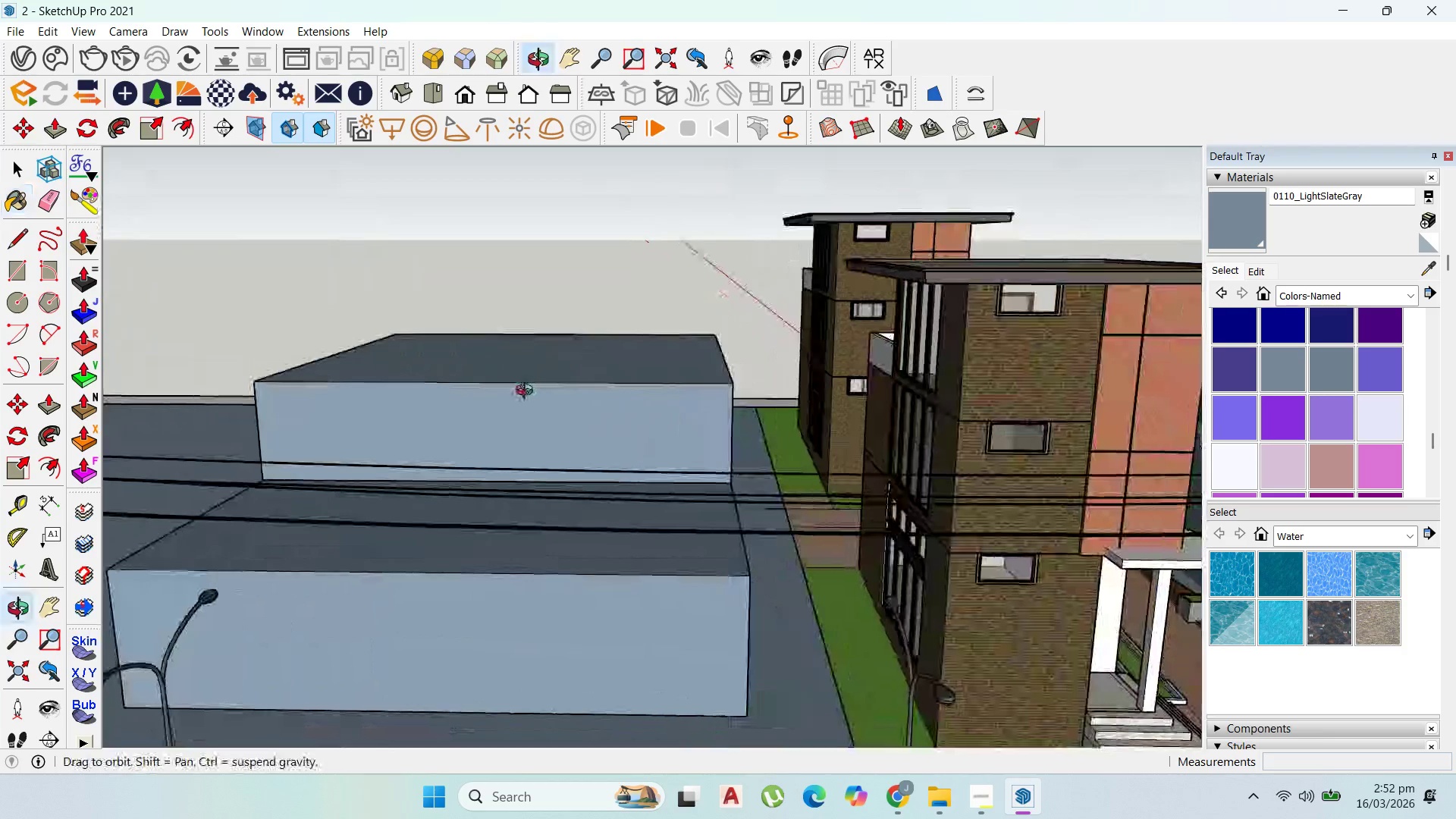 
scroll: coordinate [532, 393], scroll_direction: down, amount: 3.0
 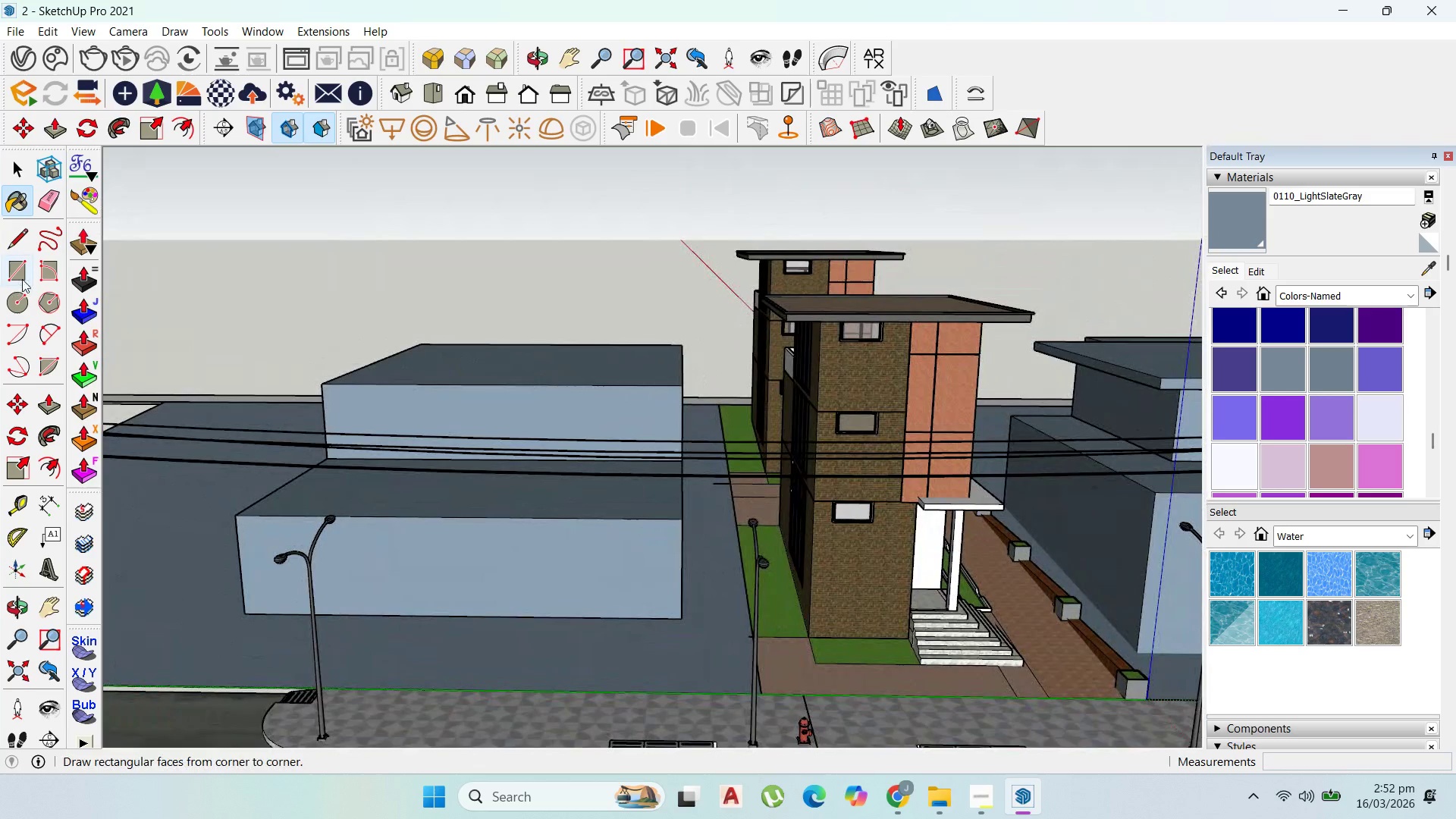 
left_click([20, 273])
 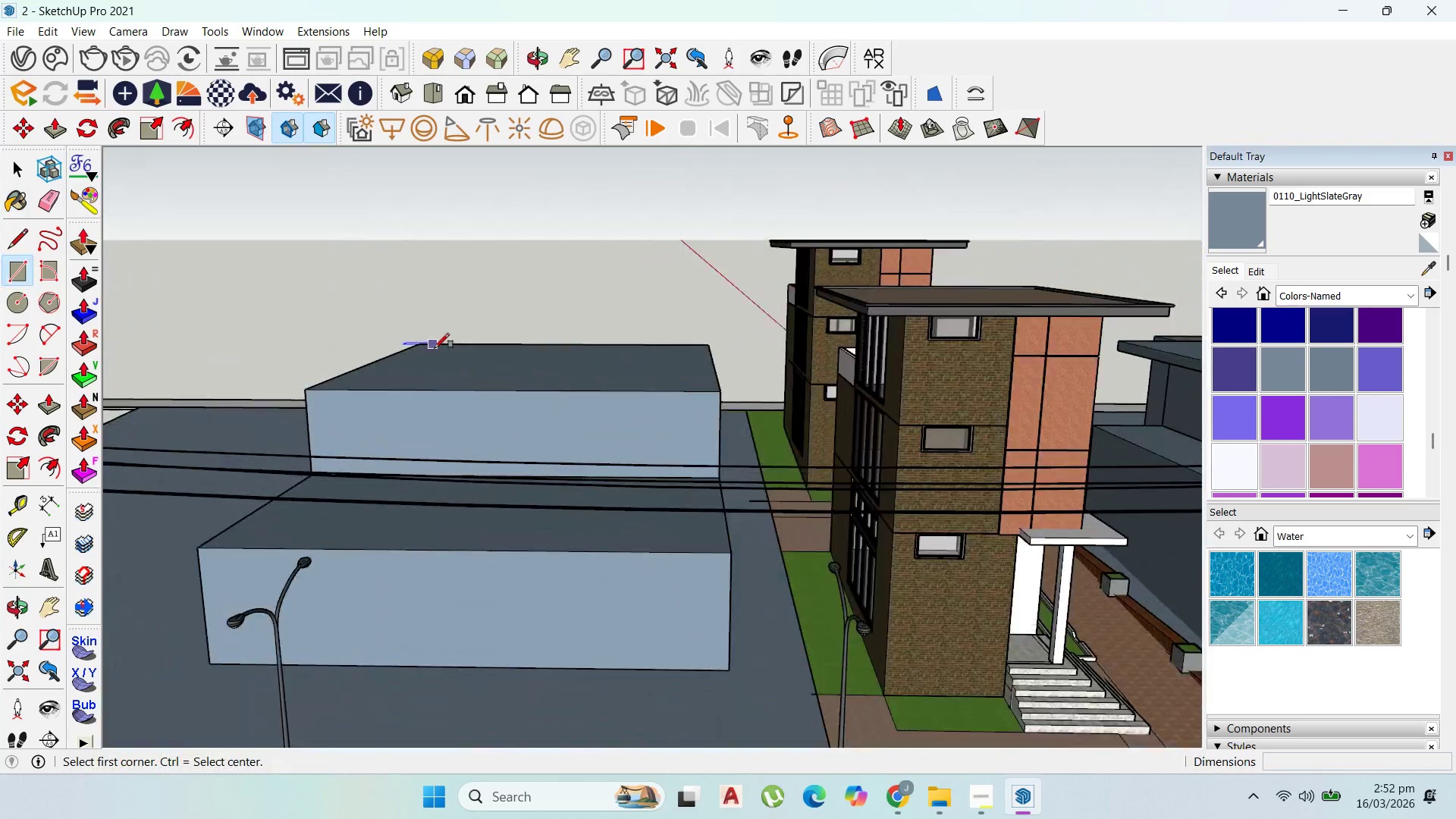 
scroll: coordinate [435, 348], scroll_direction: up, amount: 3.0
 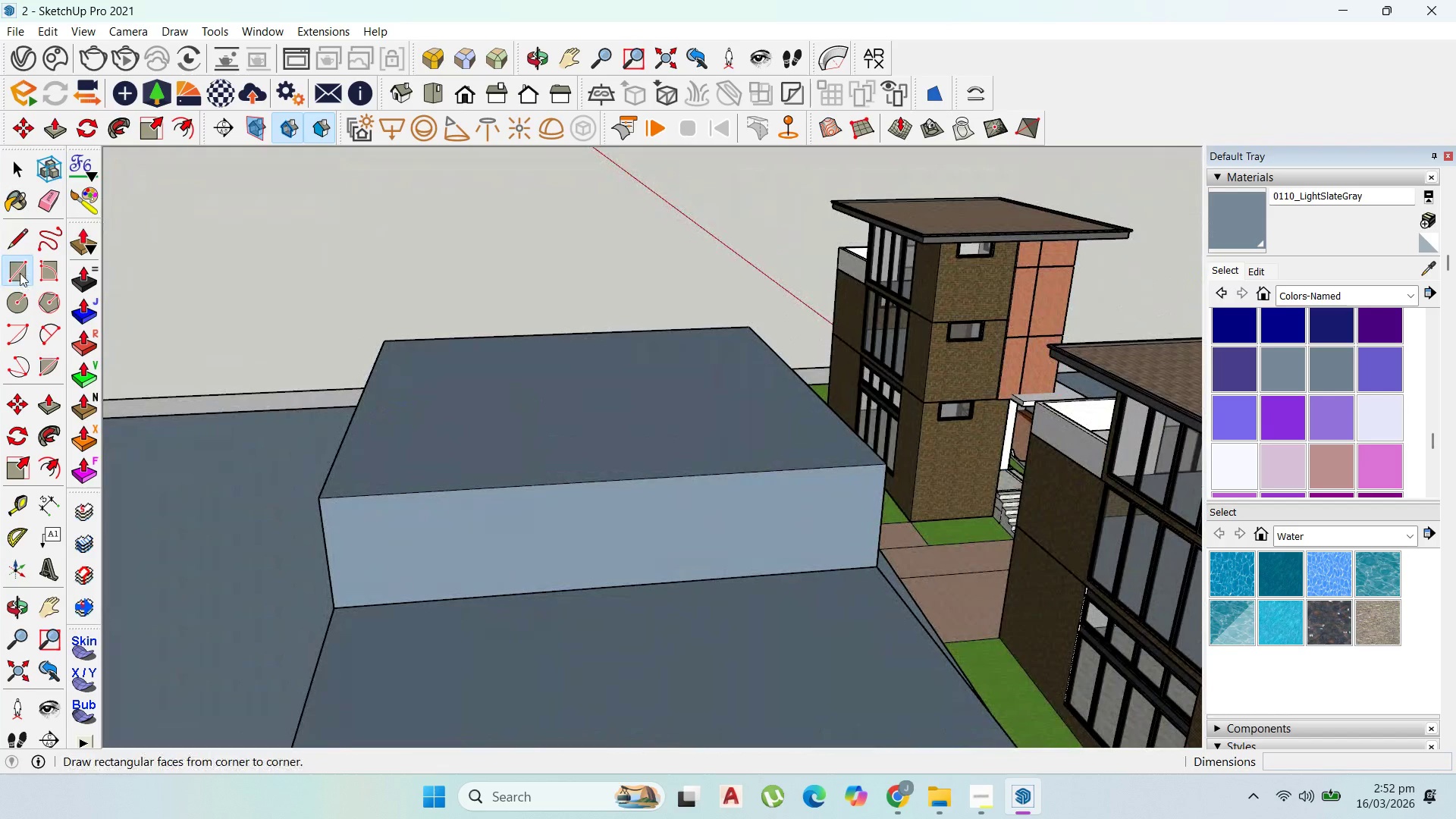 
mouse_move([10, 296])
 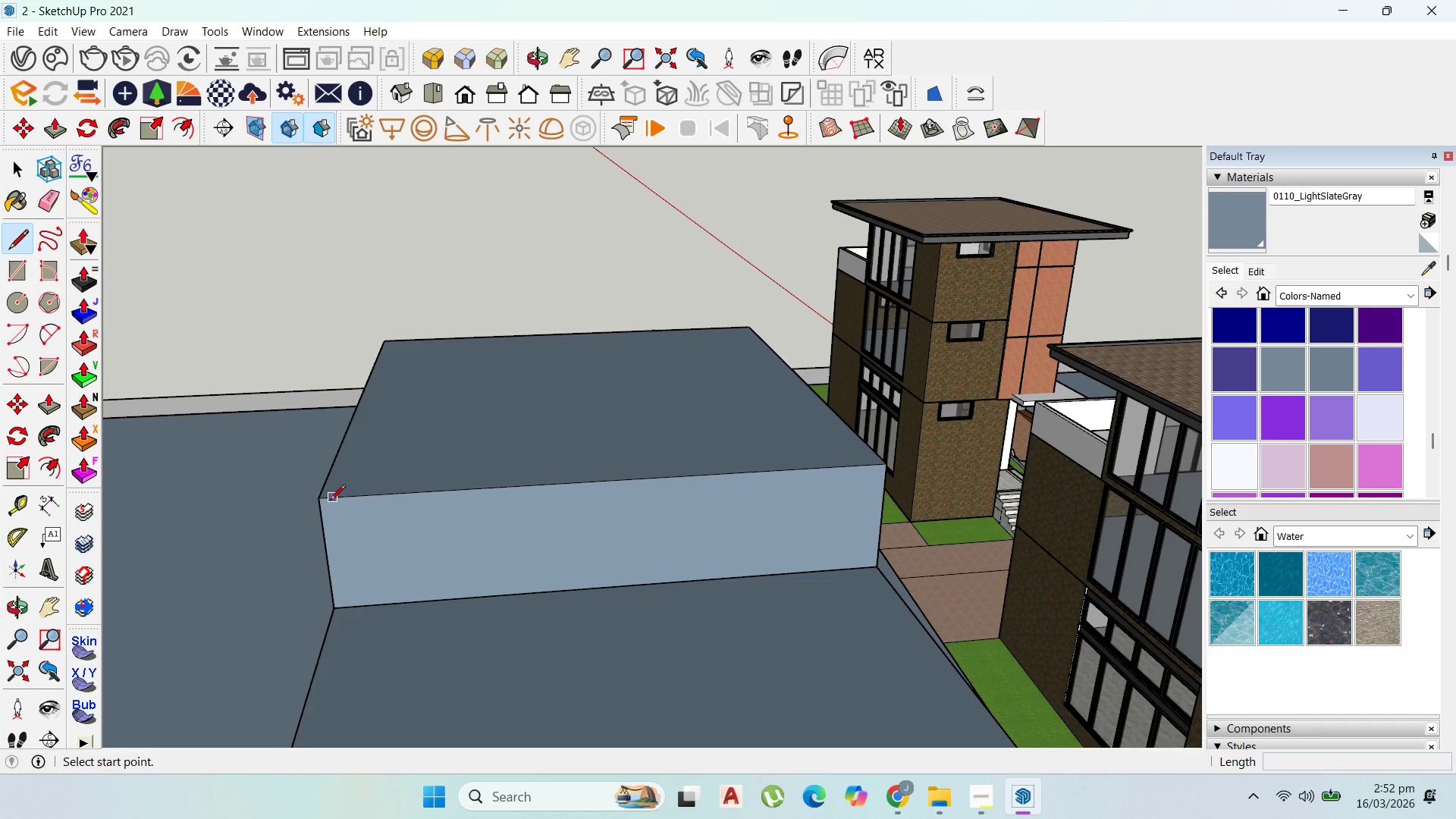 
left_click_drag(start_coordinate=[325, 501], to_coordinate=[330, 501])
 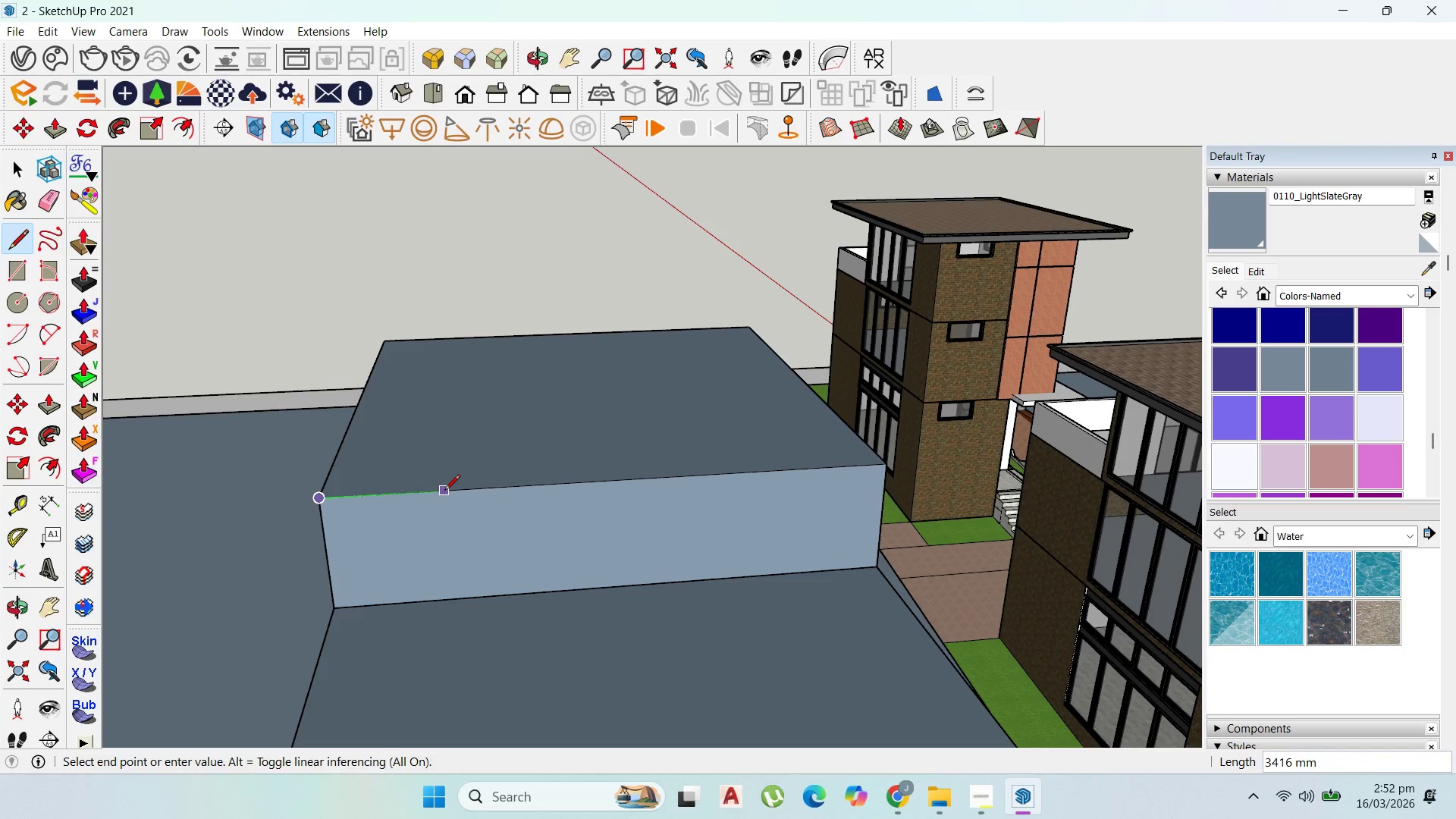 
left_click([444, 490])
 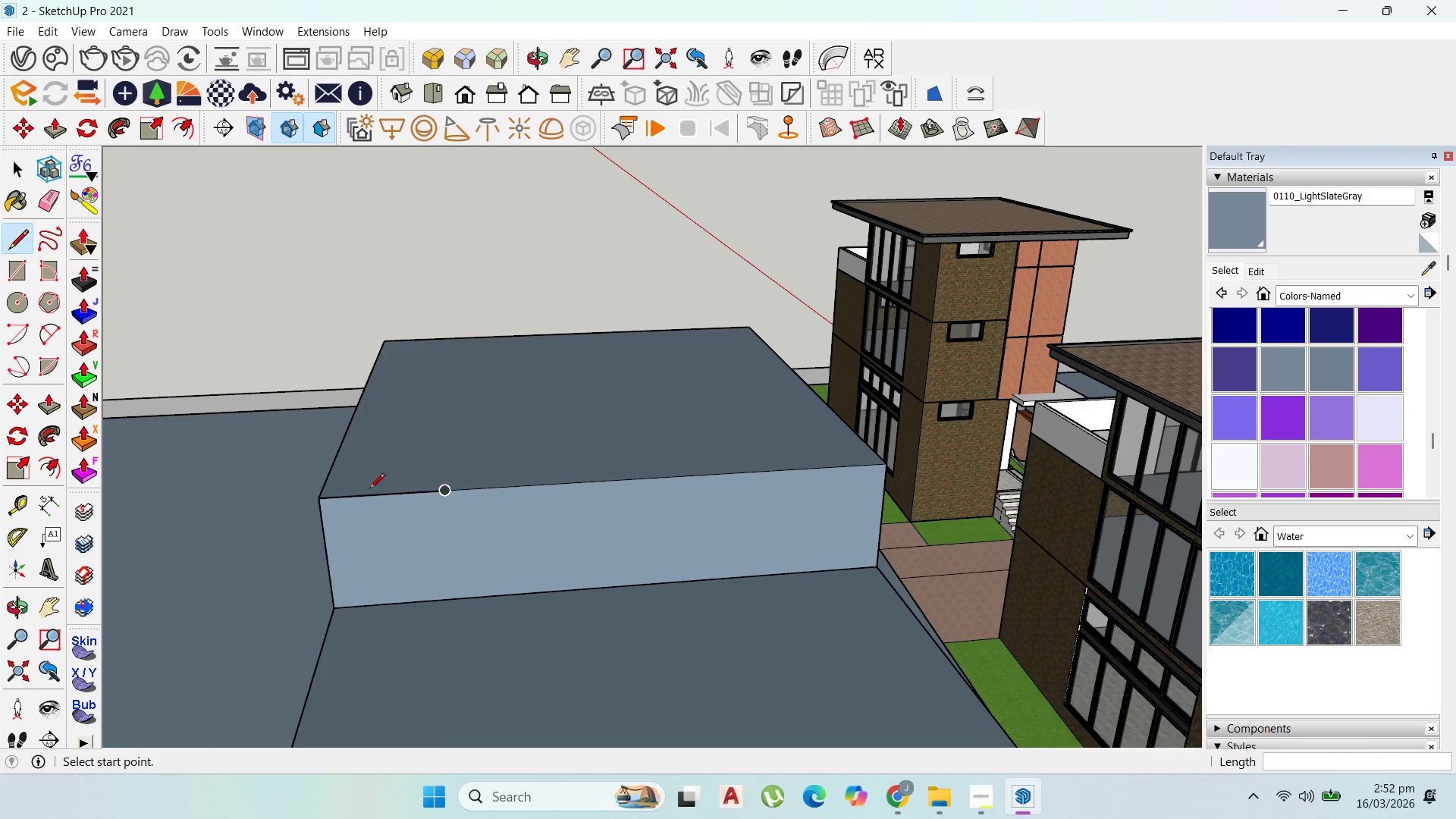 
key(Escape)
 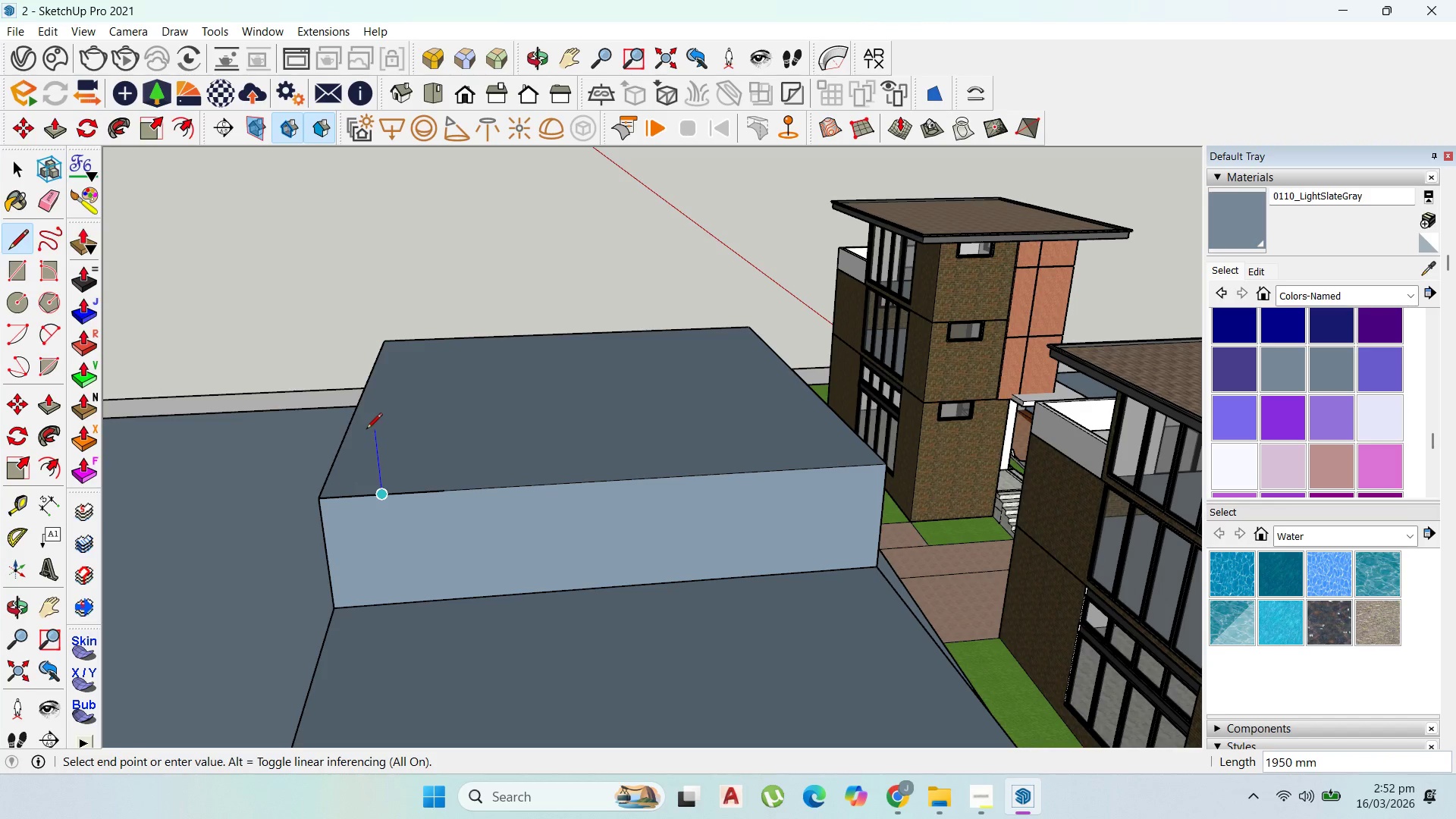 
left_click([366, 430])
 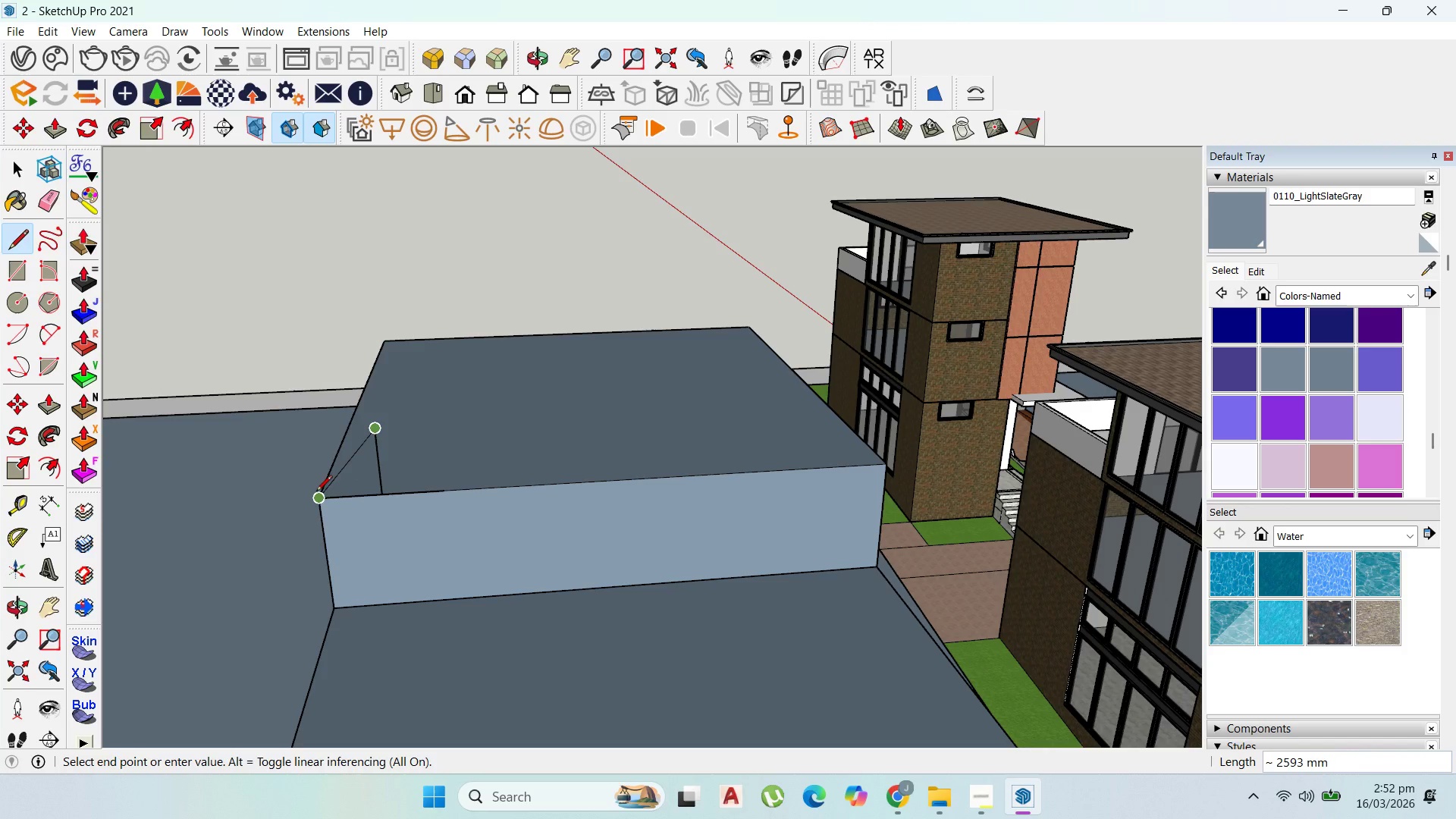 
left_click([315, 494])
 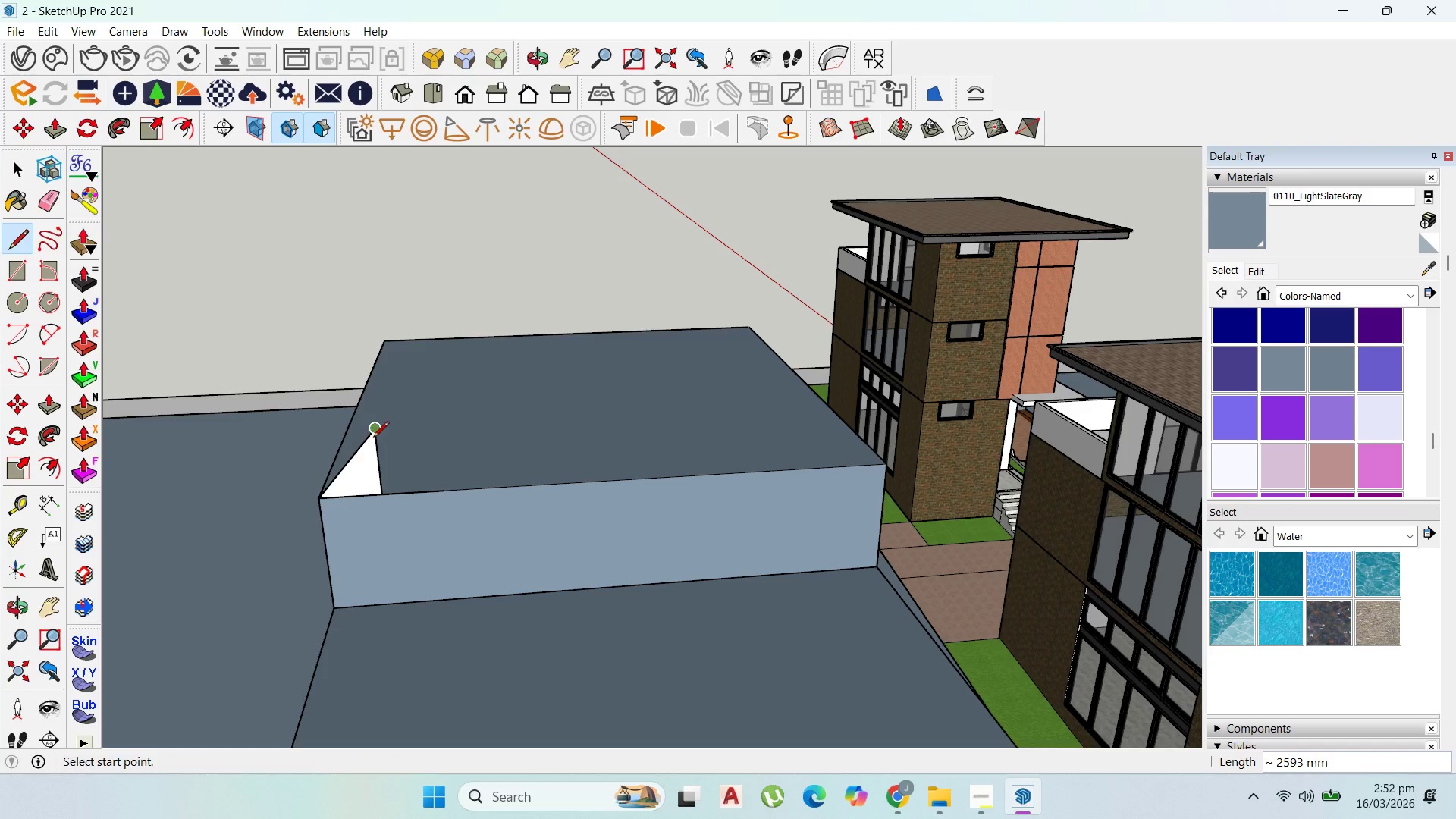 
left_click([373, 438])
 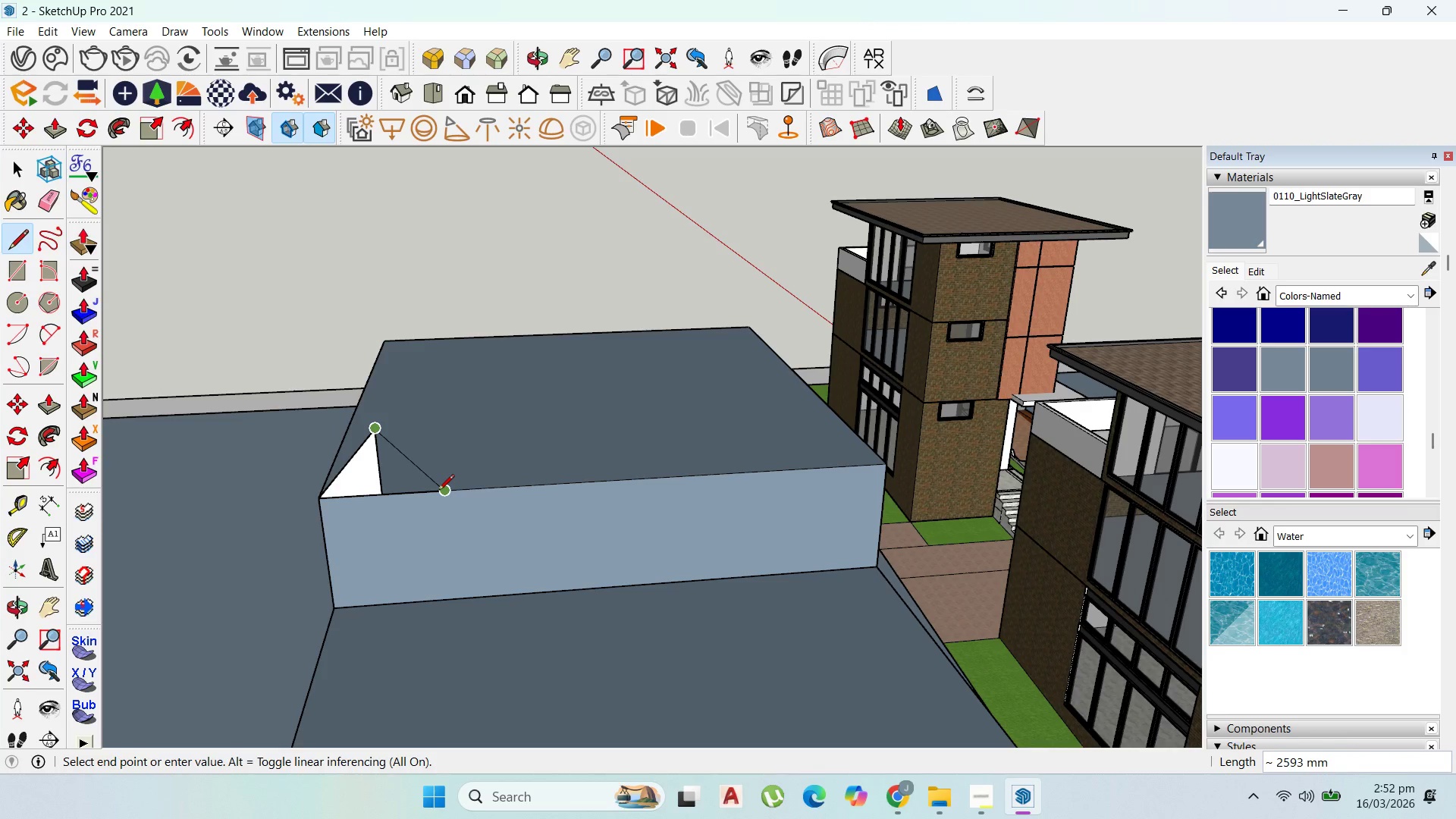 
left_click([436, 491])
 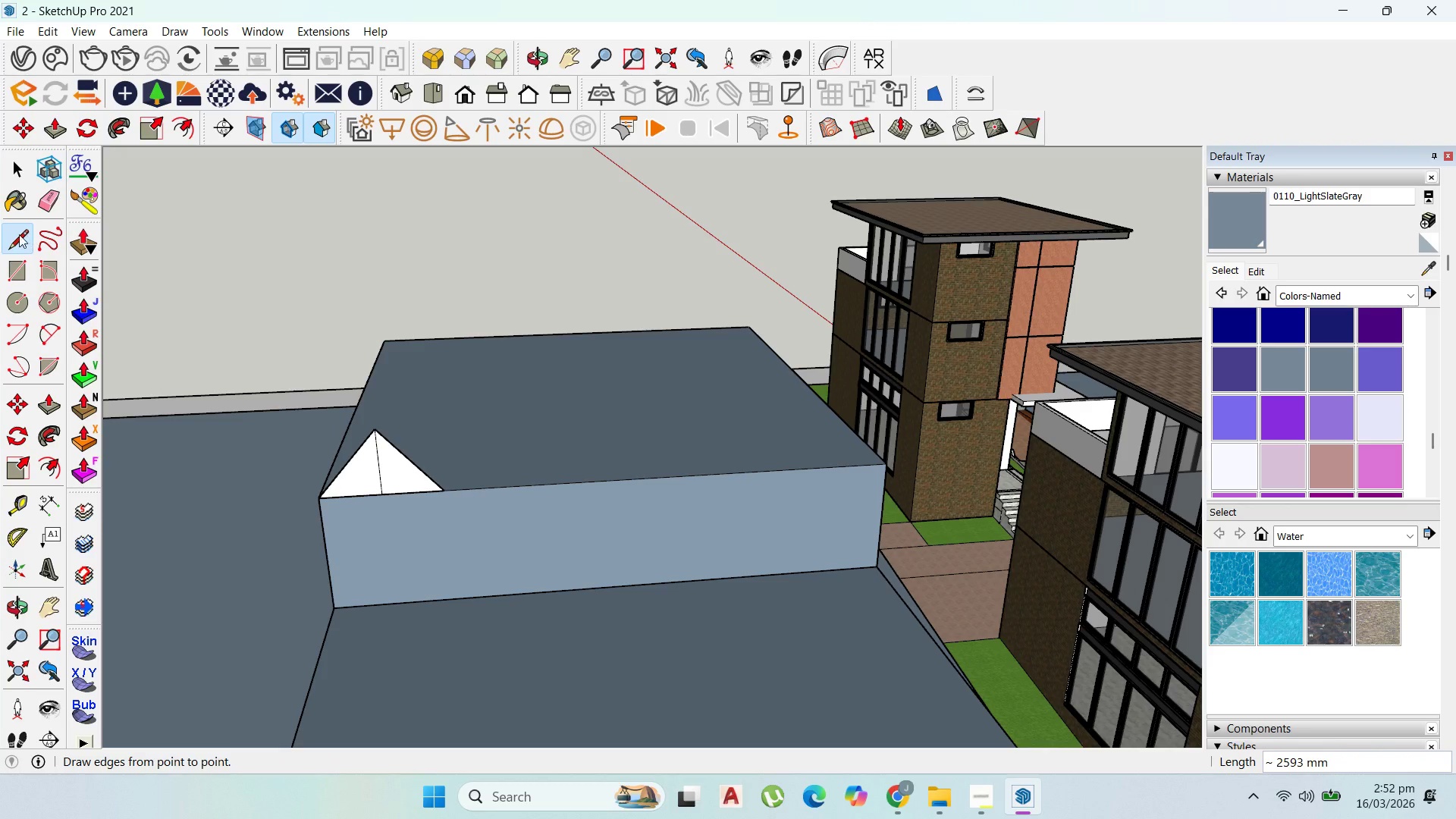 
left_click([17, 234])
 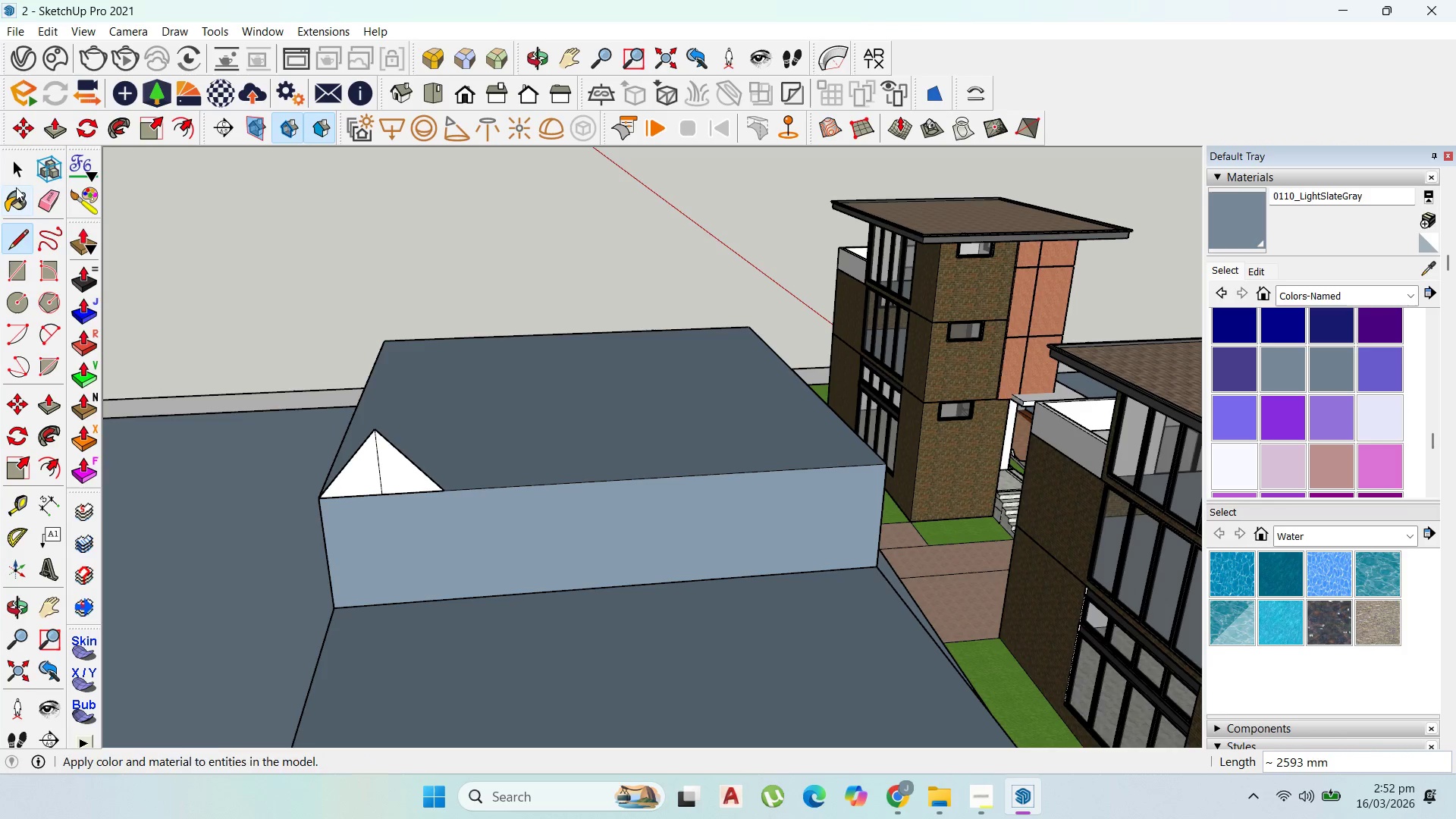 
left_click([17, 178])
 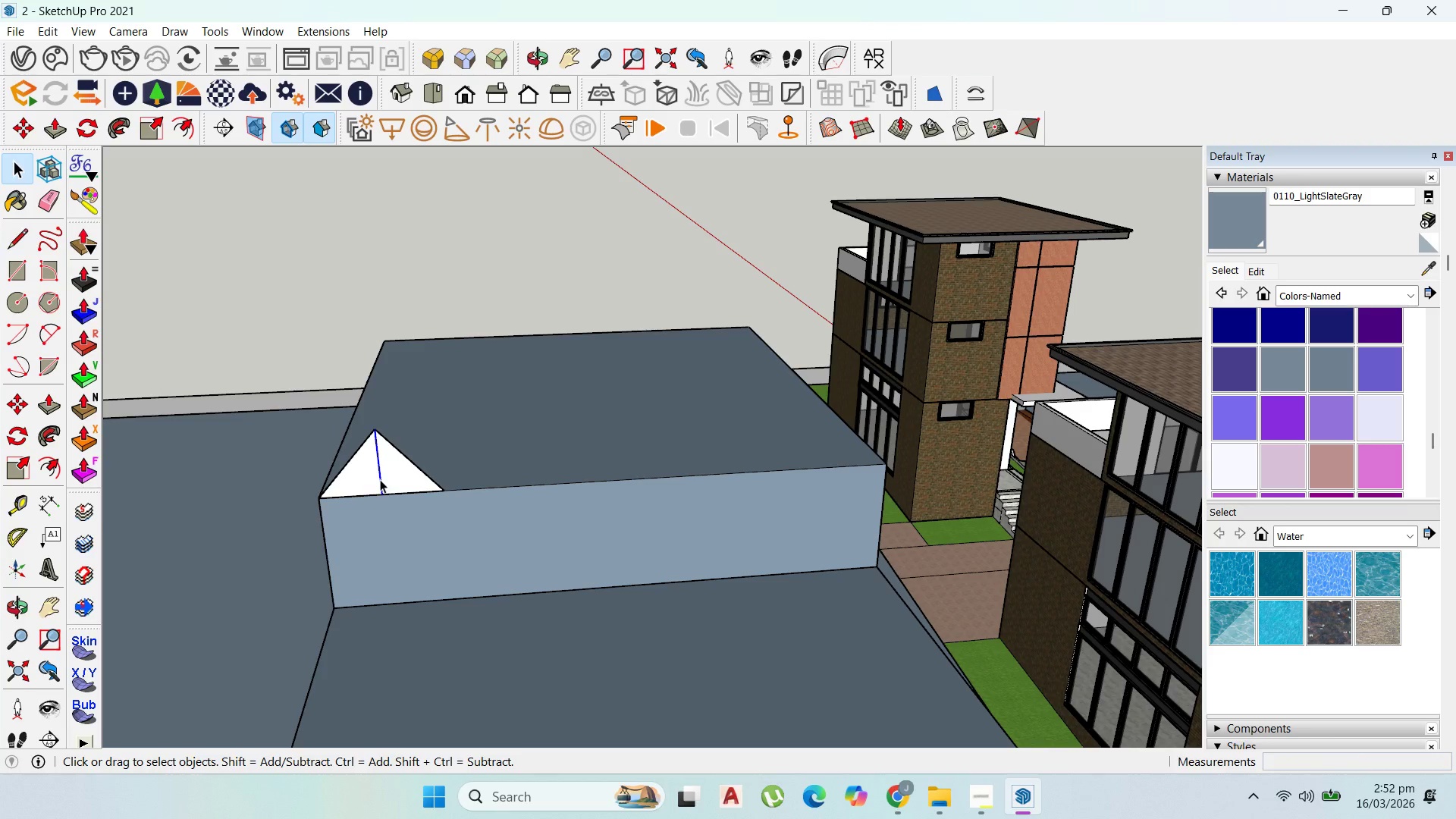 
key(Delete)
 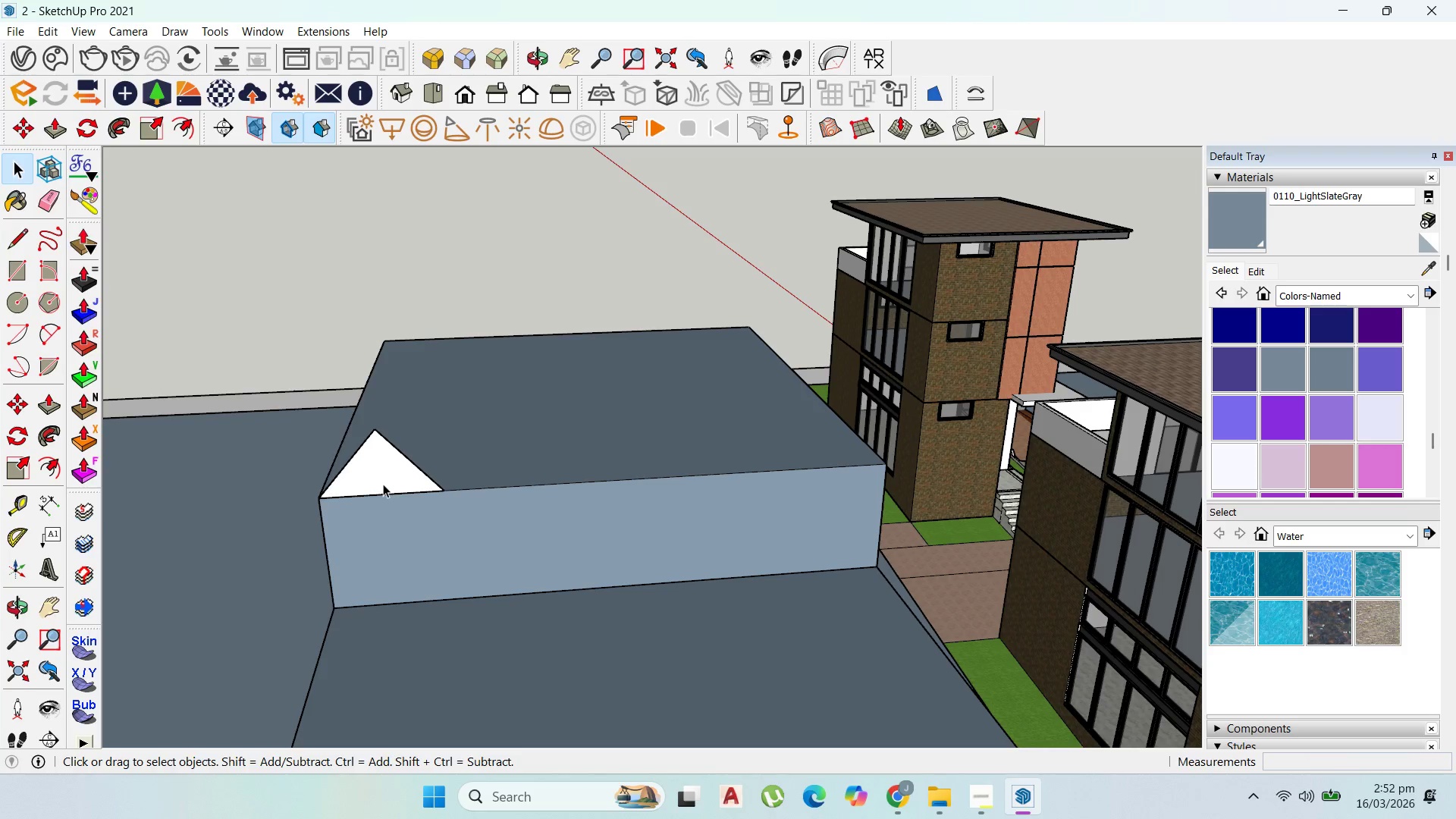 
key(P)
 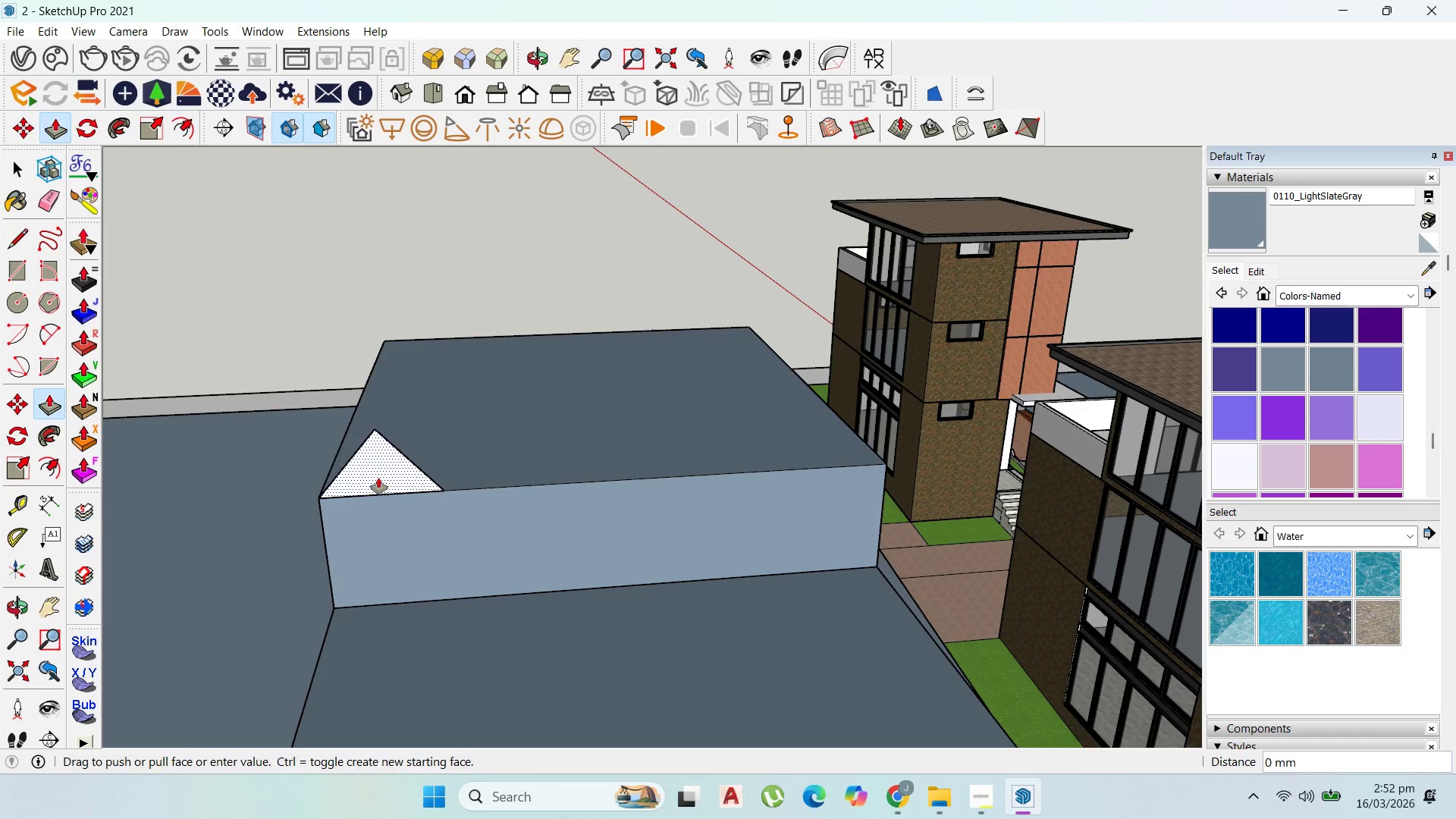 
left_click_drag(start_coordinate=[378, 479], to_coordinate=[497, 335])
 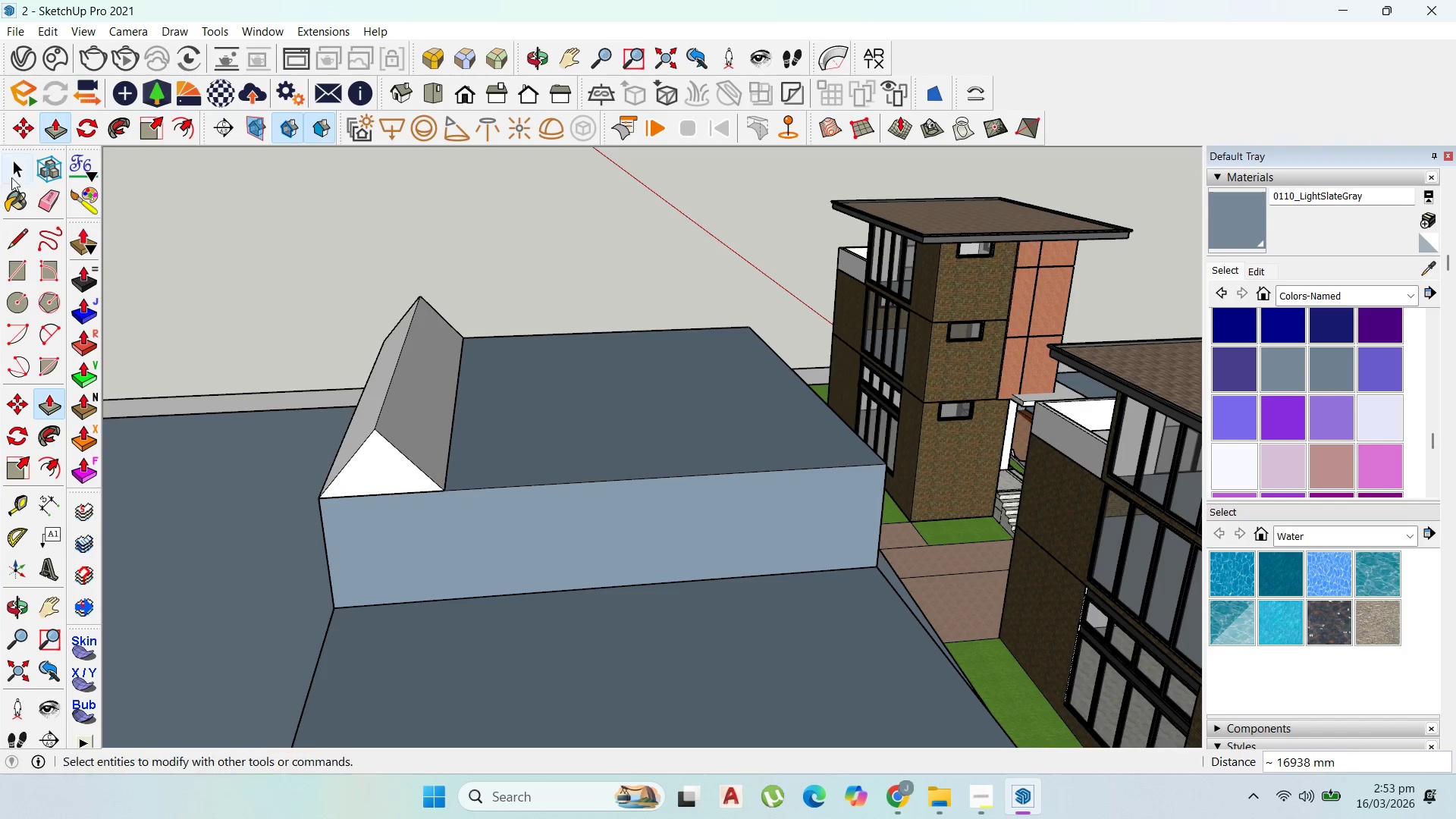 
left_click([11, 172])
 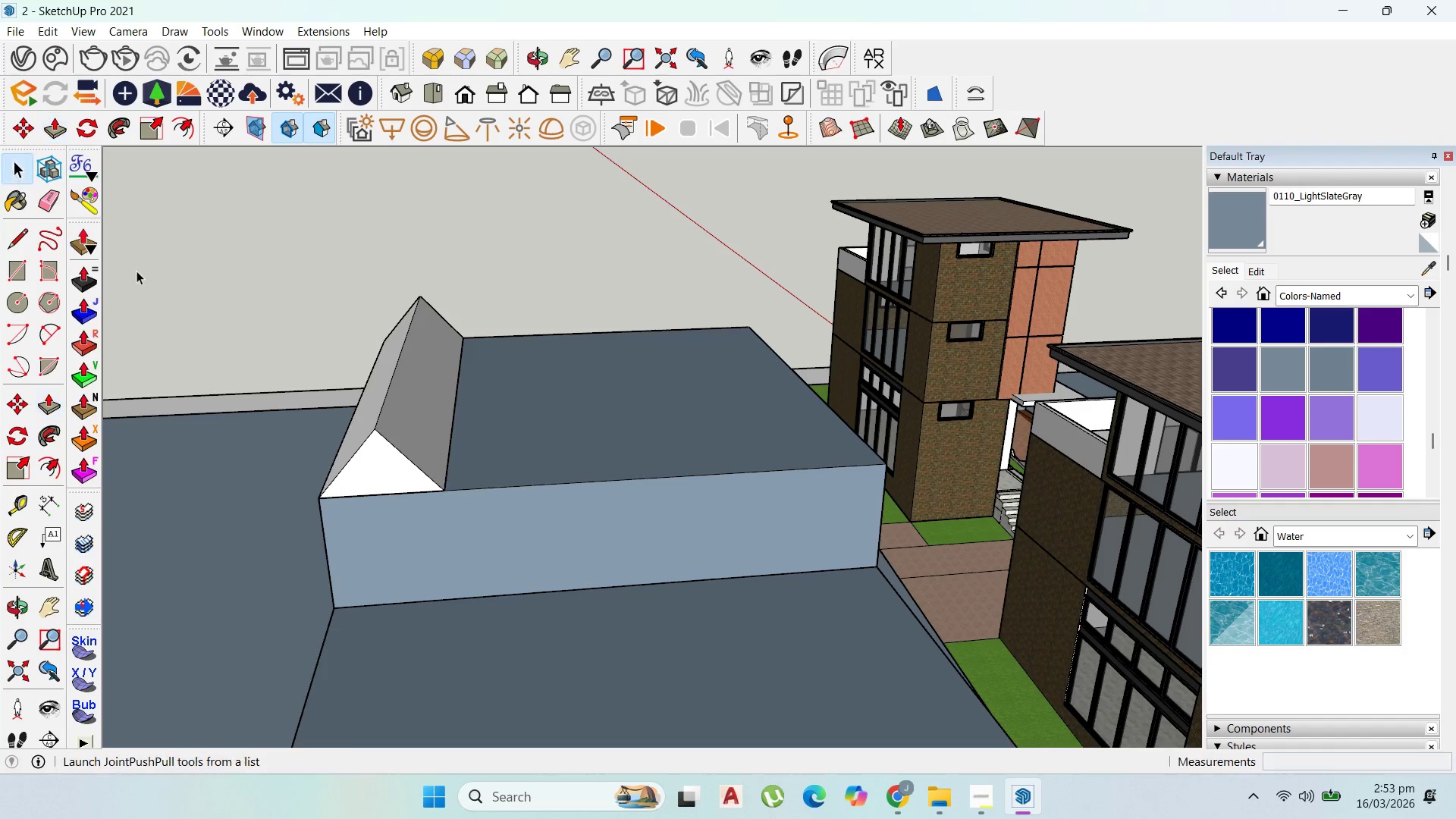 
key(Escape)
 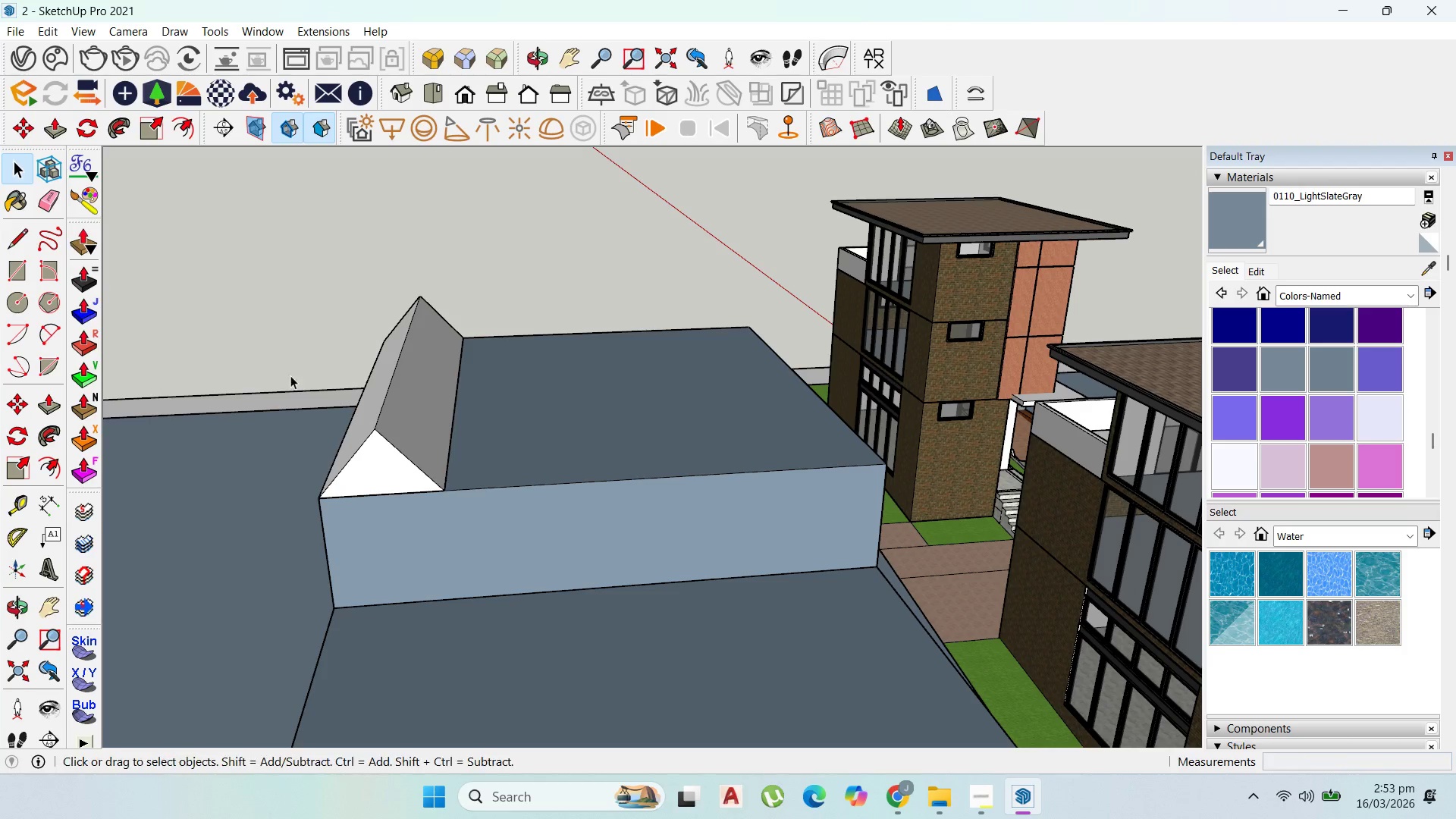 
key(Escape)
 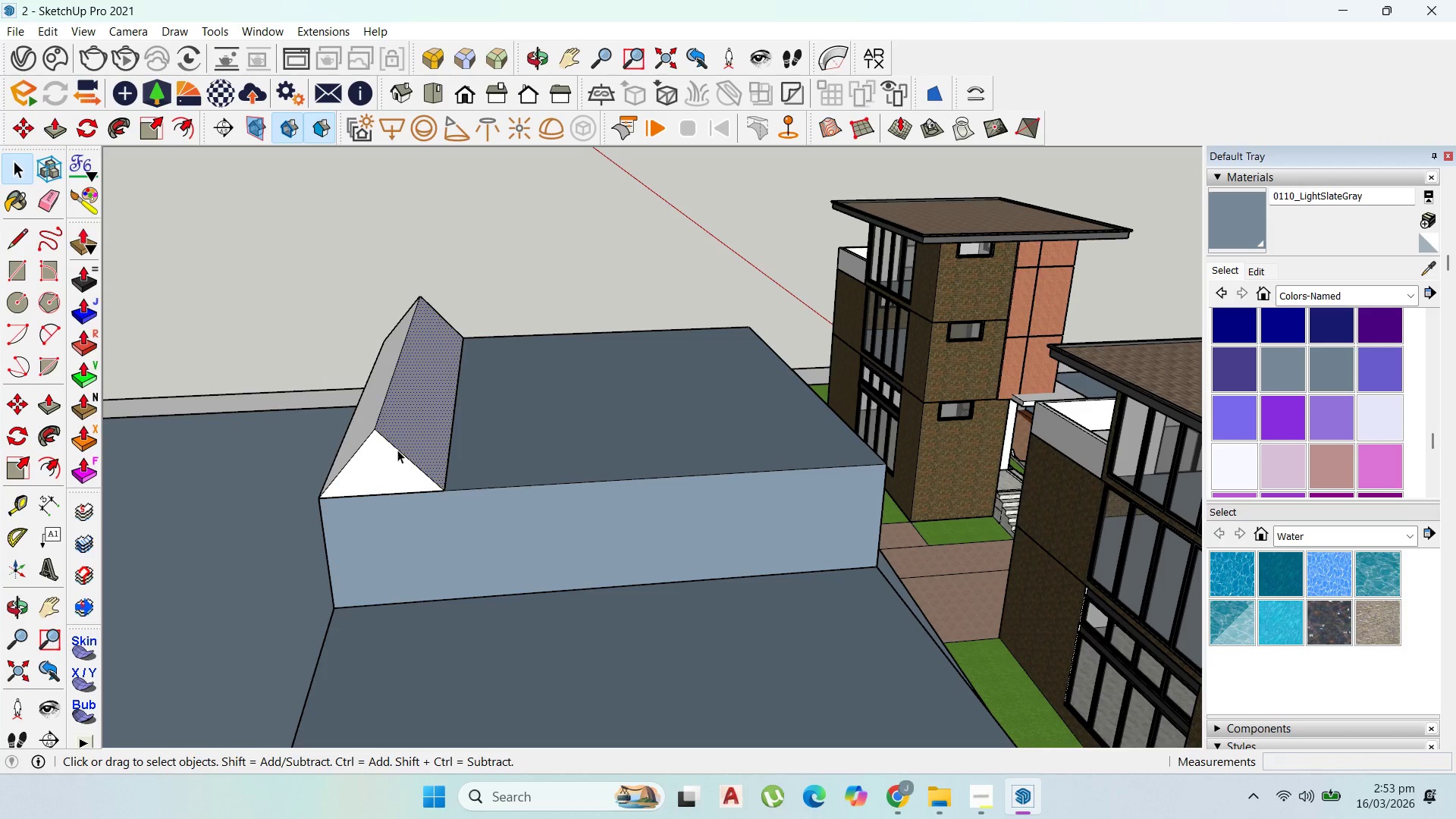 
double_click([395, 444])
 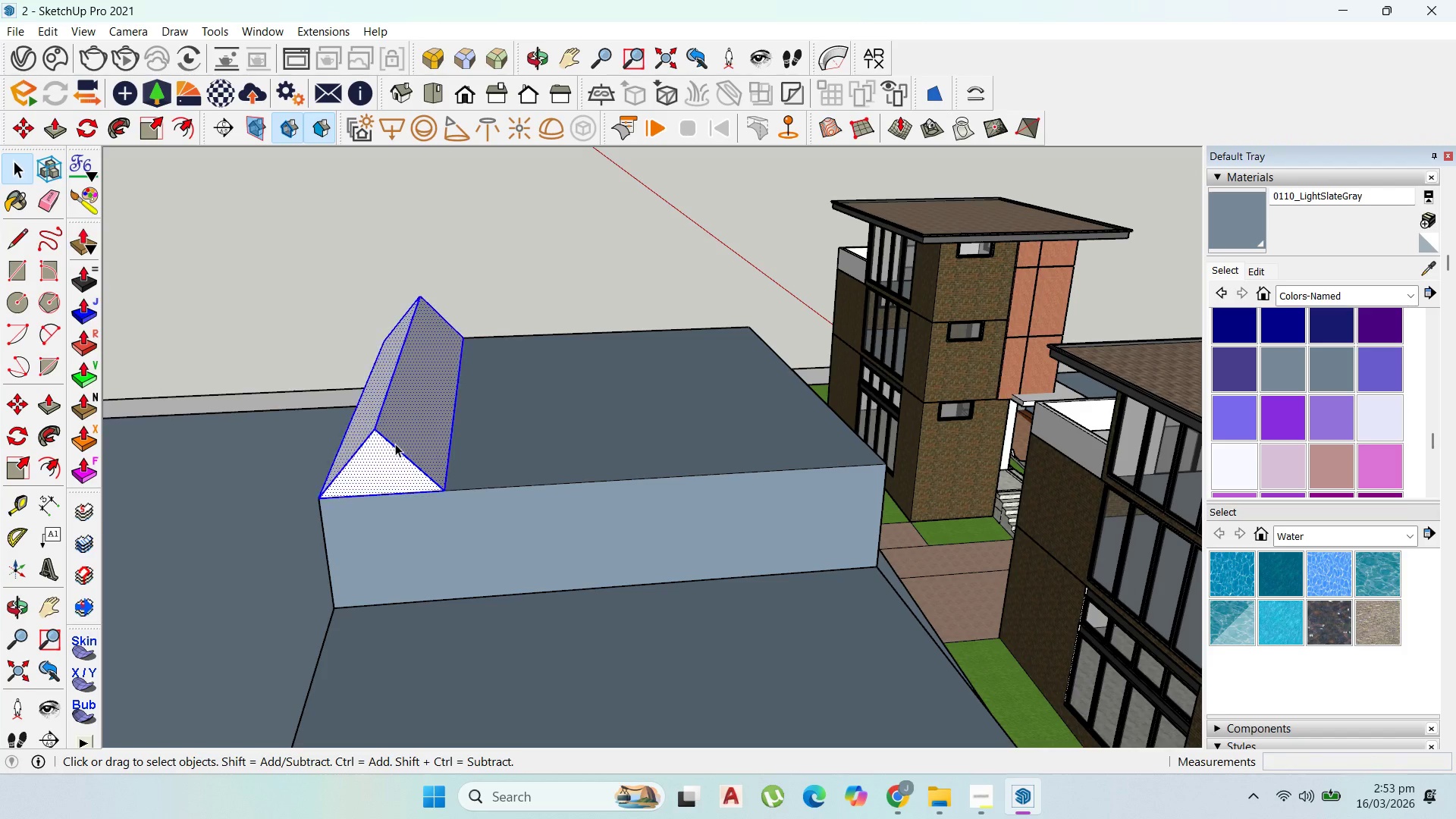 
triple_click([395, 444])
 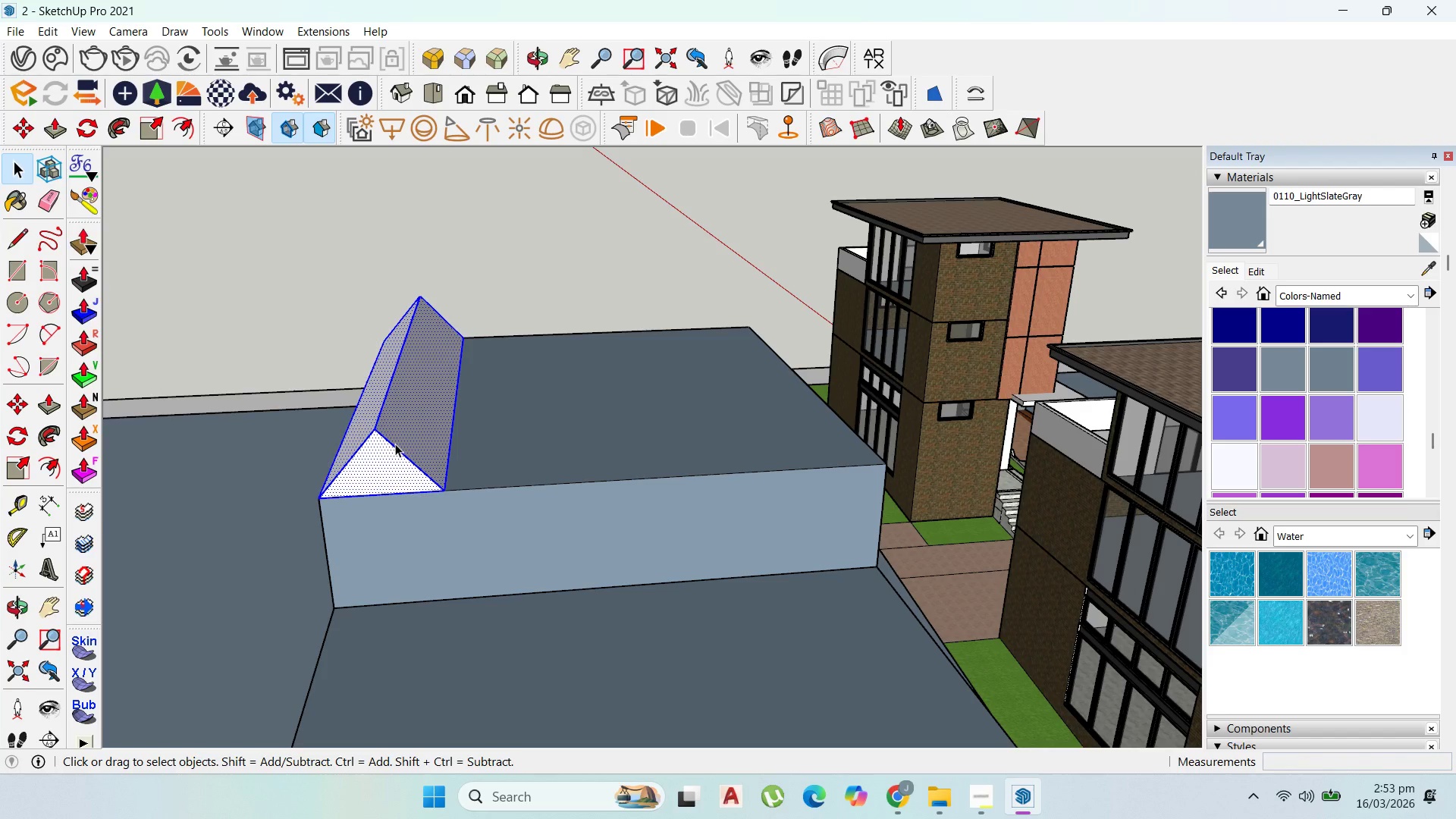 
triple_click([395, 444])
 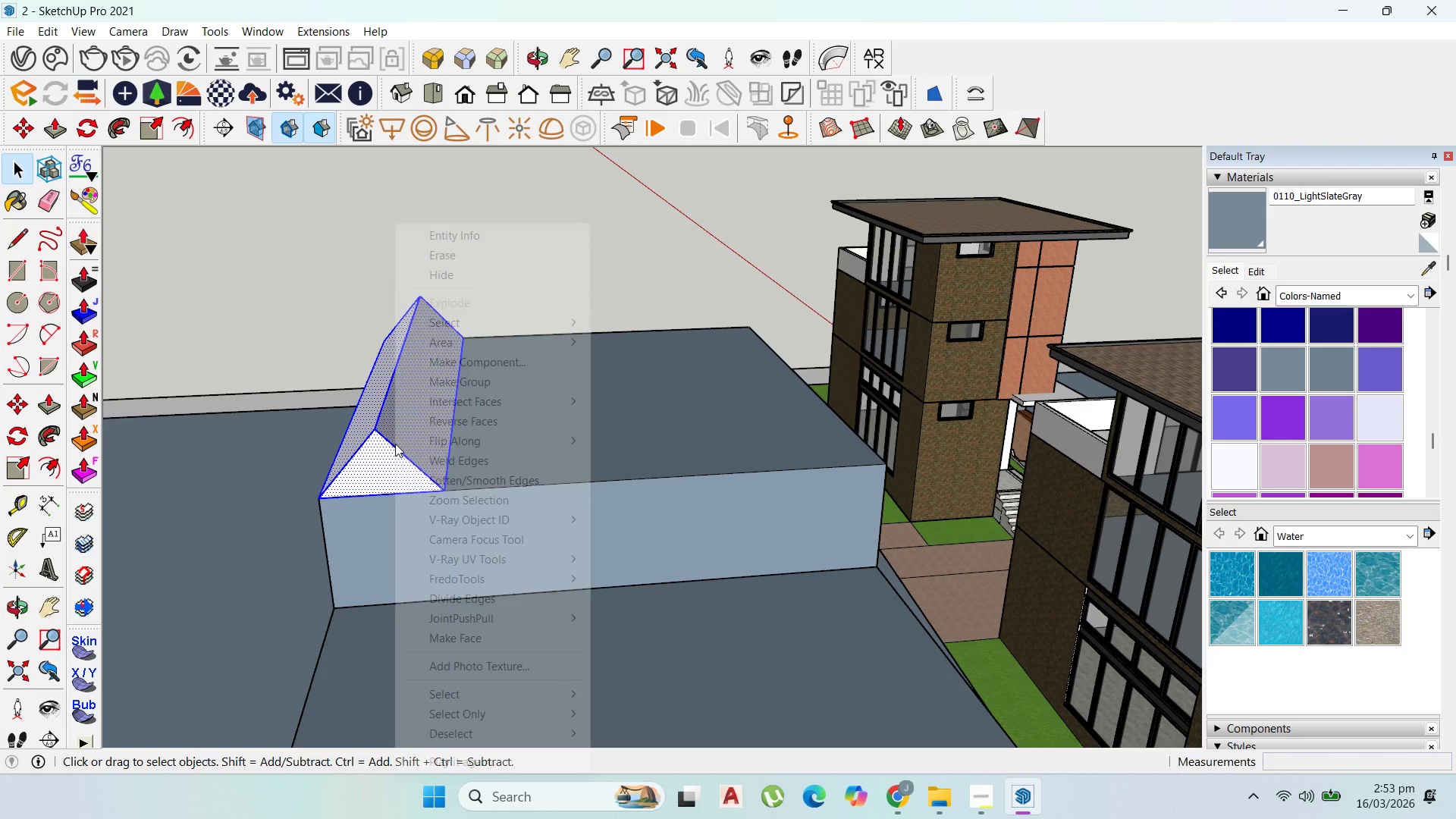 
right_click([395, 444])
 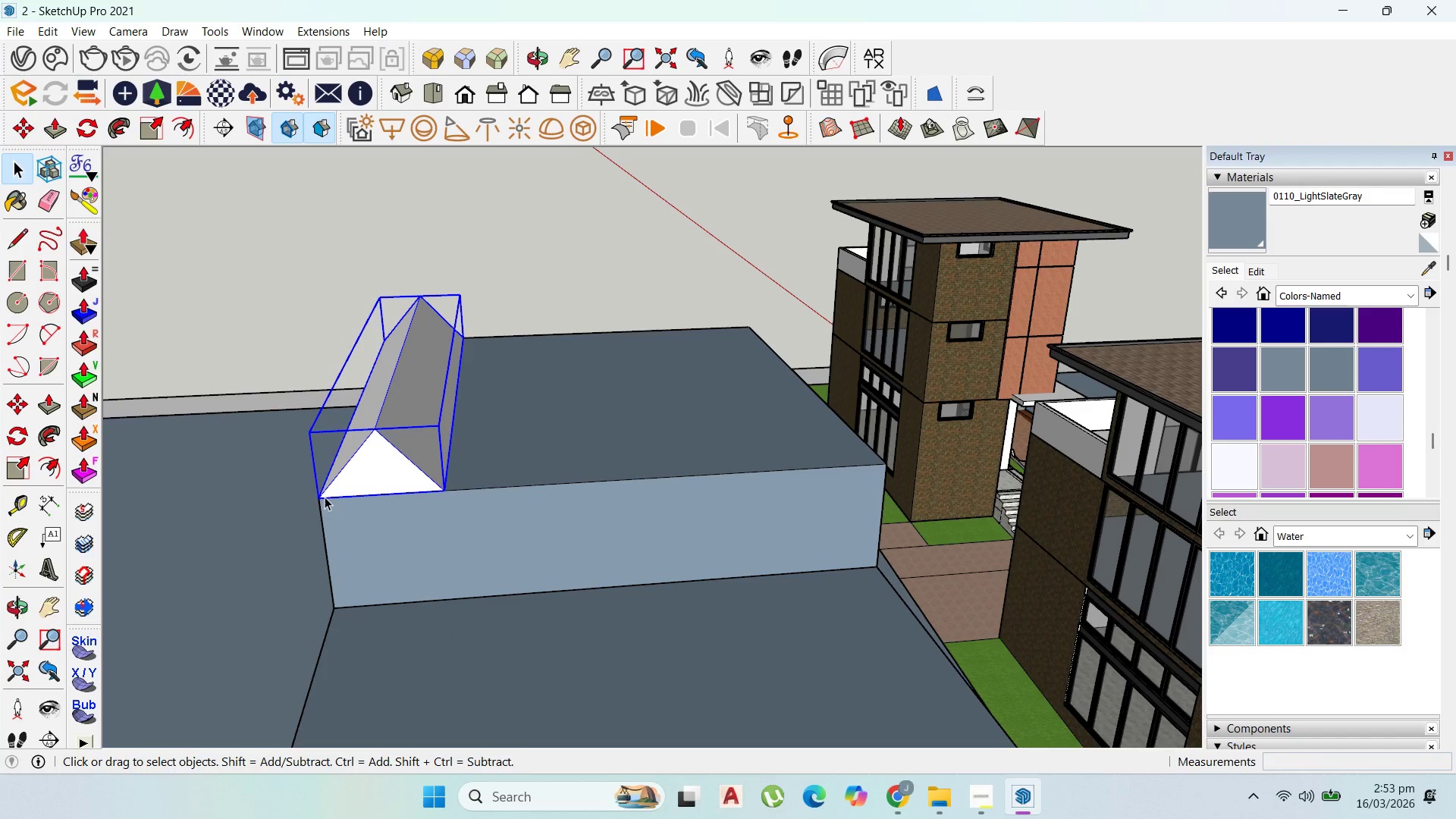 
key(M)
 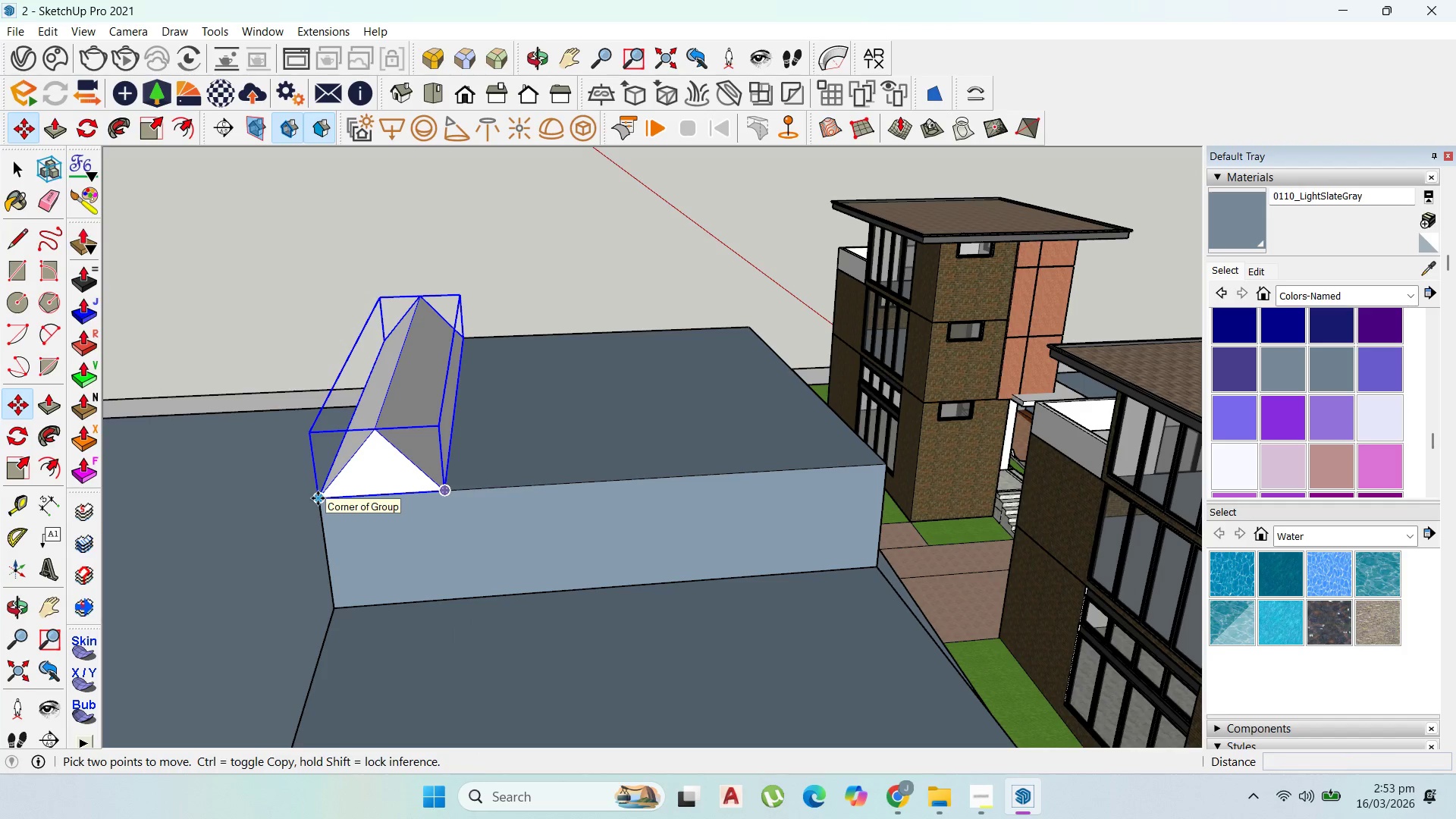 
key(Control+ControlLeft)
 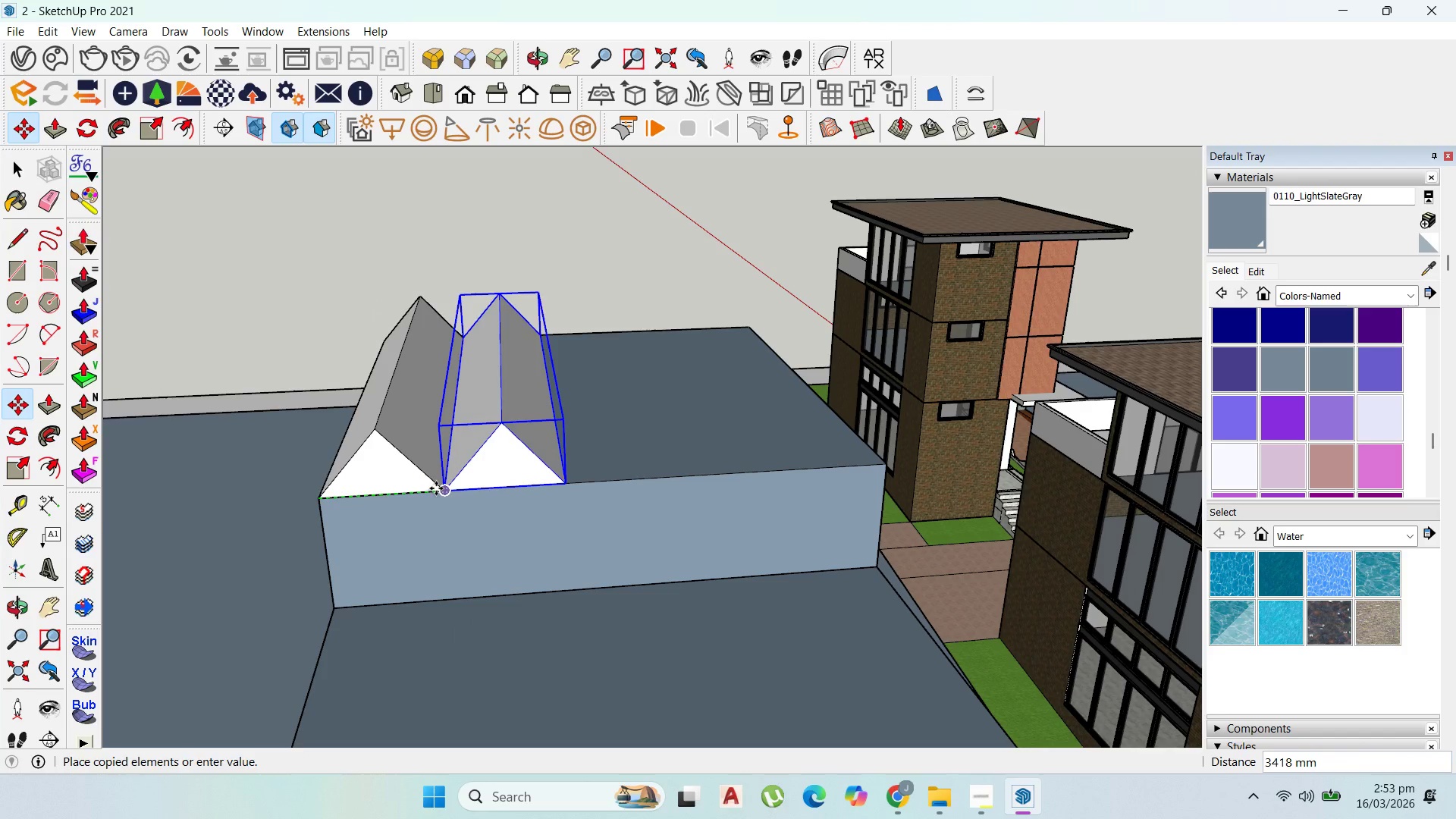 
left_click_drag(start_coordinate=[435, 488], to_coordinate=[442, 490])
 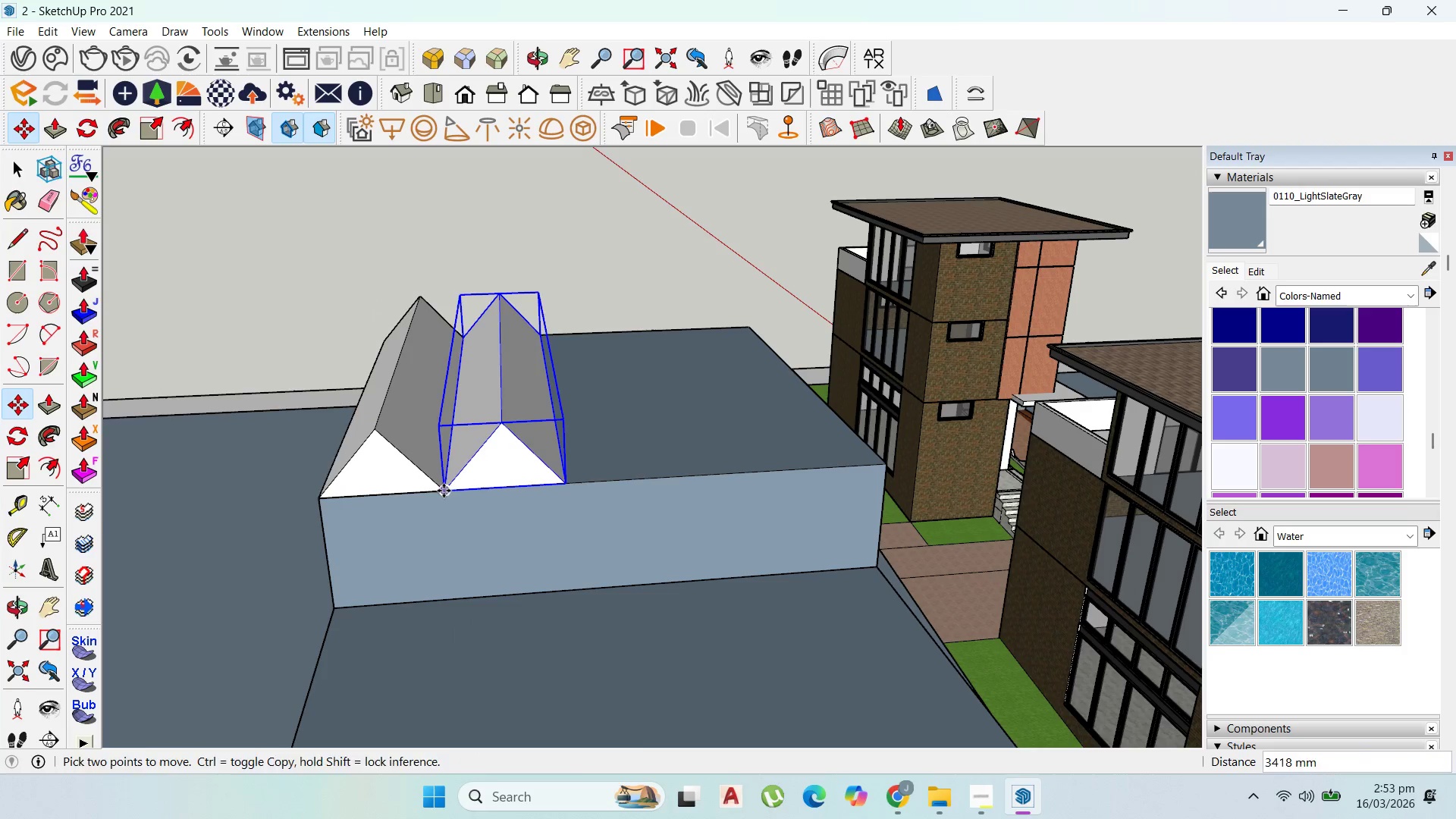 
left_click_drag(start_coordinate=[443, 491], to_coordinate=[453, 491])
 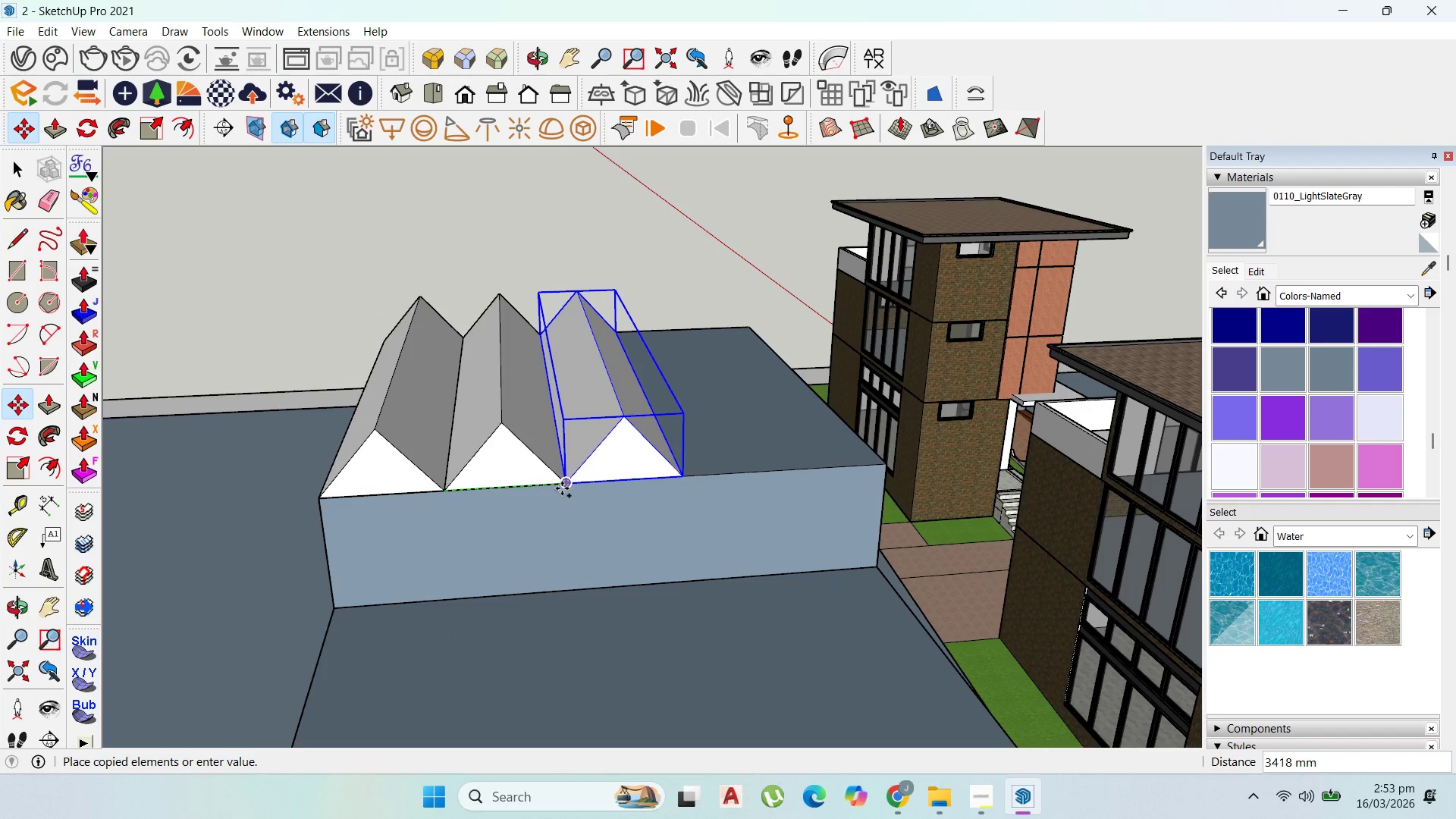 
key(Control+ControlLeft)
 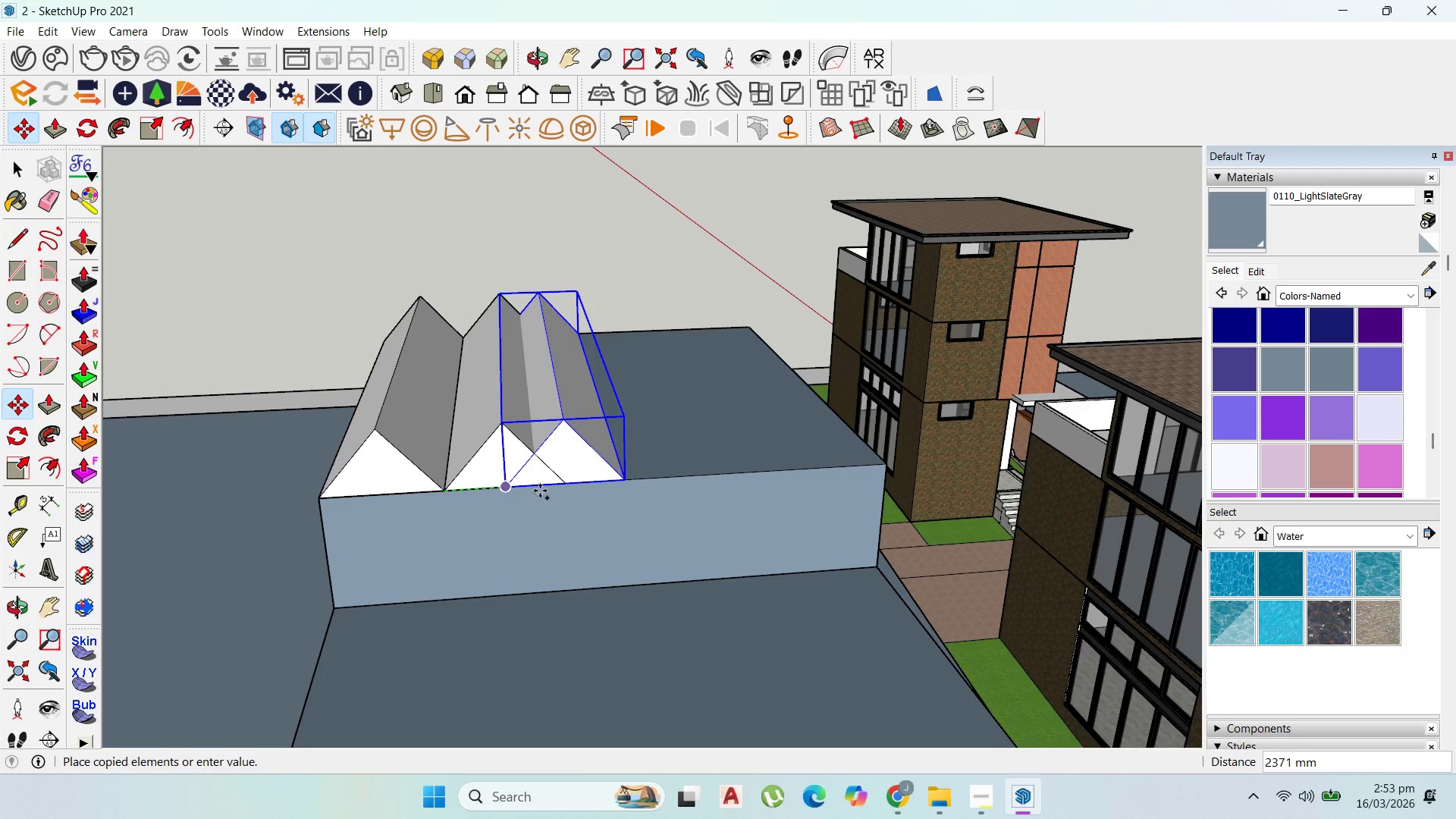 
left_click([562, 488])
 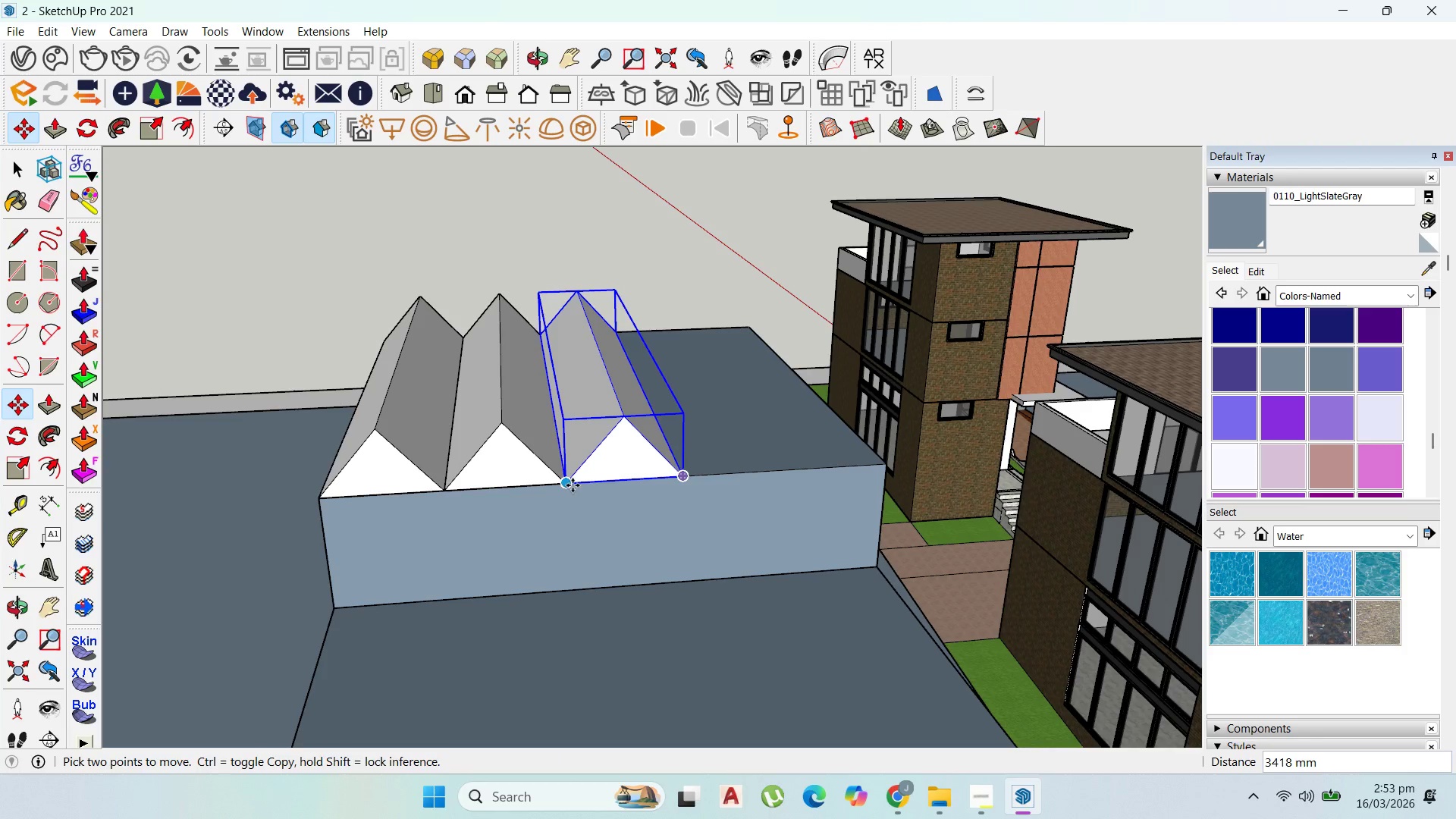 
left_click_drag(start_coordinate=[570, 485], to_coordinate=[596, 483])
 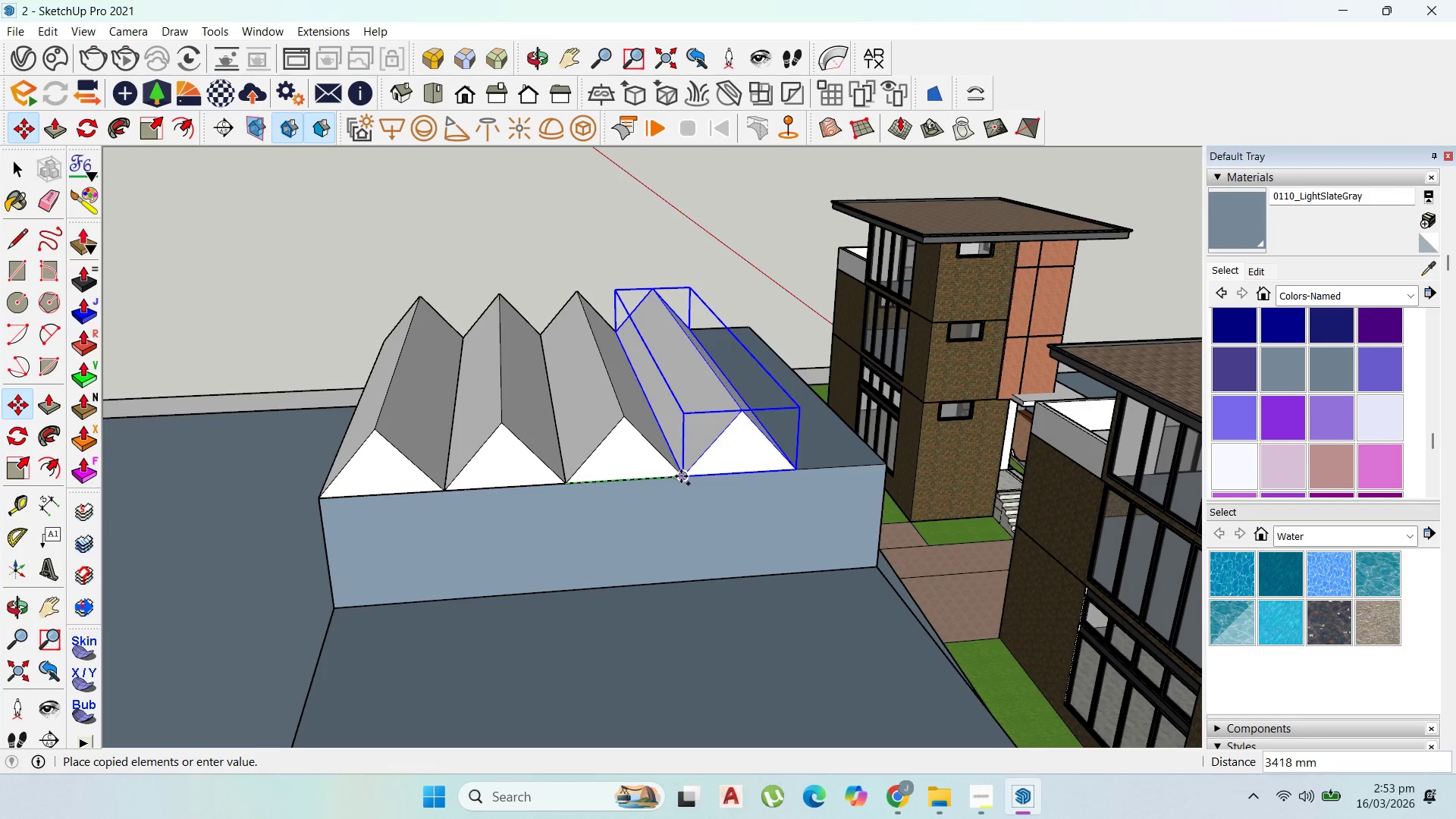 
key(Control+ControlLeft)
 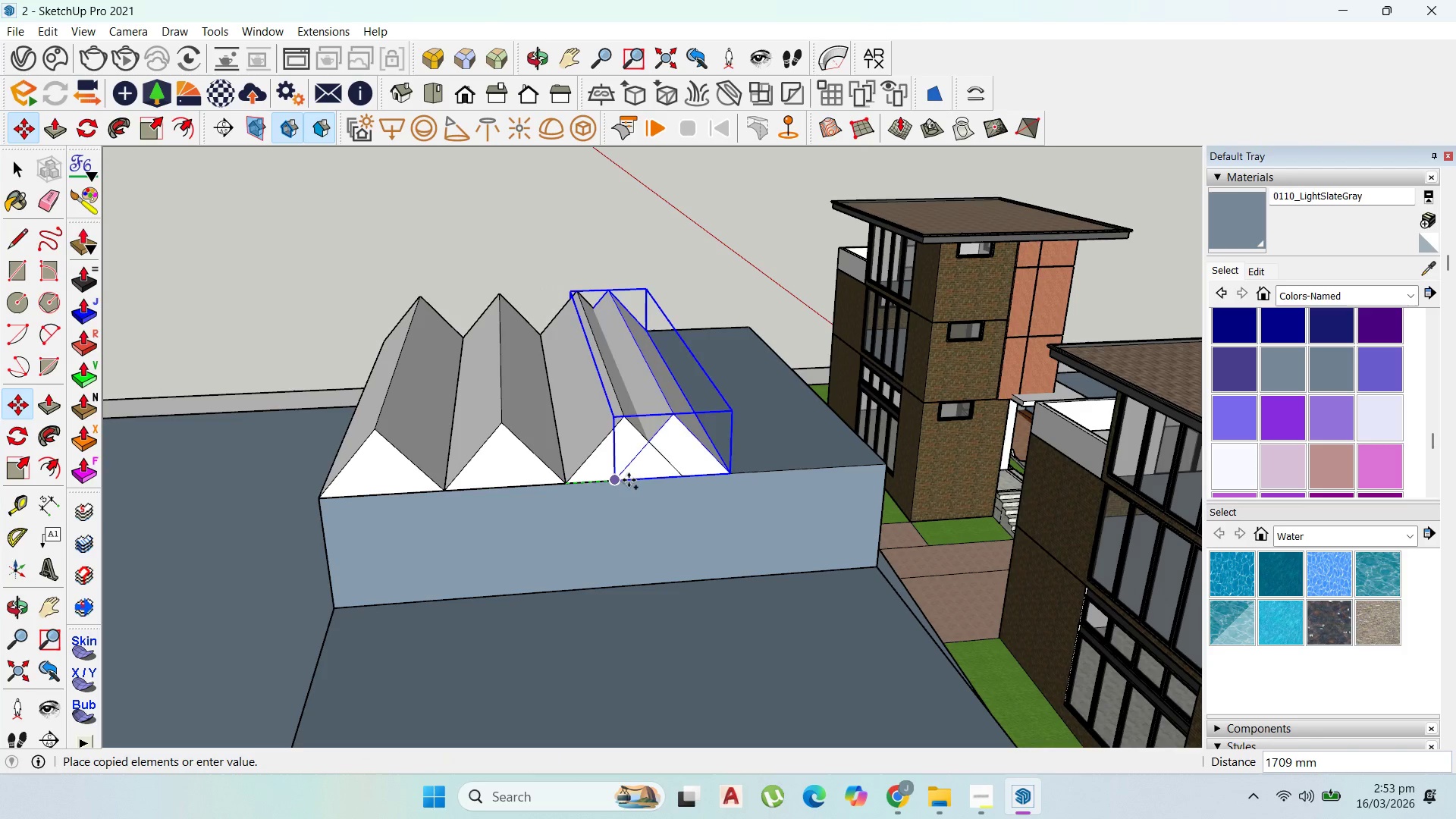 
left_click([680, 476])
 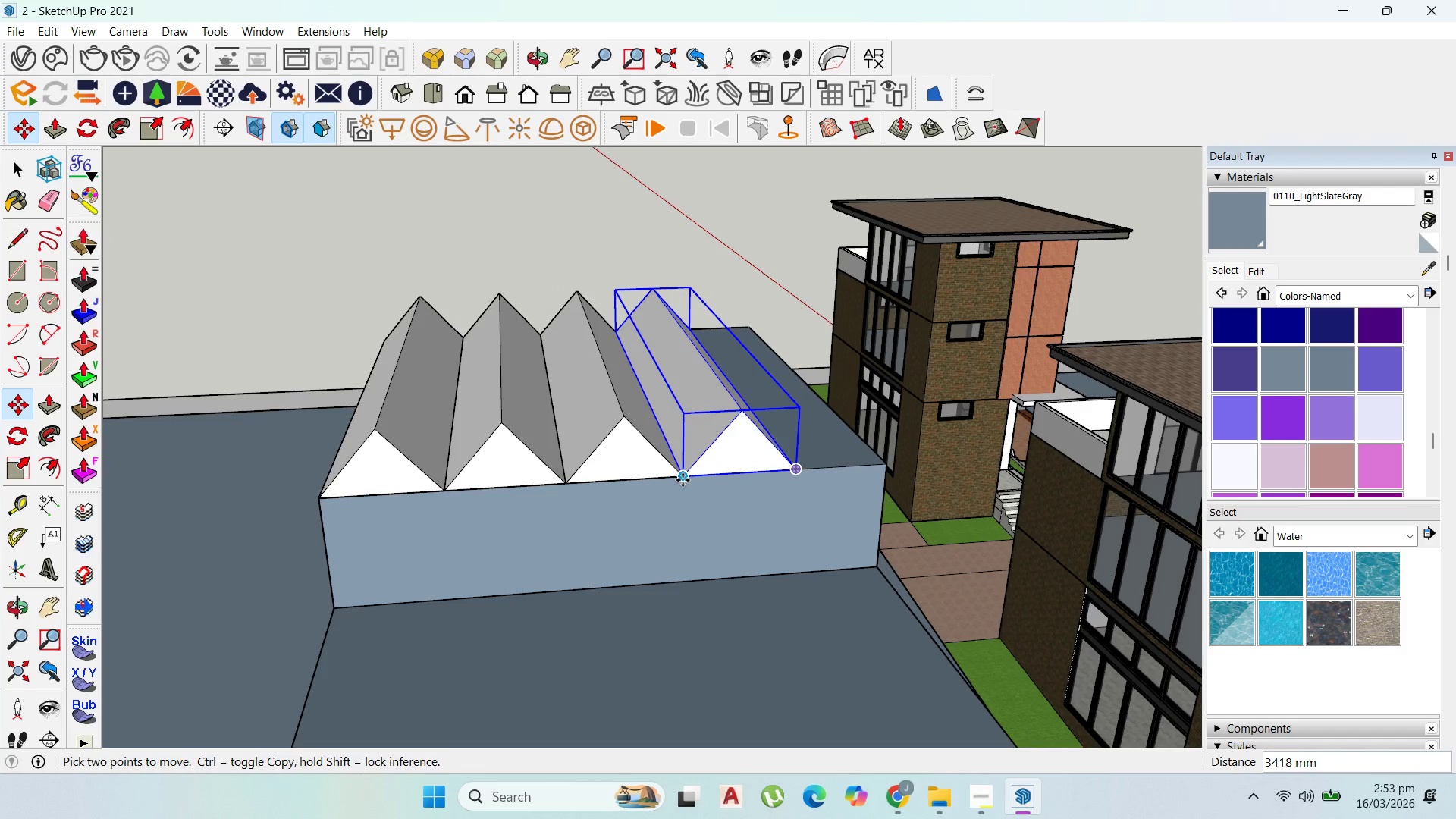 
key(Control+ControlLeft)
 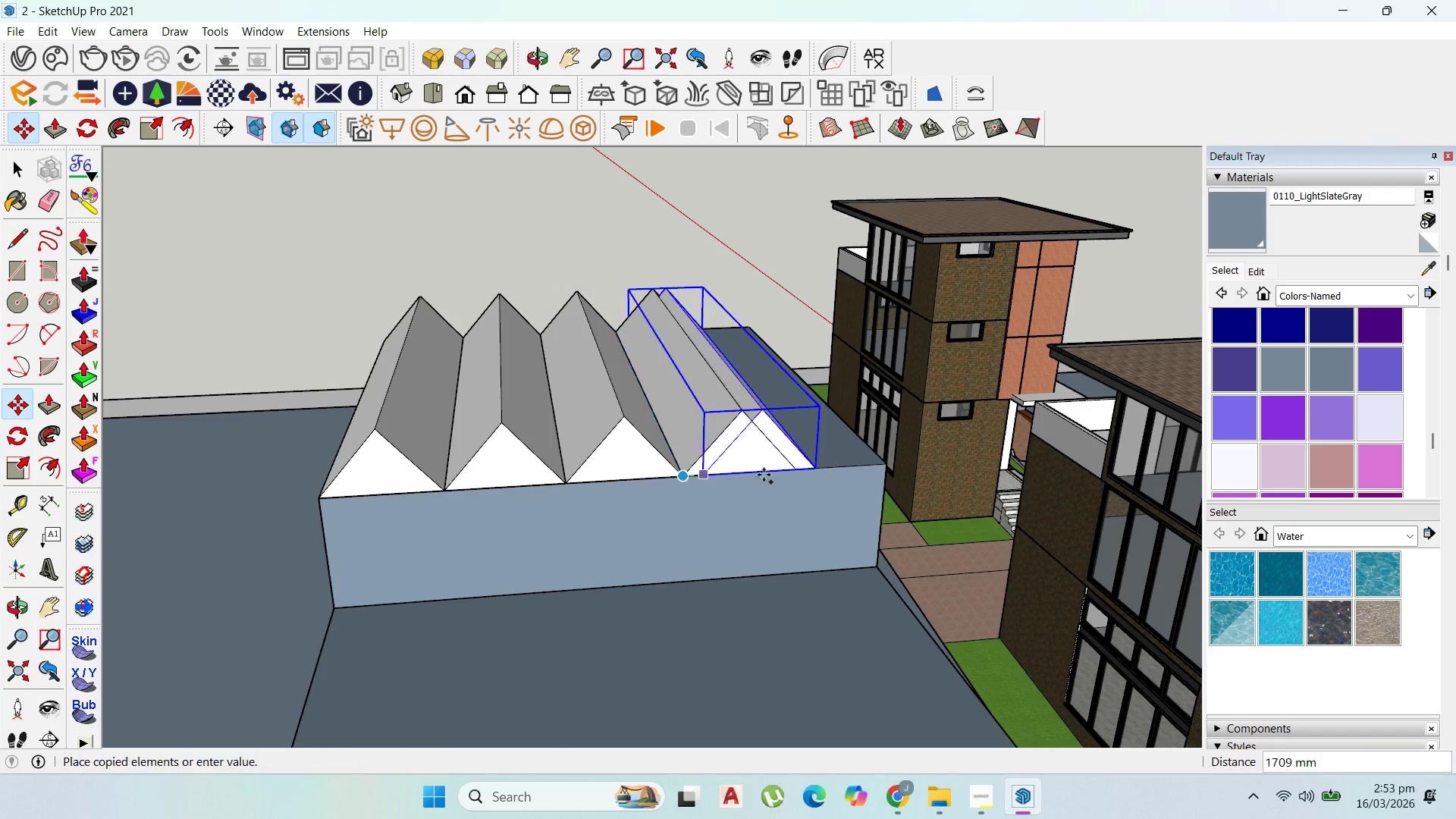 
left_click_drag(start_coordinate=[682, 480], to_coordinate=[687, 481])
 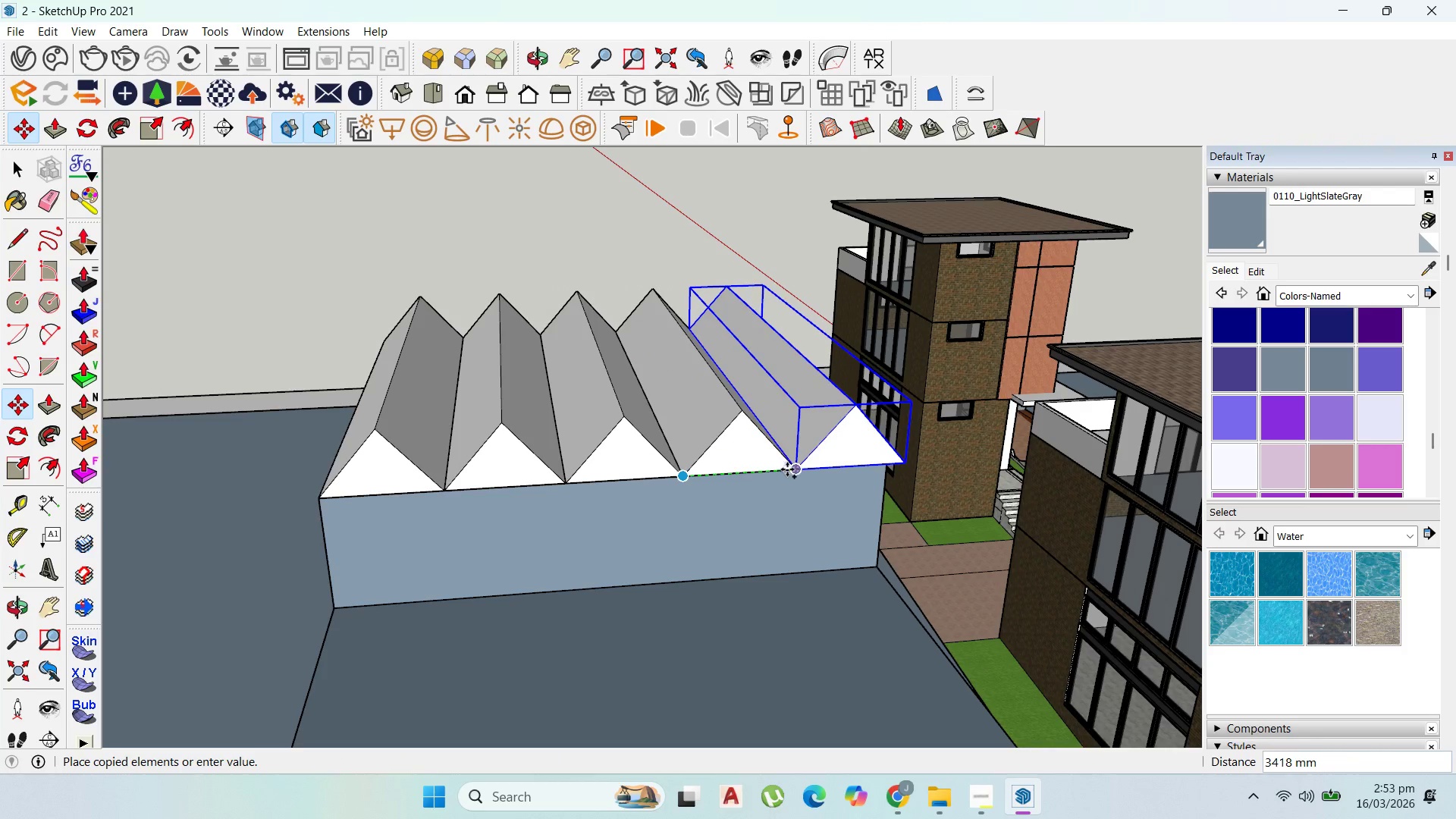 
left_click([787, 469])
 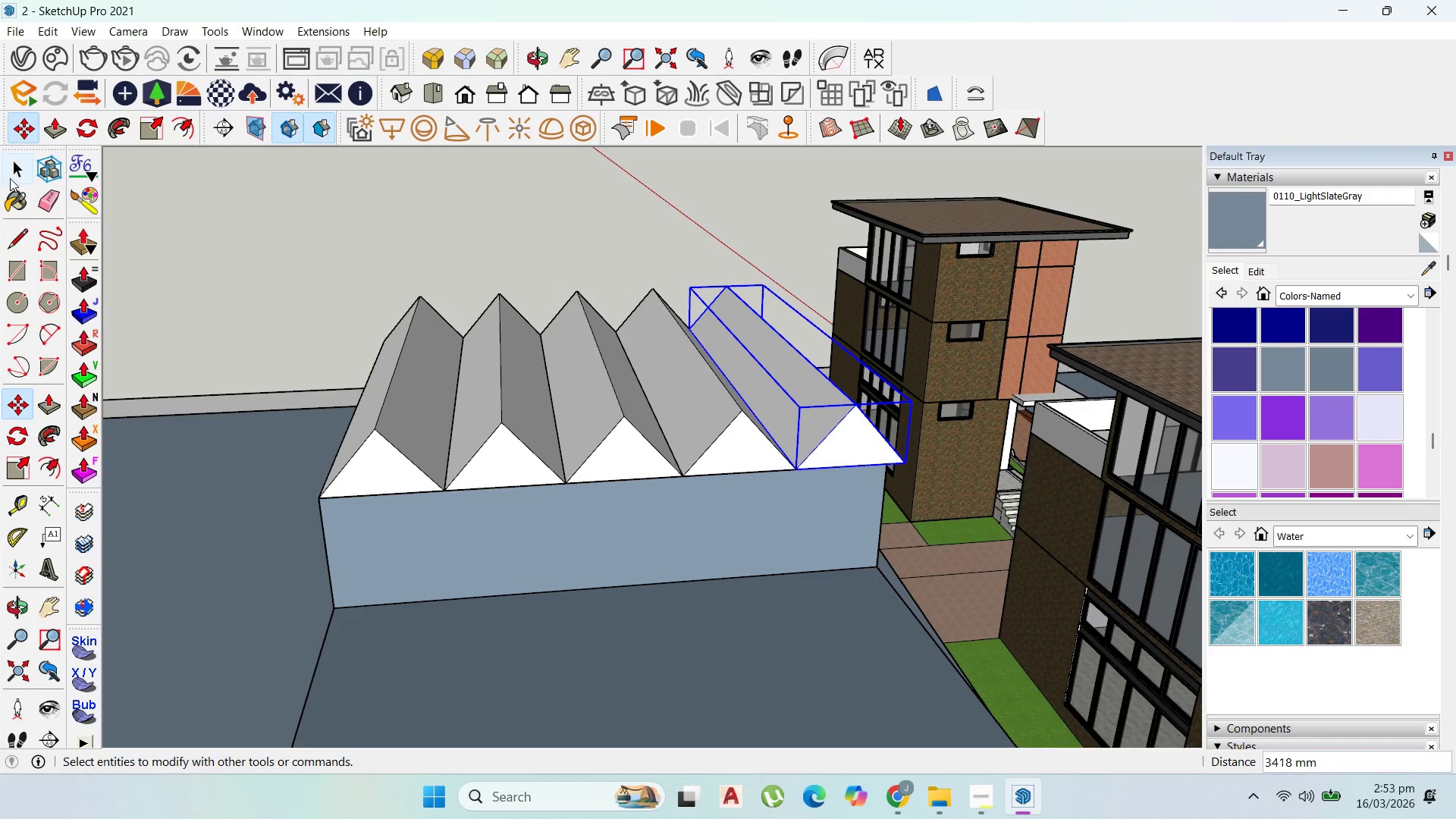 
left_click_drag(start_coordinate=[15, 167], to_coordinate=[19, 166])
 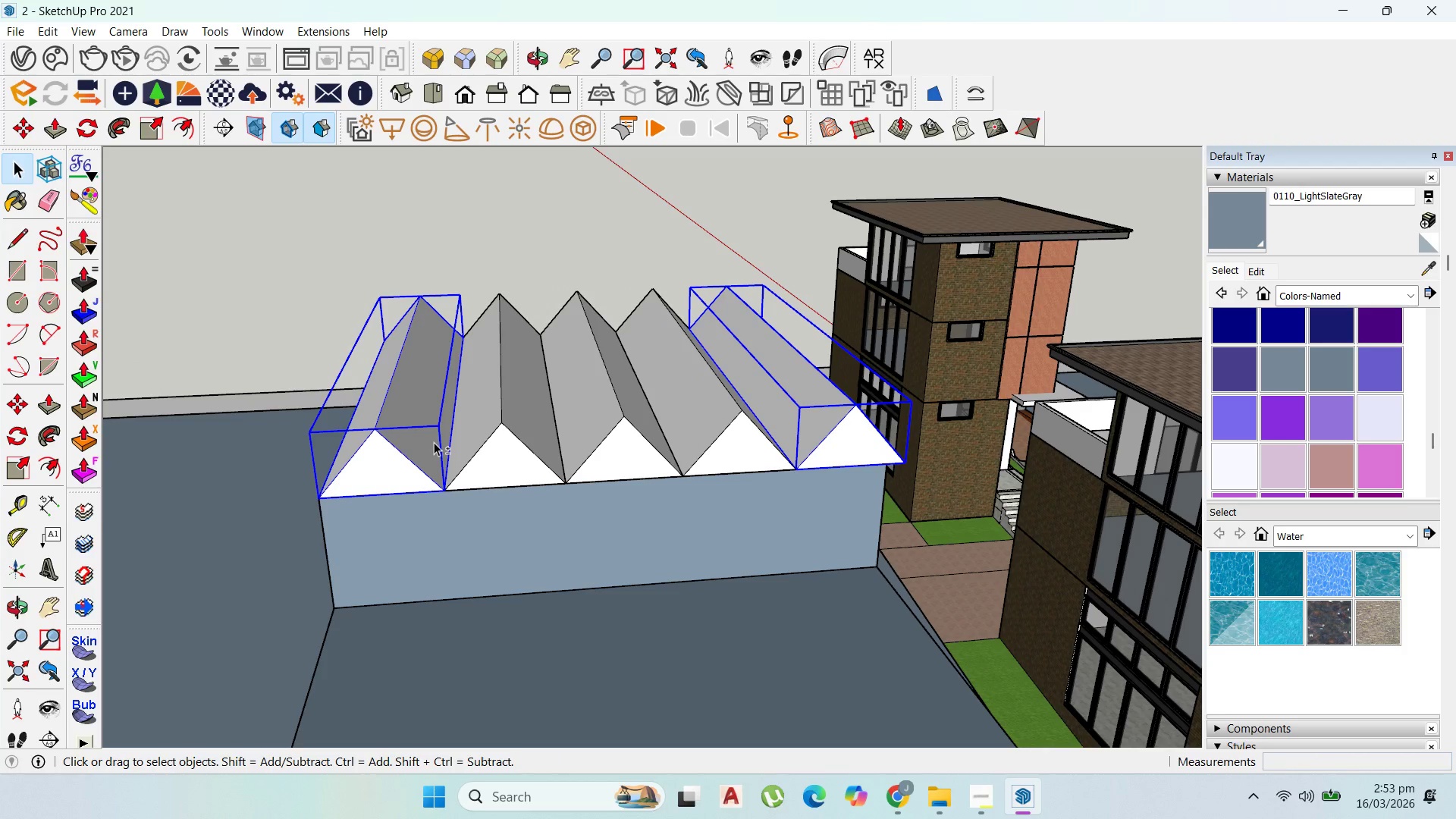 
hold_key(key=ShiftLeft, duration=1.52)
 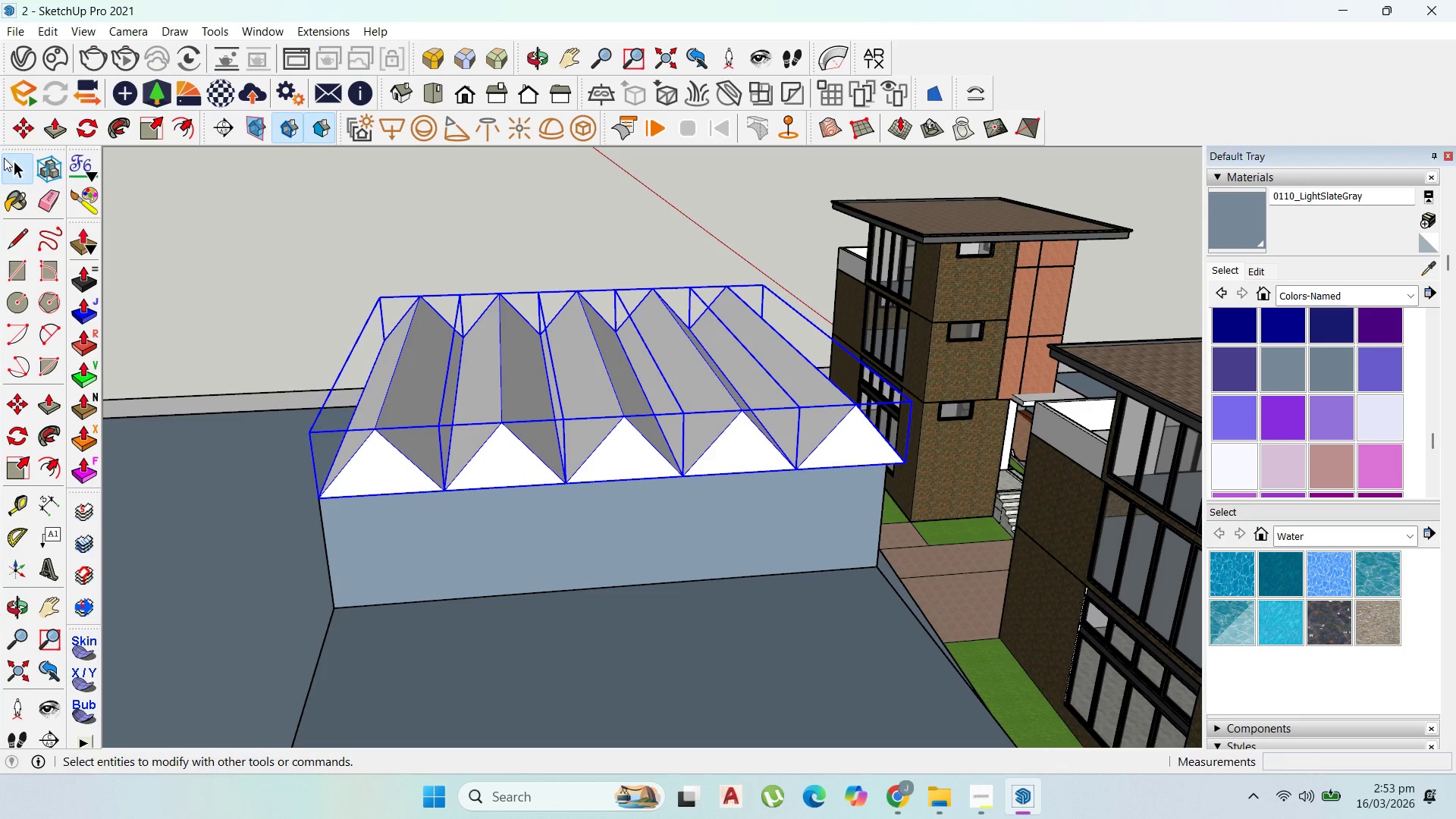 
hold_key(key=ShiftLeft, duration=0.52)
triple_click([739, 438])
 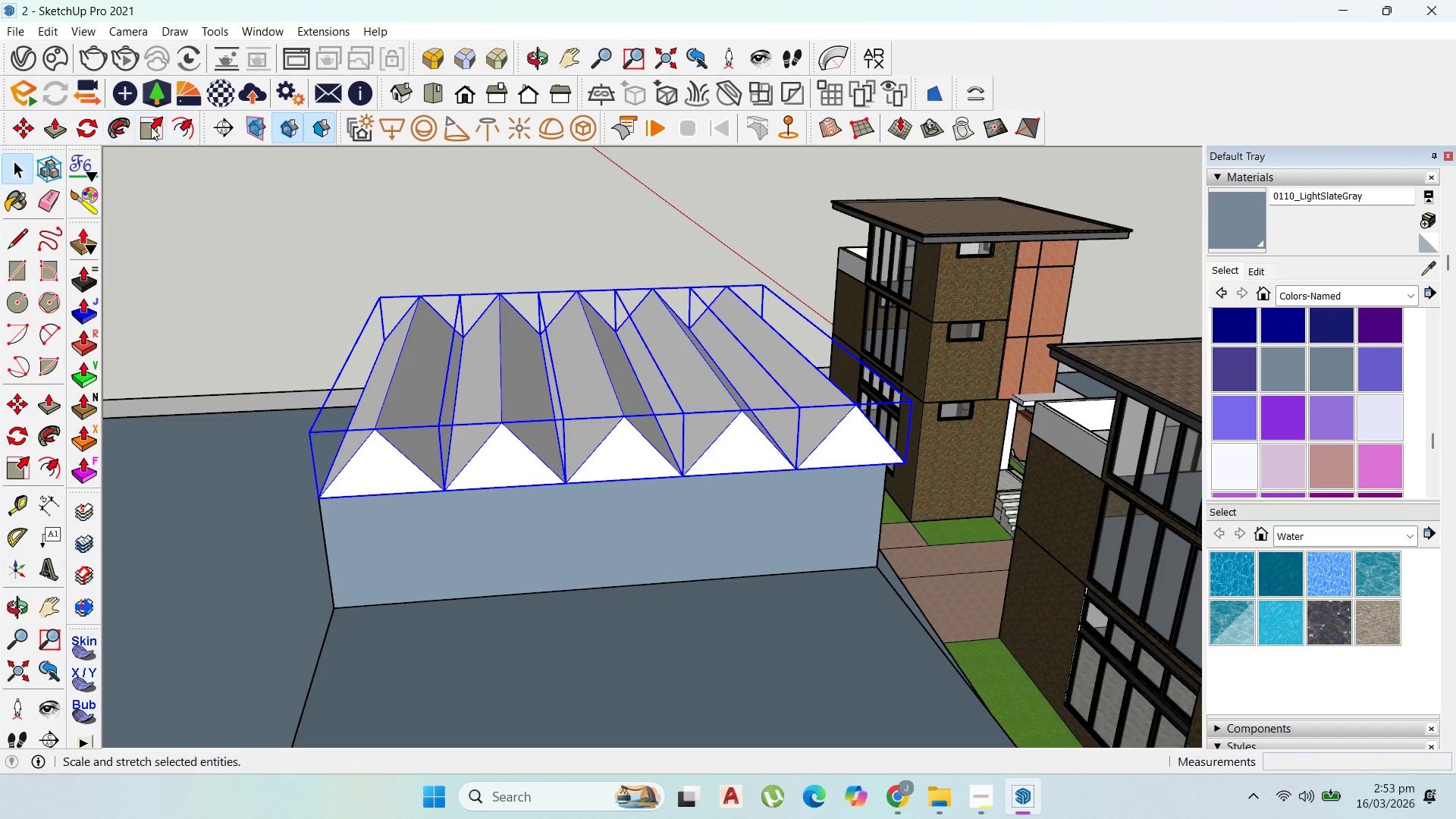 
left_click([151, 127])
 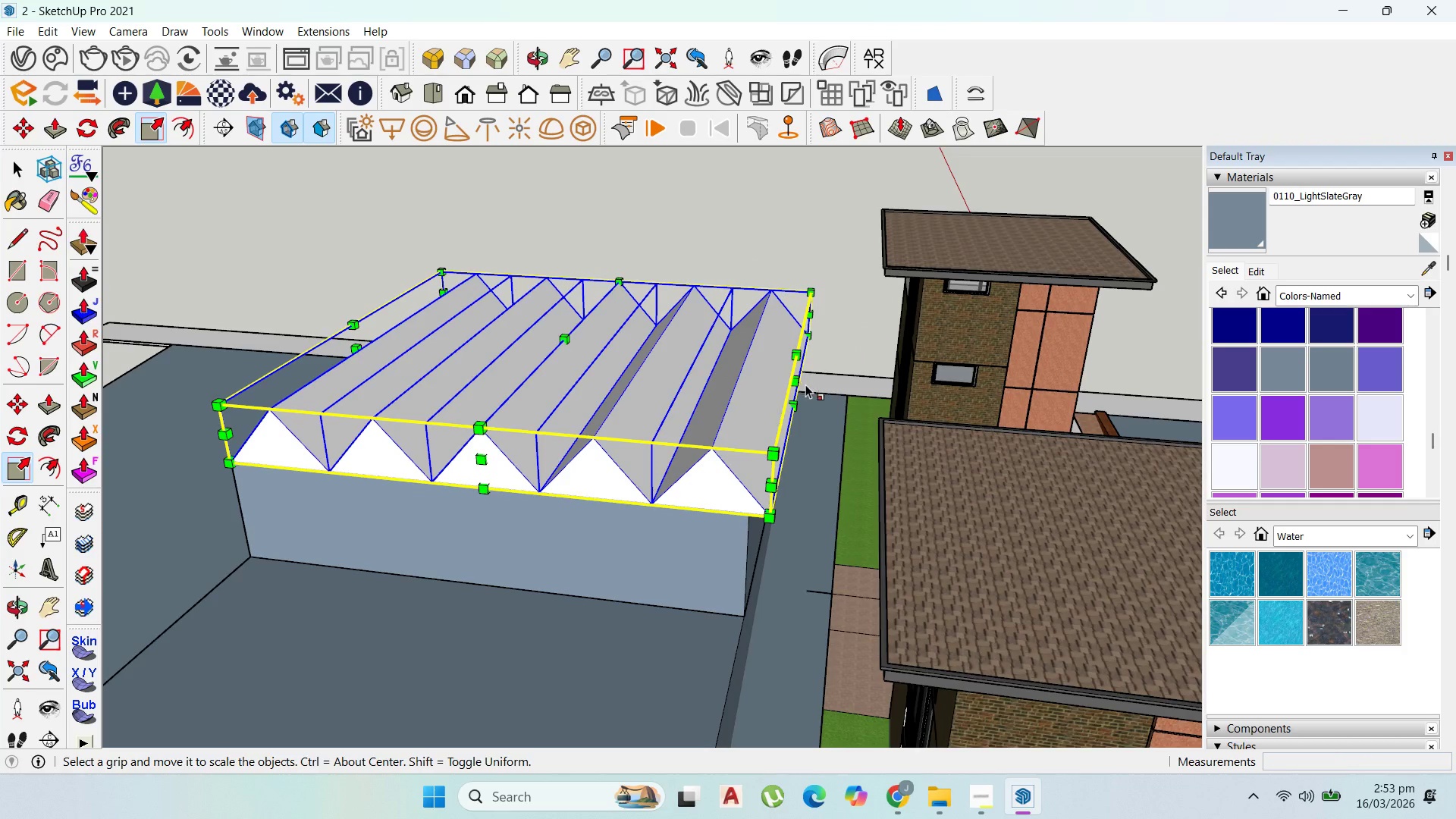 
left_click([799, 381])
 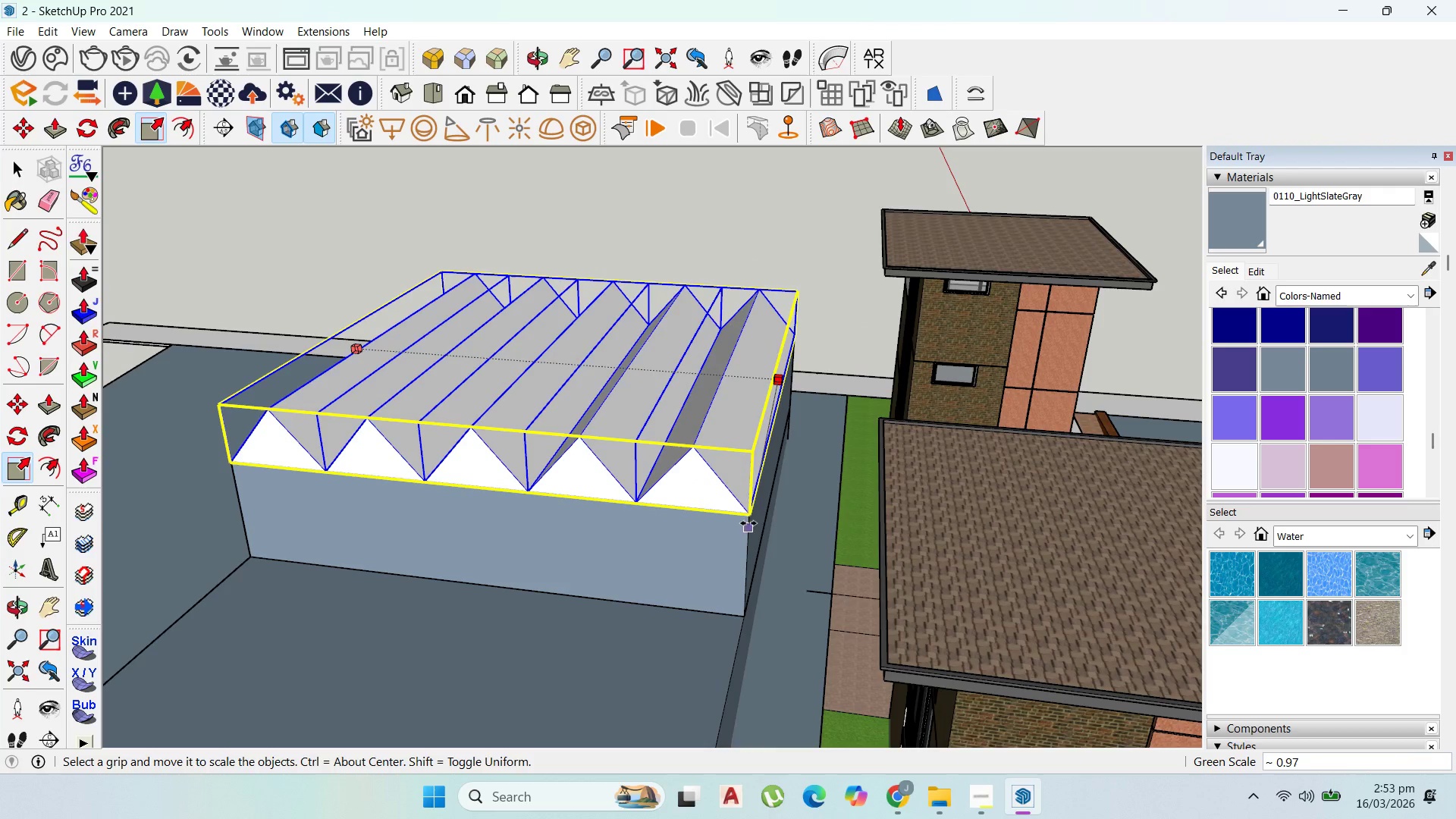 
left_click([748, 519])
 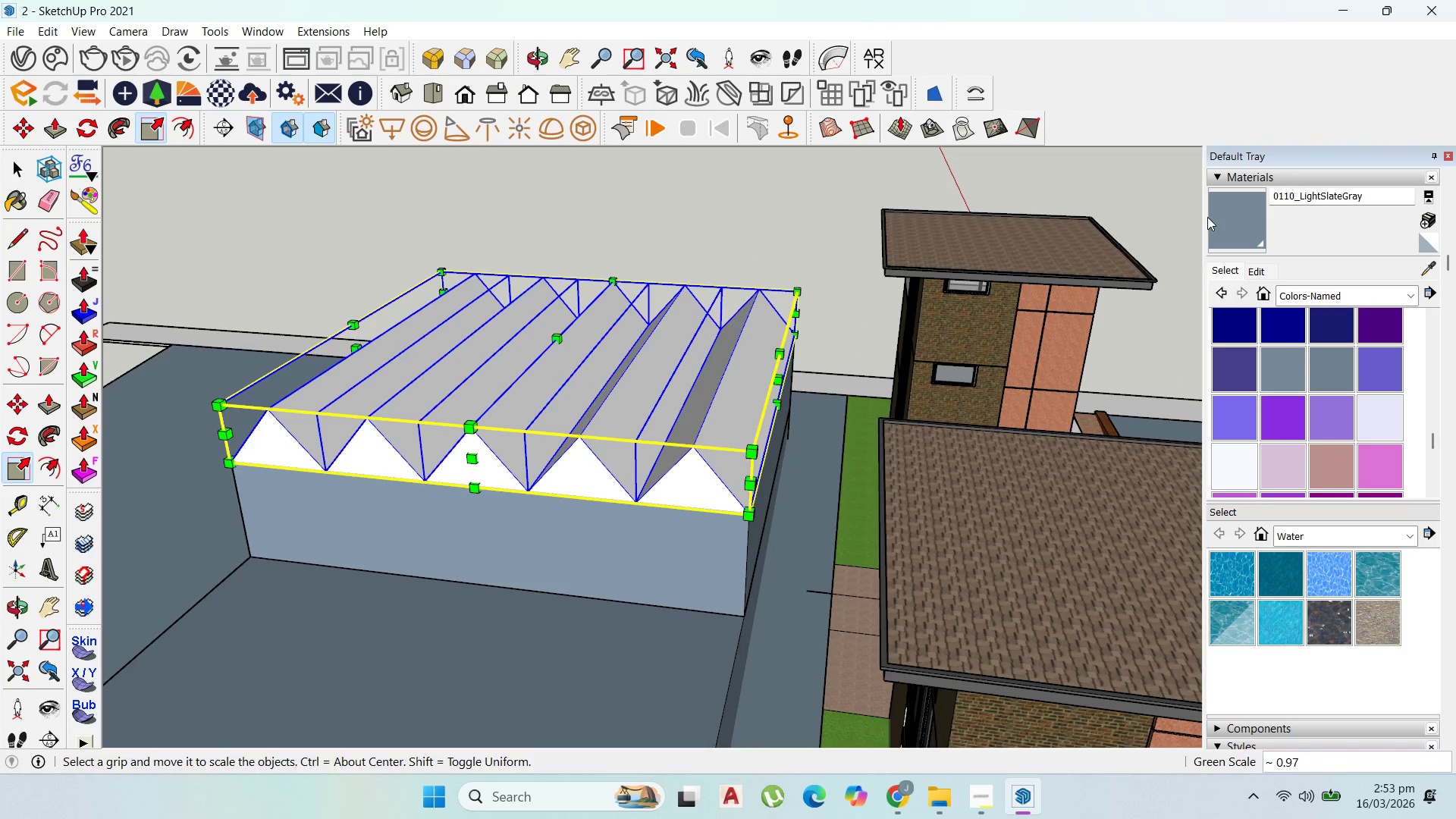 
left_click_drag(start_coordinate=[1207, 217], to_coordinate=[1216, 217])
 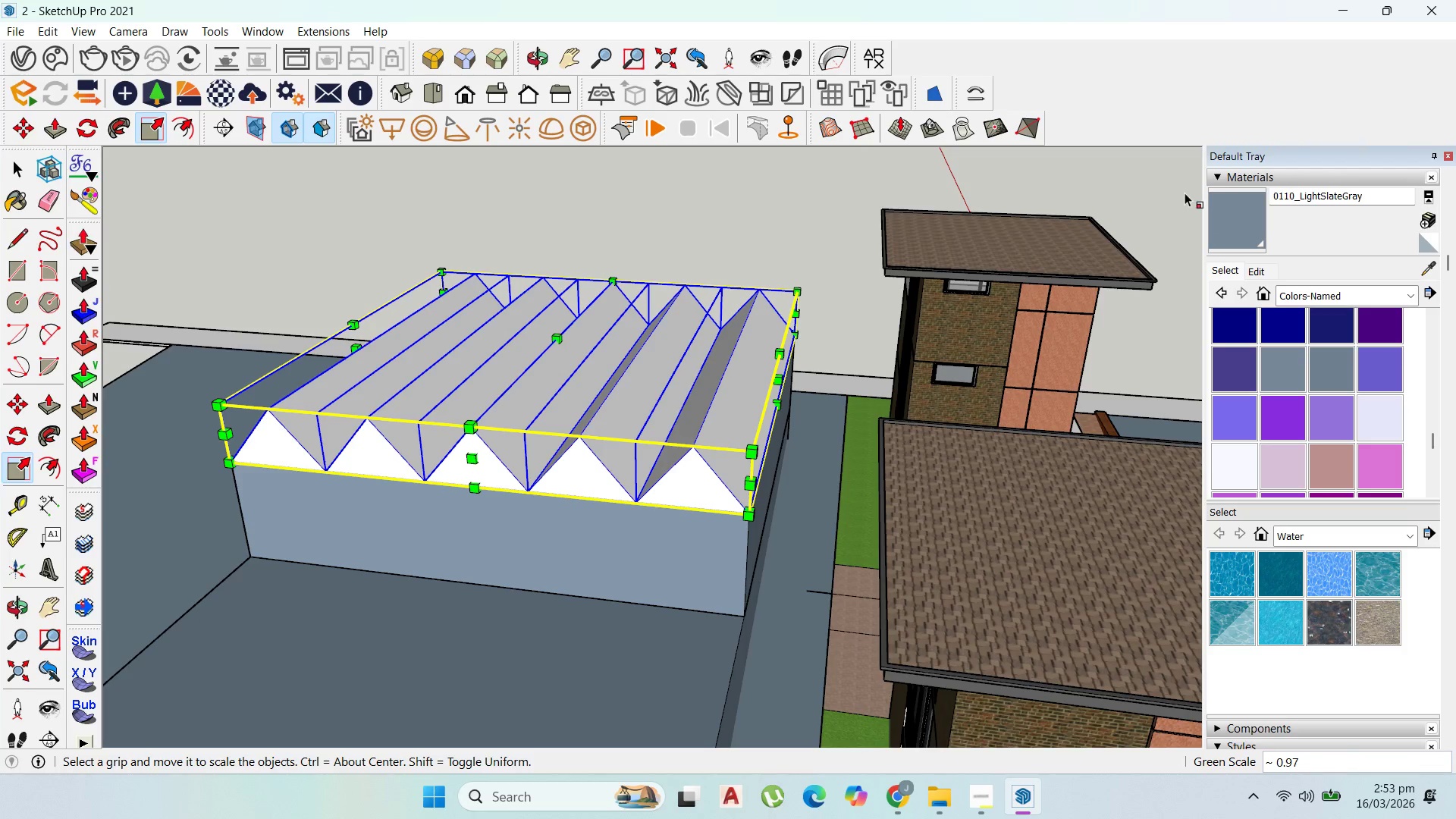 
left_click([1227, 207])
 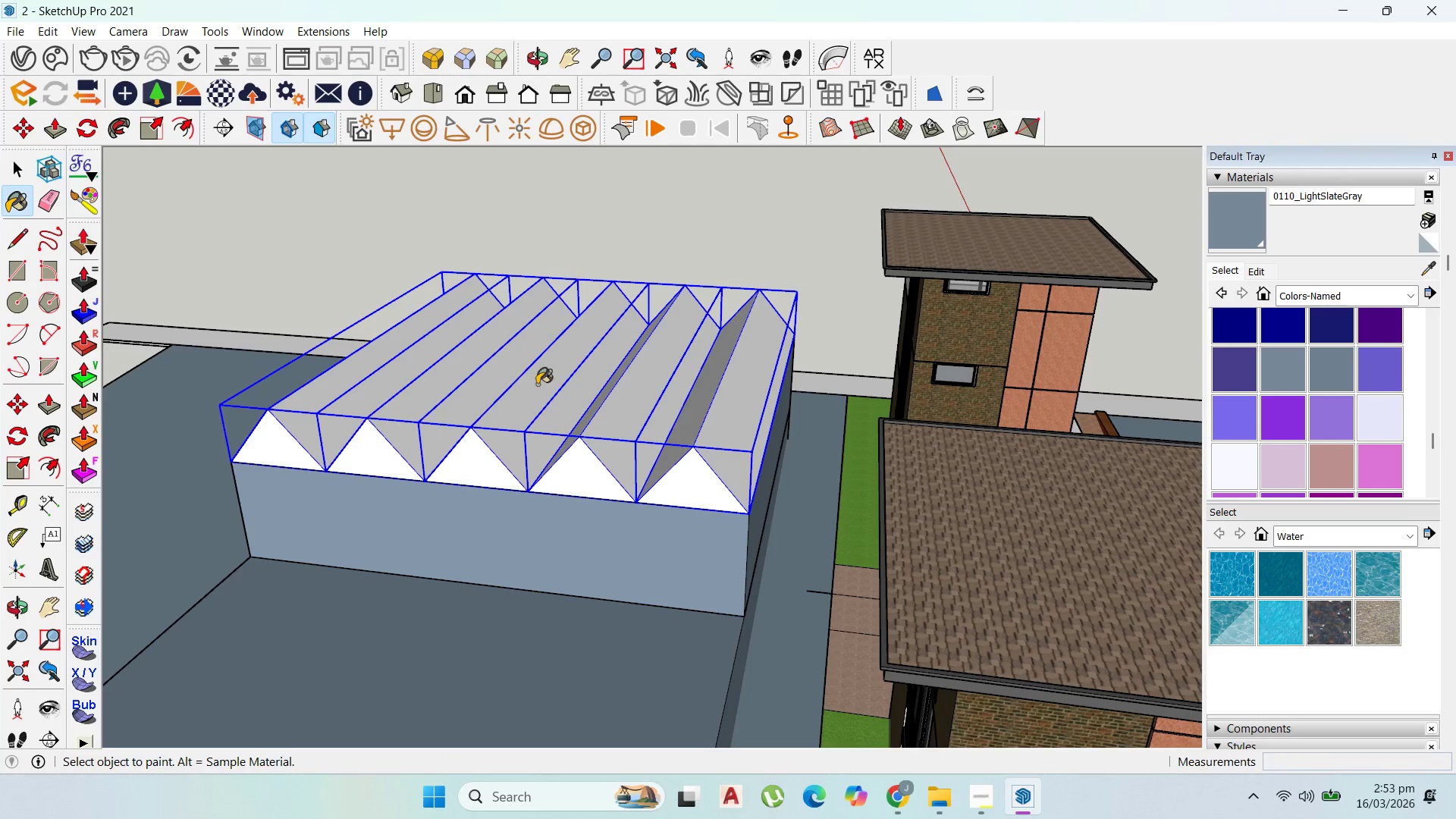 
left_click([546, 388])
 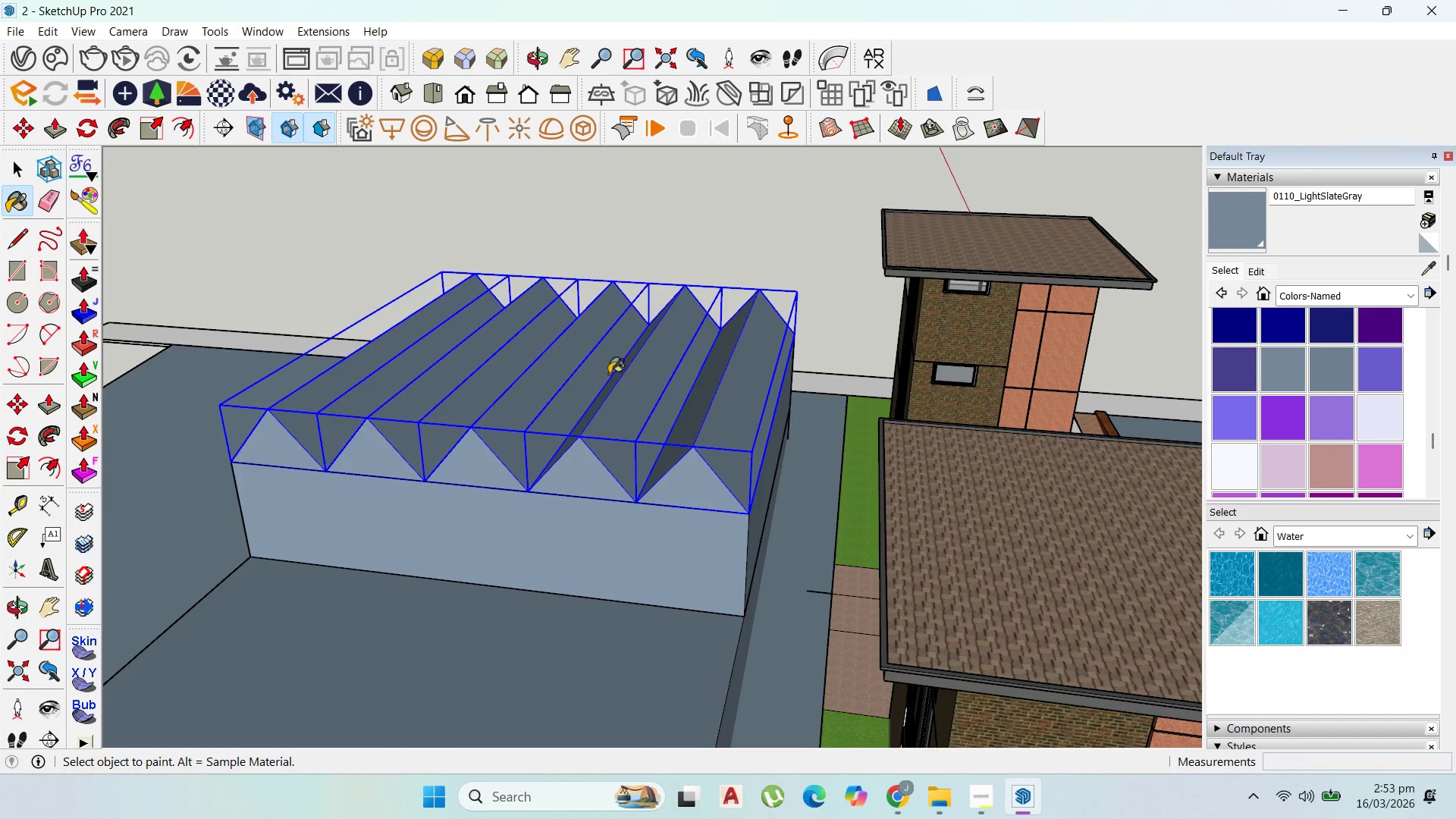 
scroll: coordinate [664, 452], scroll_direction: down, amount: 5.0
 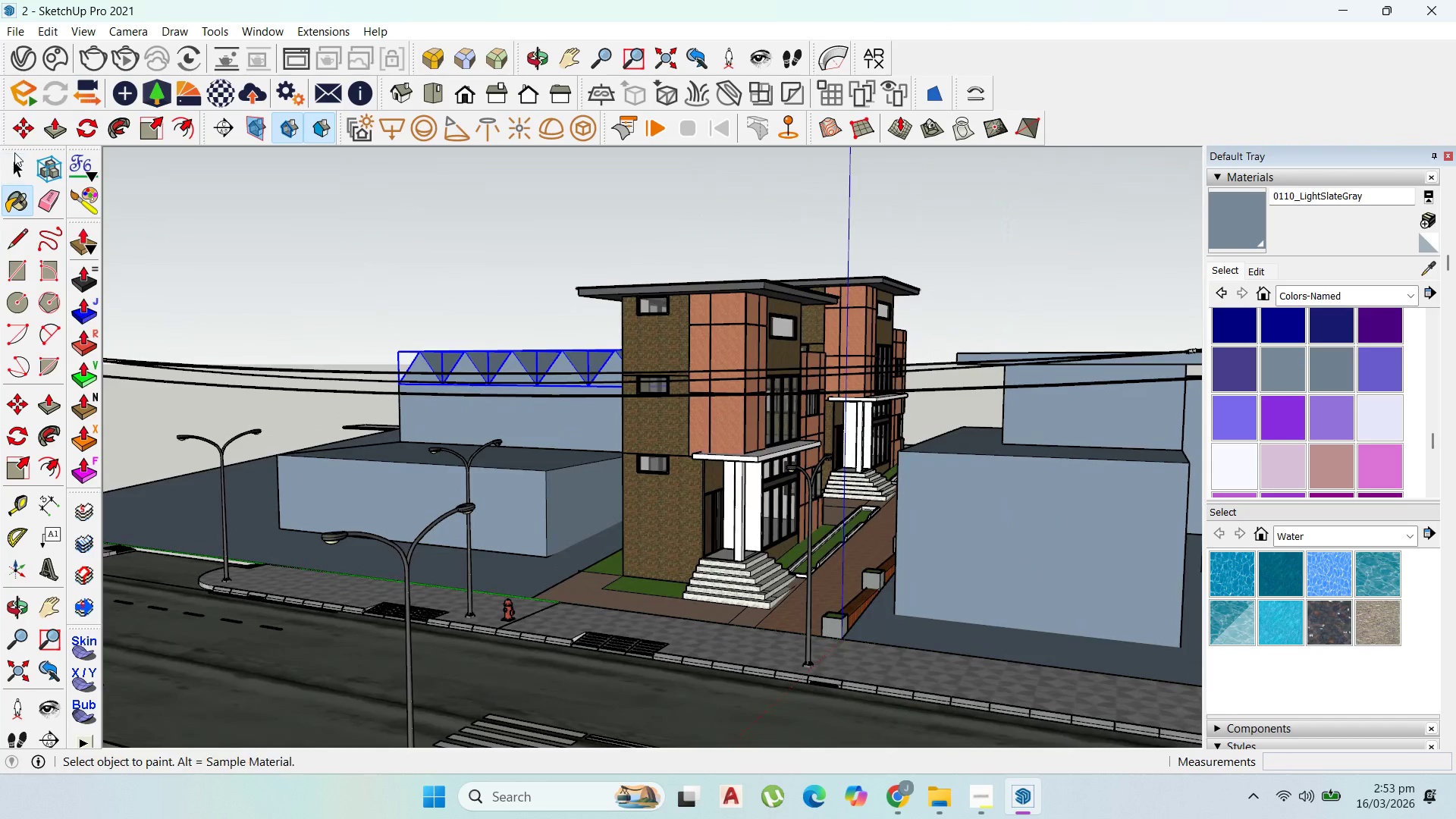 
double_click([20, 171])
 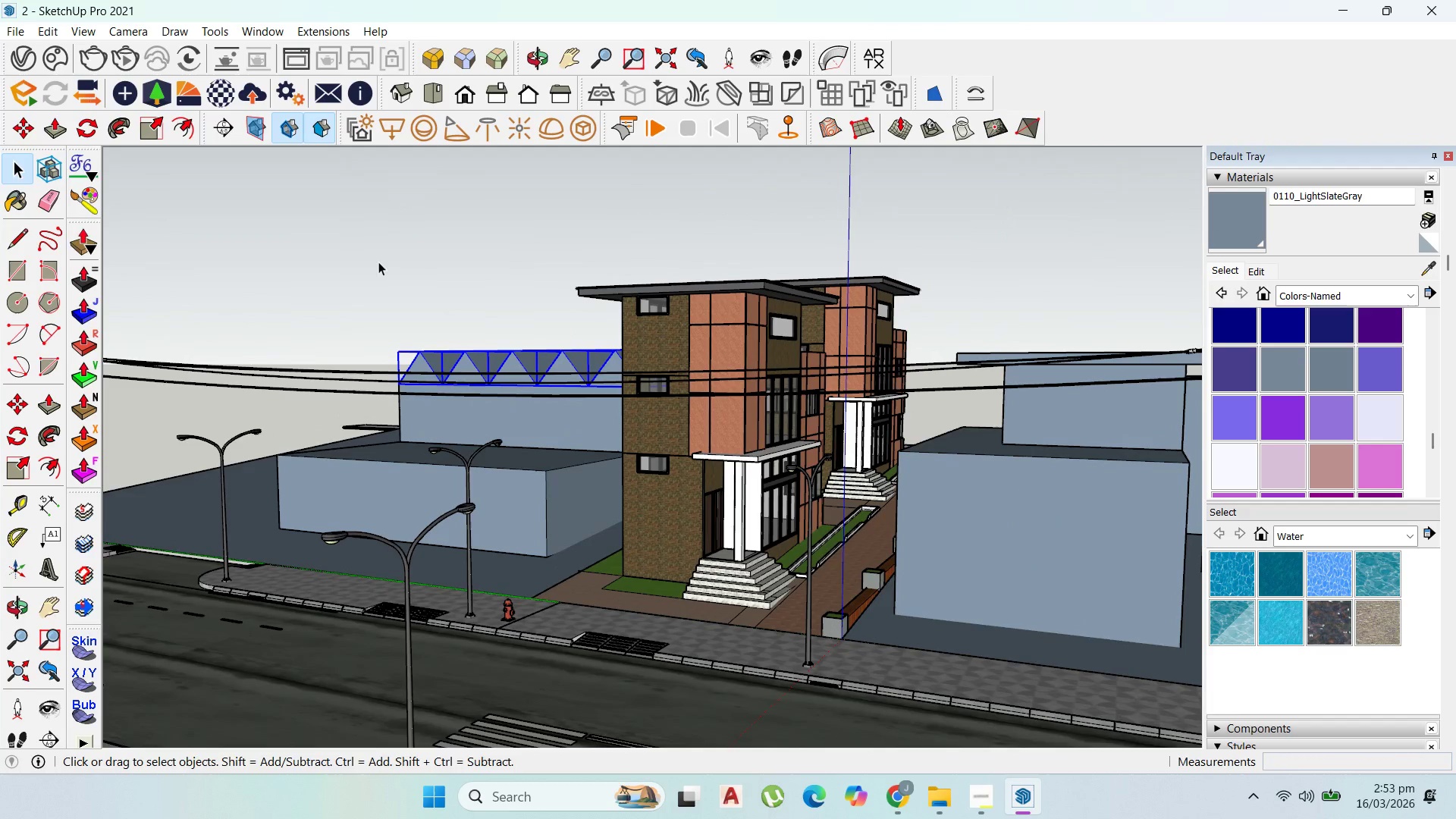 
key(Escape)
 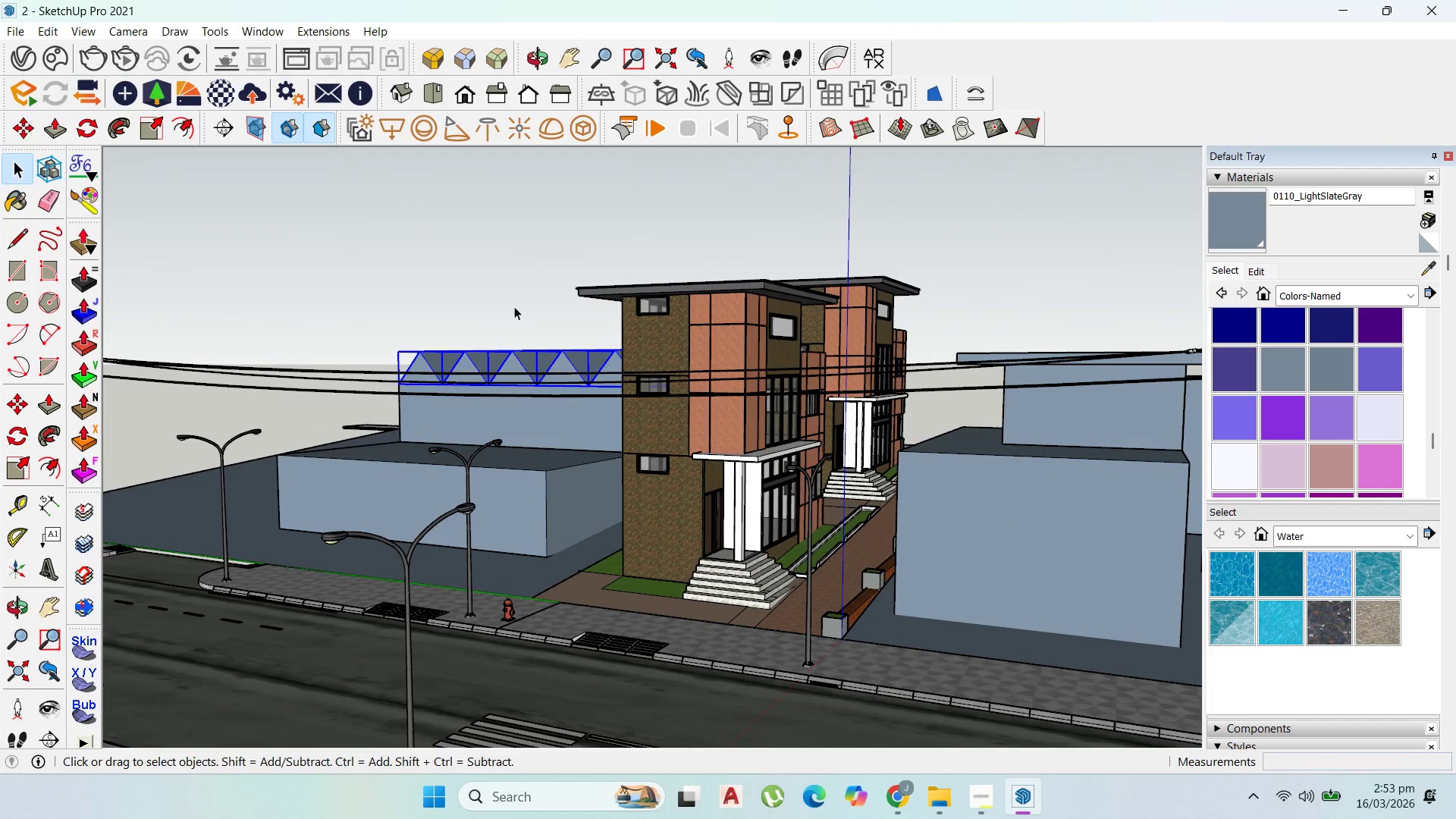 
key(Escape)
 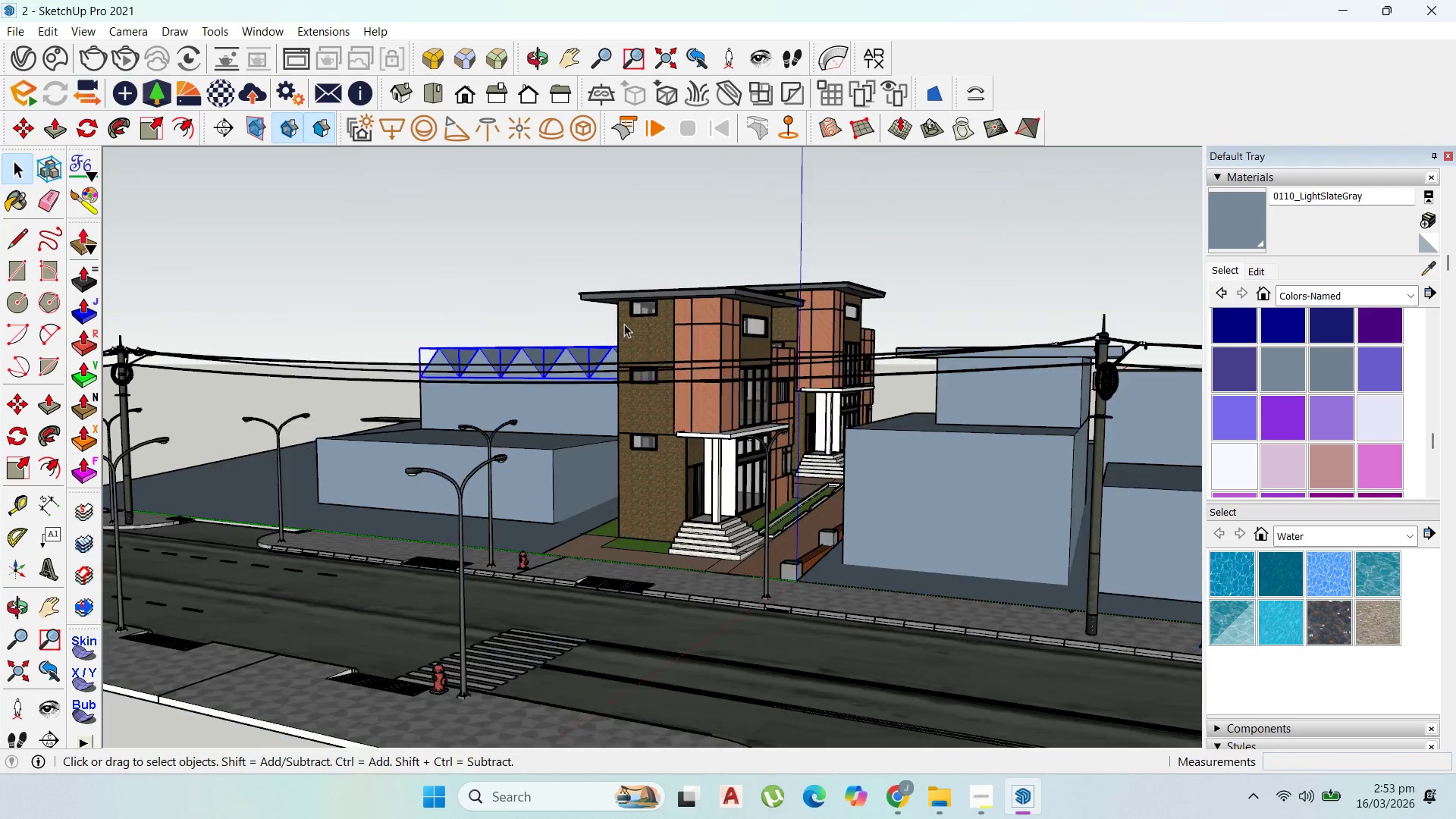 
scroll: coordinate [595, 322], scroll_direction: down, amount: 1.0
 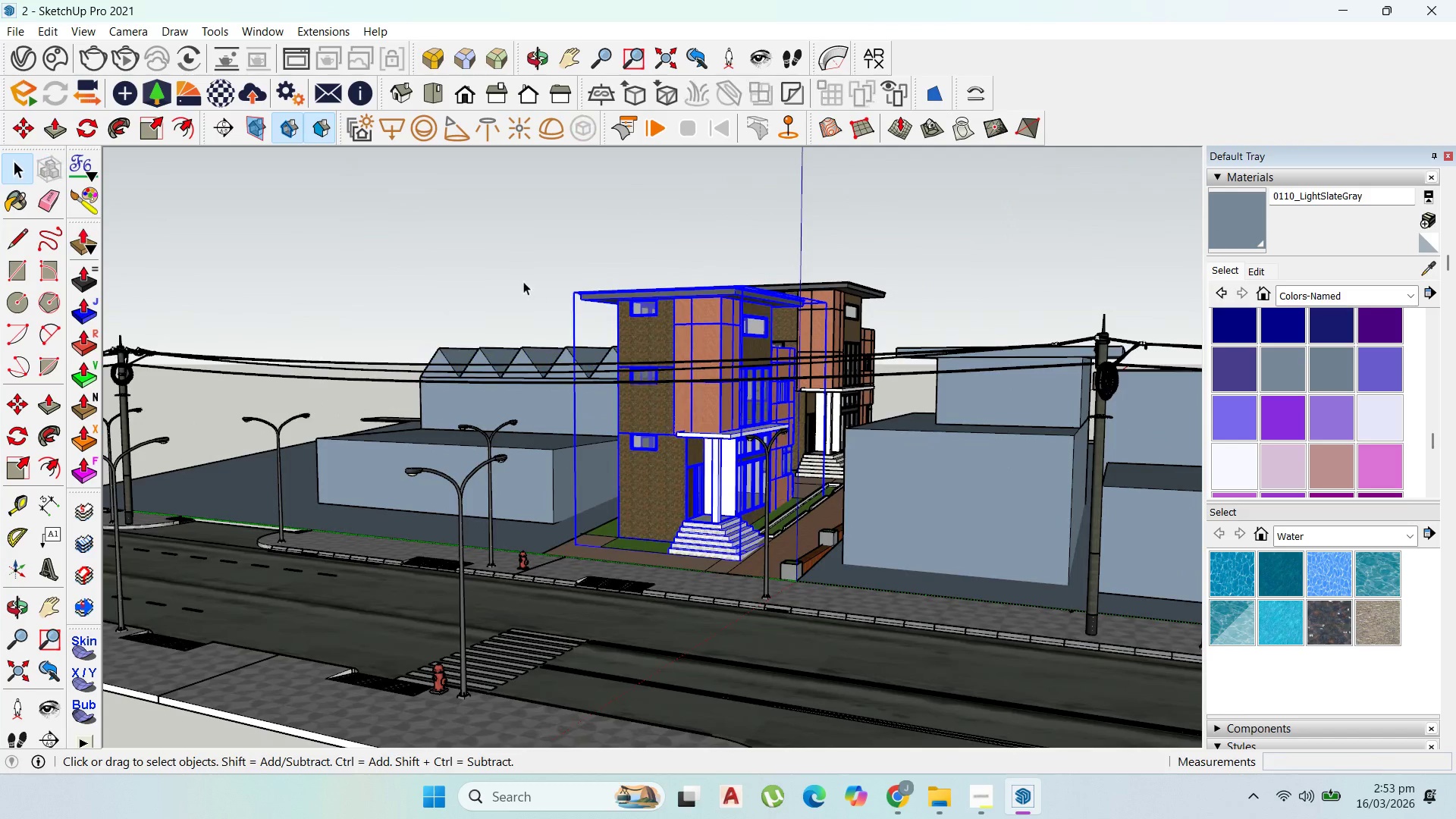 
double_click([523, 281])
 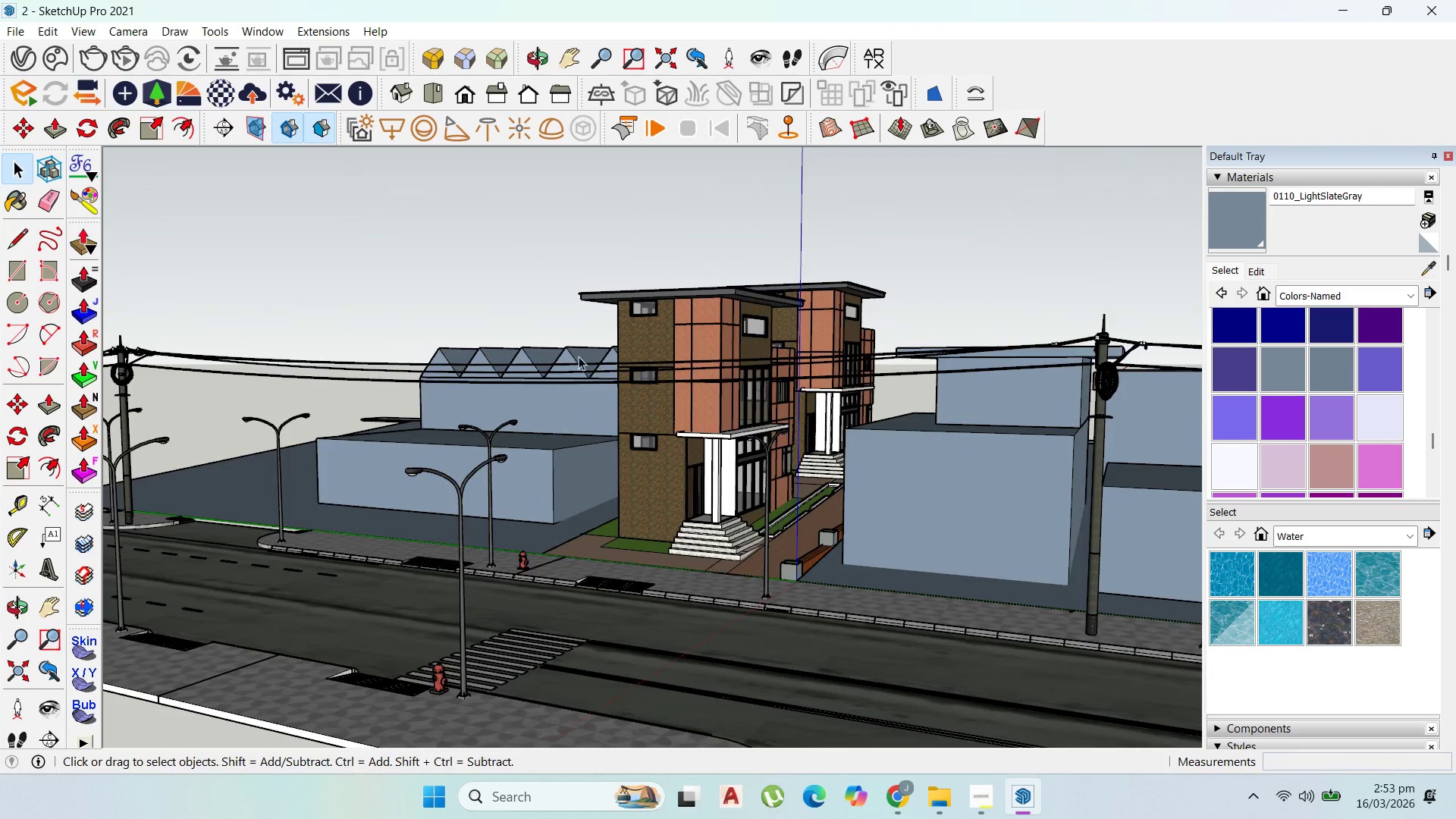 
scroll: coordinate [596, 355], scroll_direction: up, amount: 4.0
 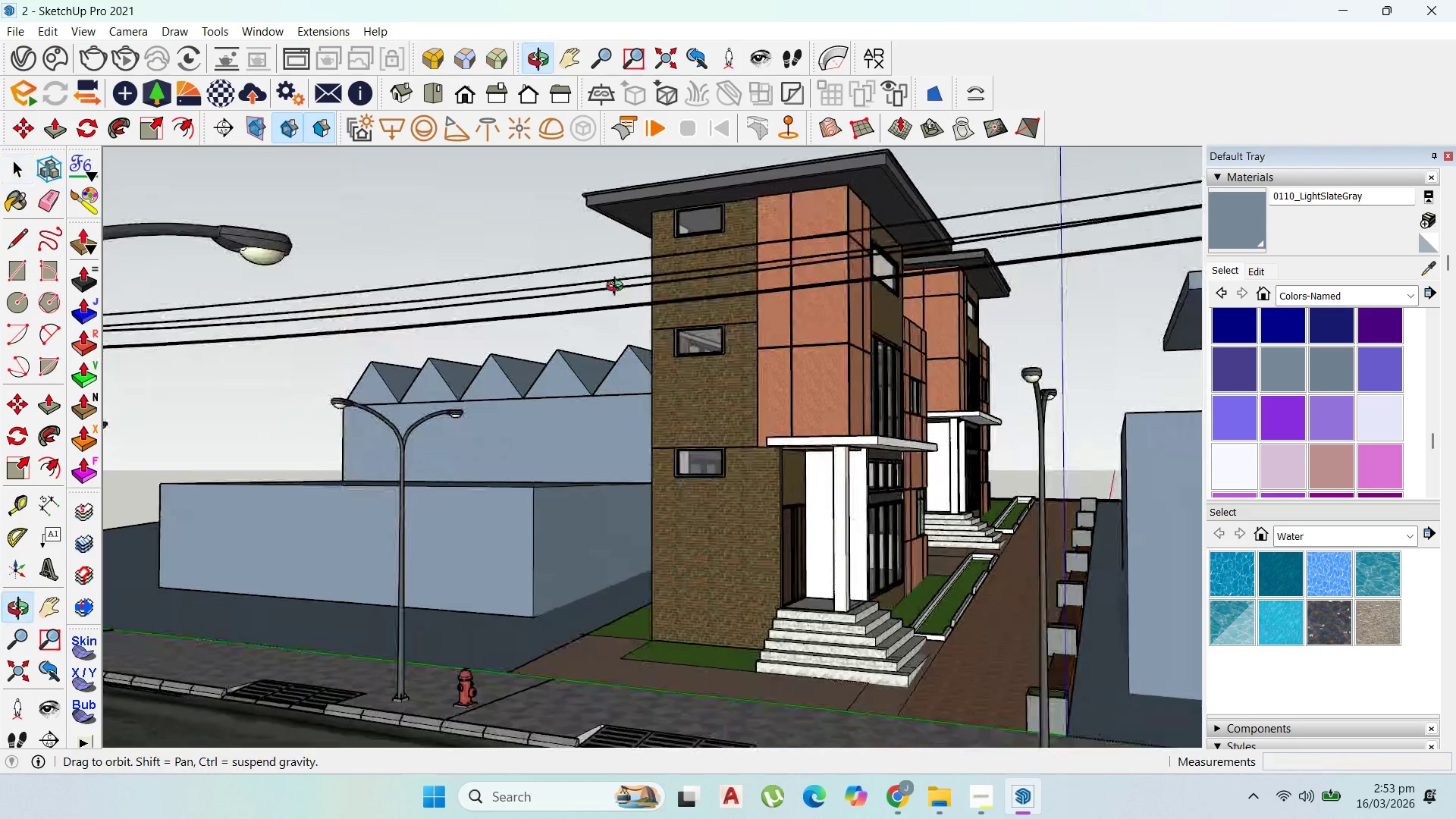 
scroll: coordinate [532, 384], scroll_direction: down, amount: 2.0
 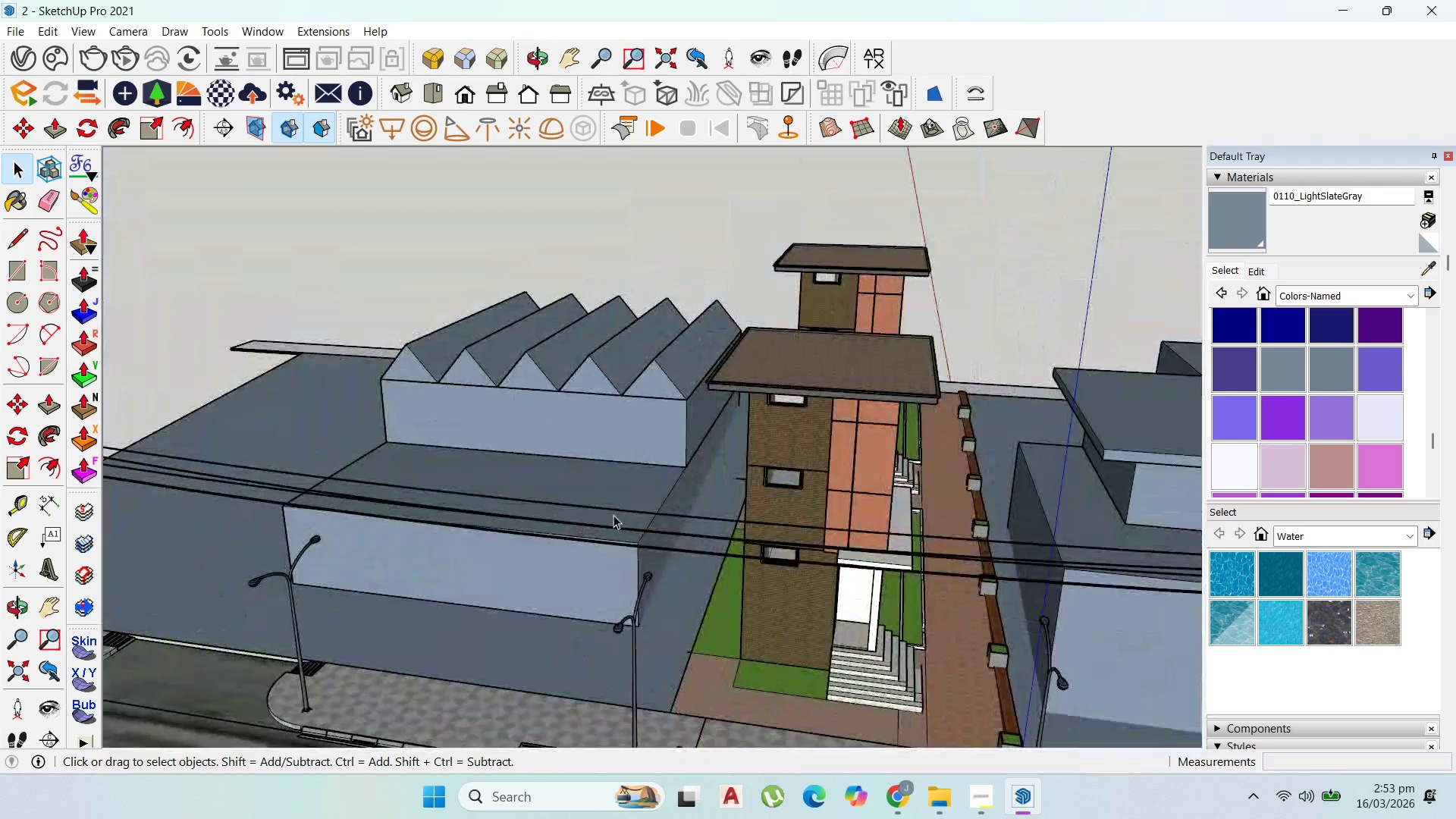 
scroll: coordinate [613, 514], scroll_direction: up, amount: 4.0
 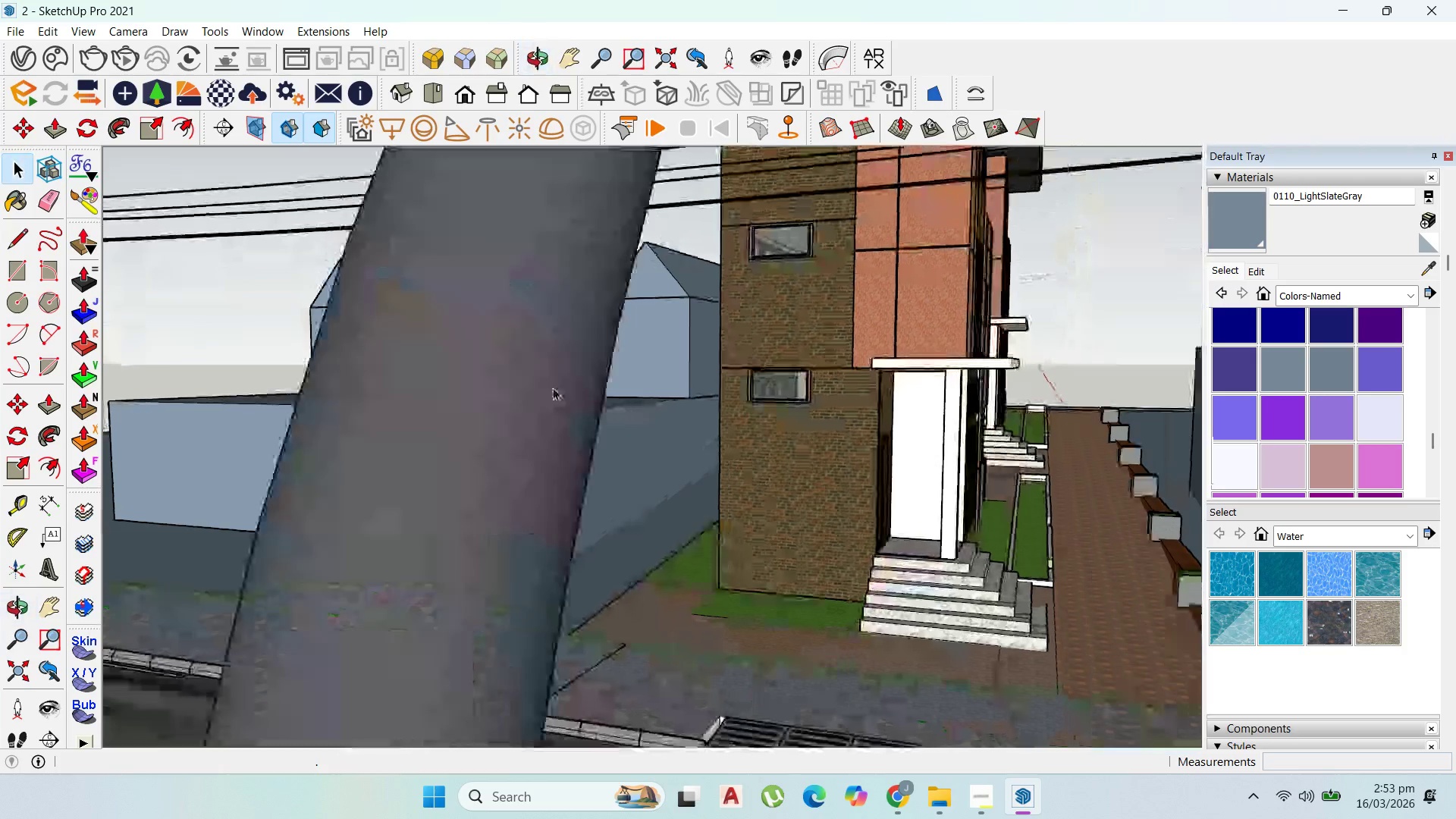 
scroll: coordinate [682, 433], scroll_direction: down, amount: 19.0
 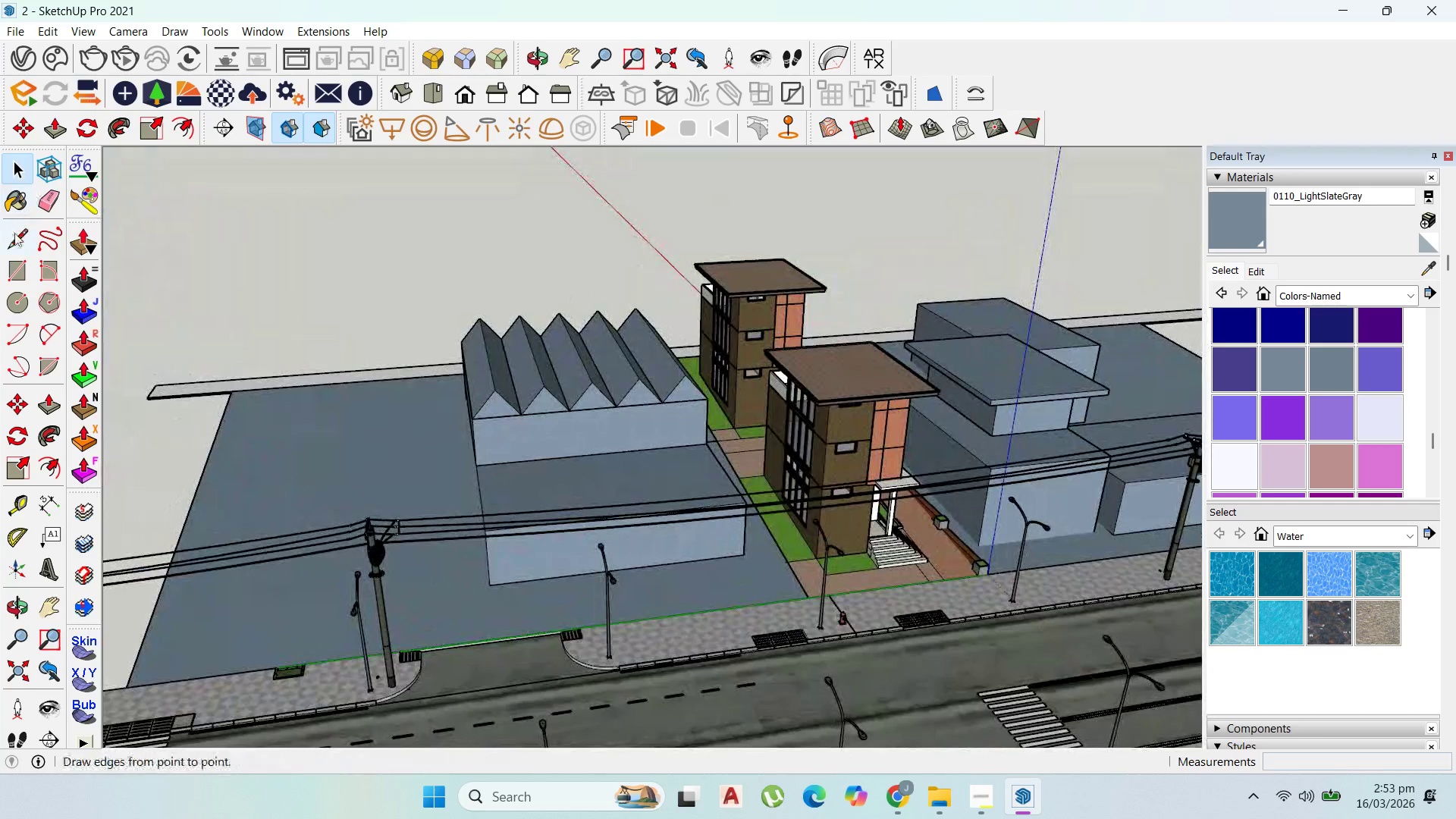 
left_click([10, 265])
 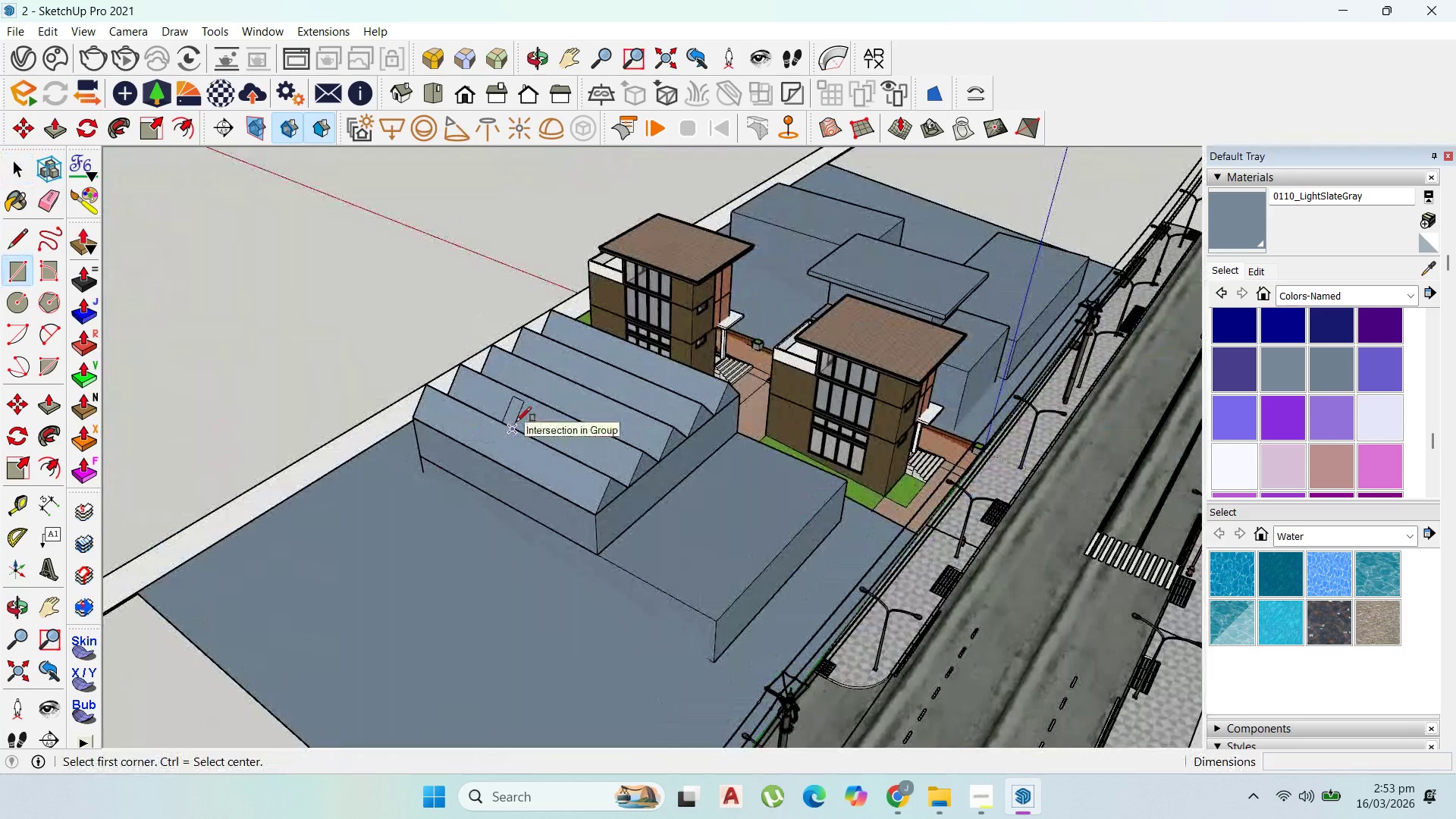 
wait(6.89)
 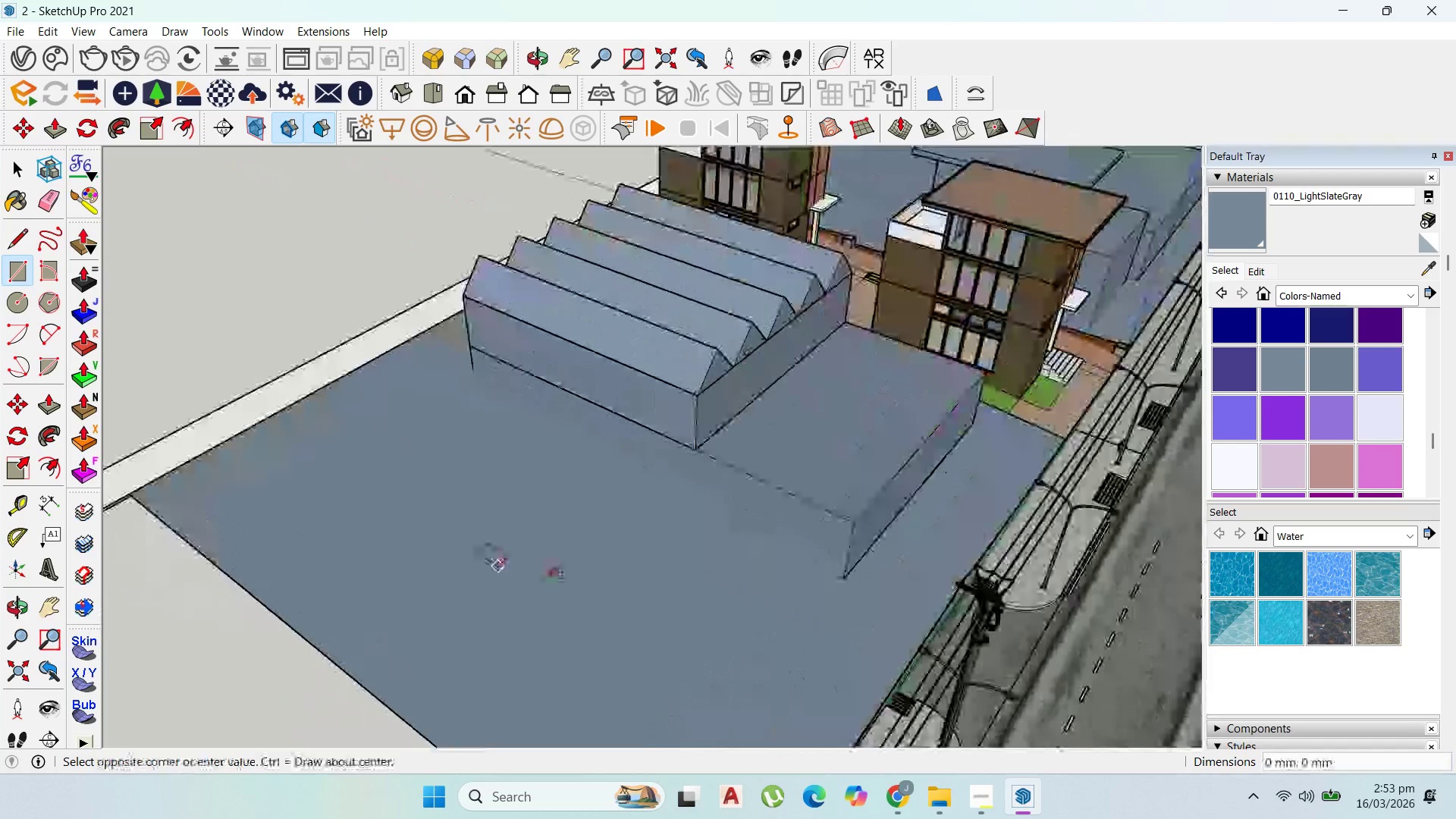 
left_click_drag(start_coordinate=[497, 566], to_coordinate=[519, 568])
 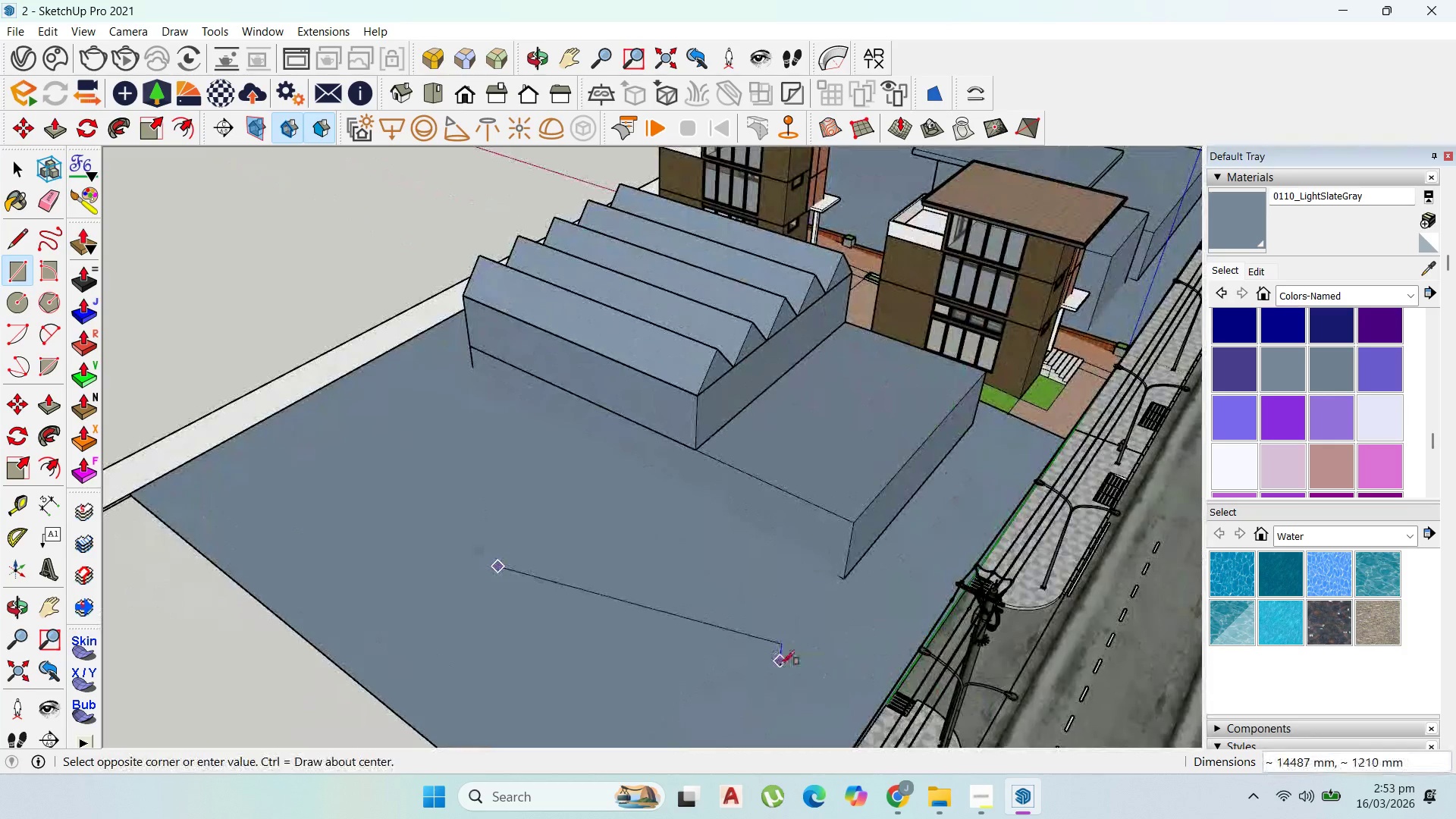 
scroll: coordinate [497, 559], scroll_direction: none, amount: 0.0
 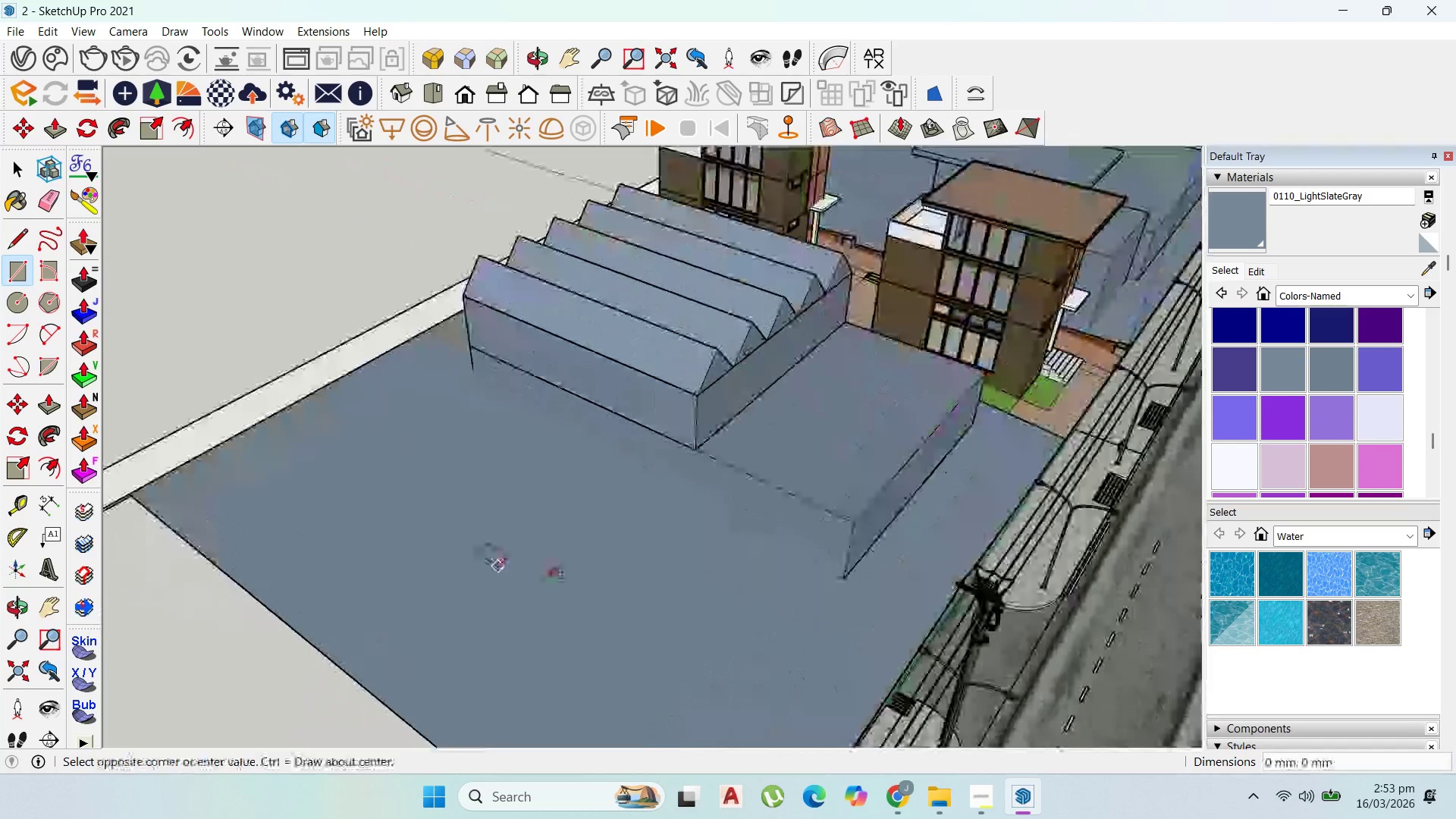 
key(ArrowRight)
 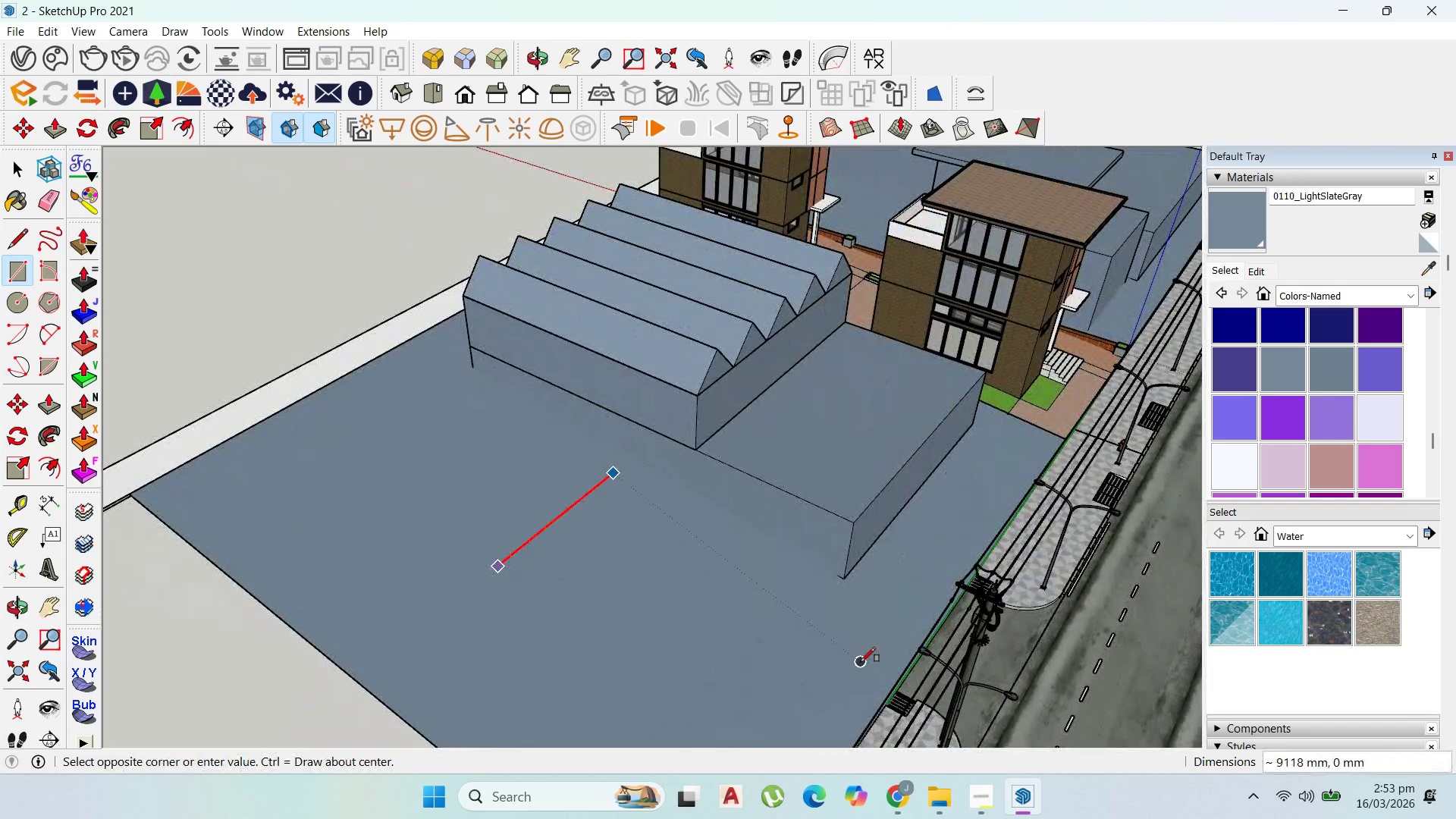 
key(ArrowLeft)
 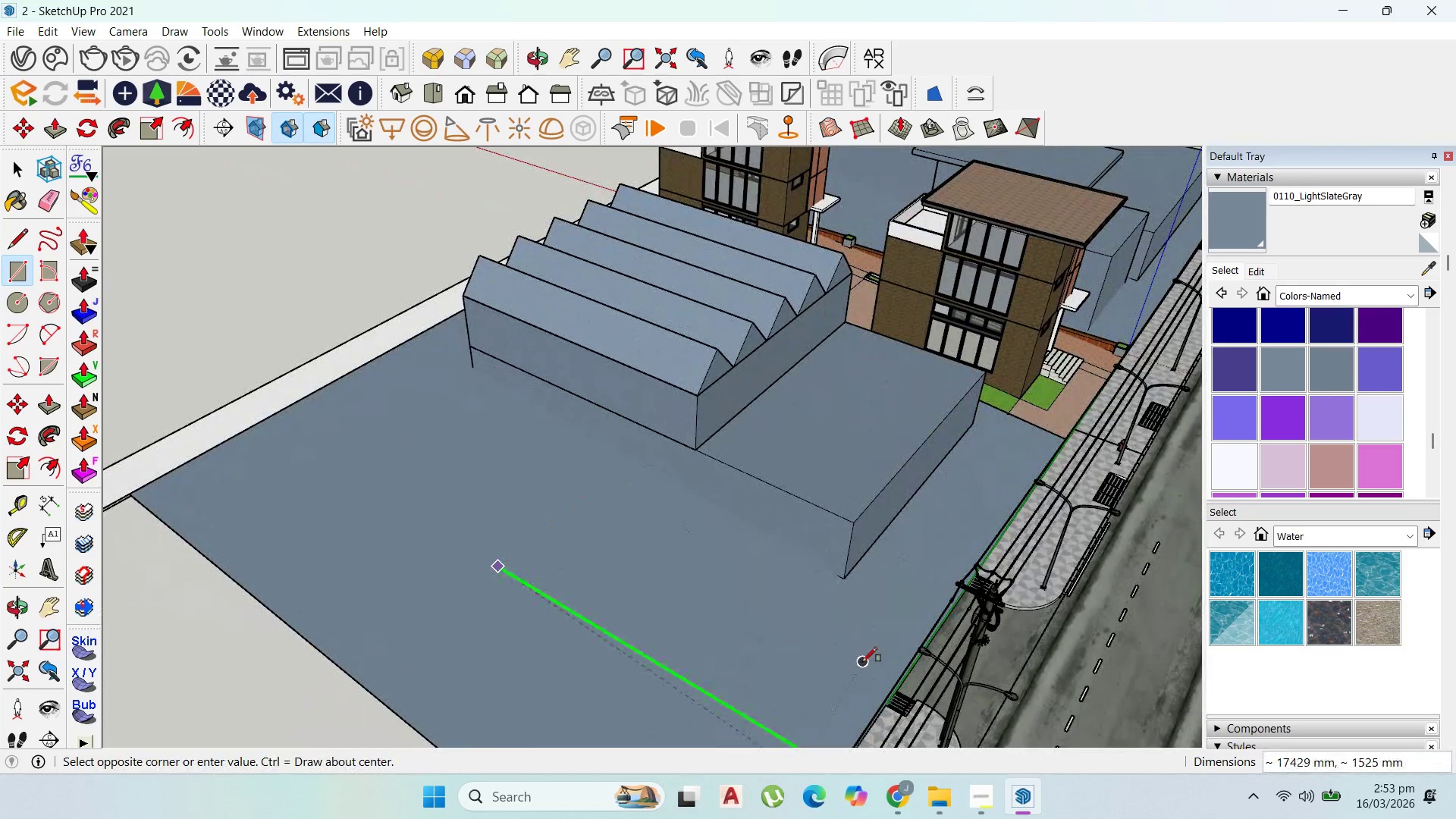 
key(ArrowDown)
 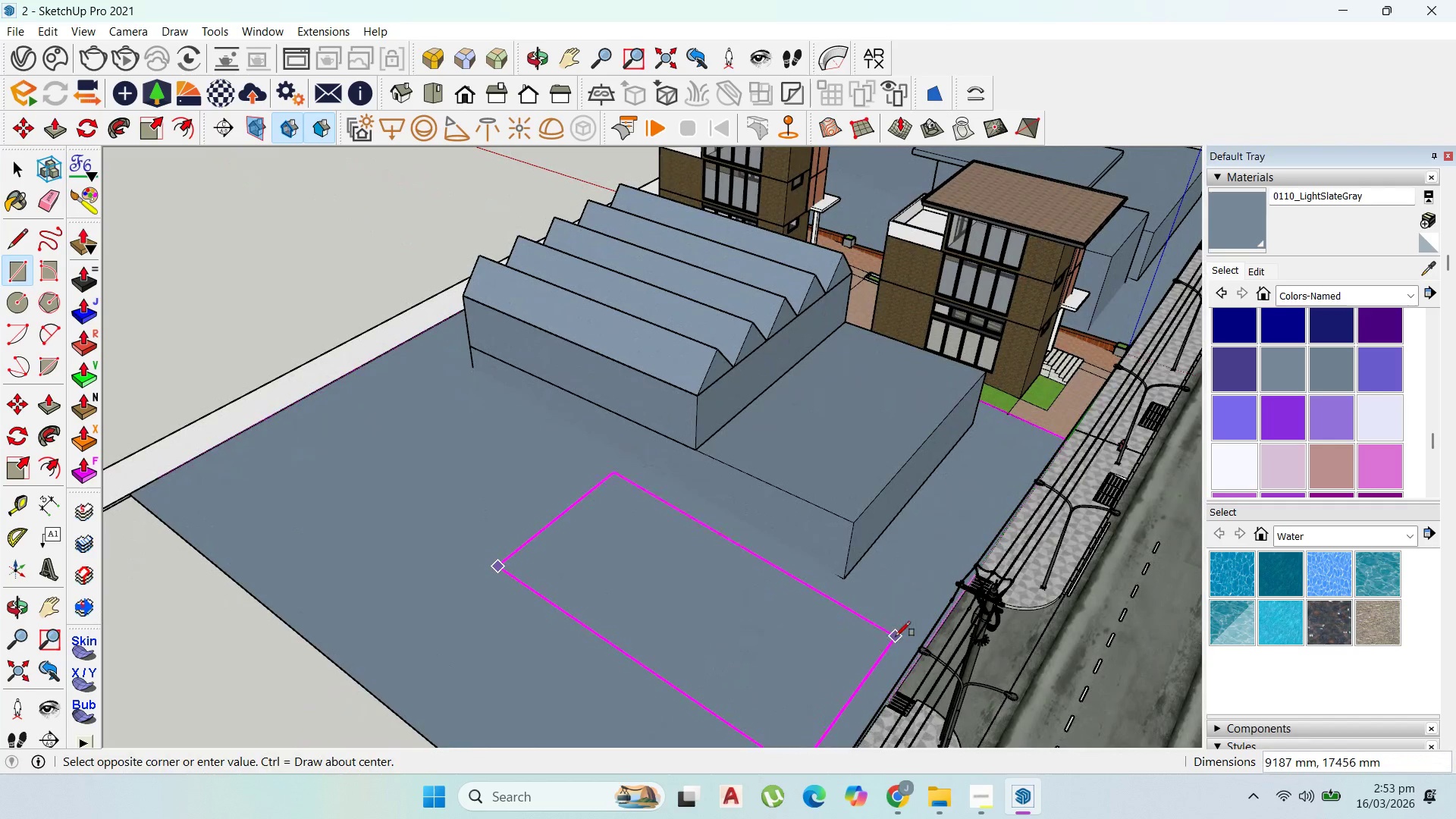 
key(ArrowUp)
 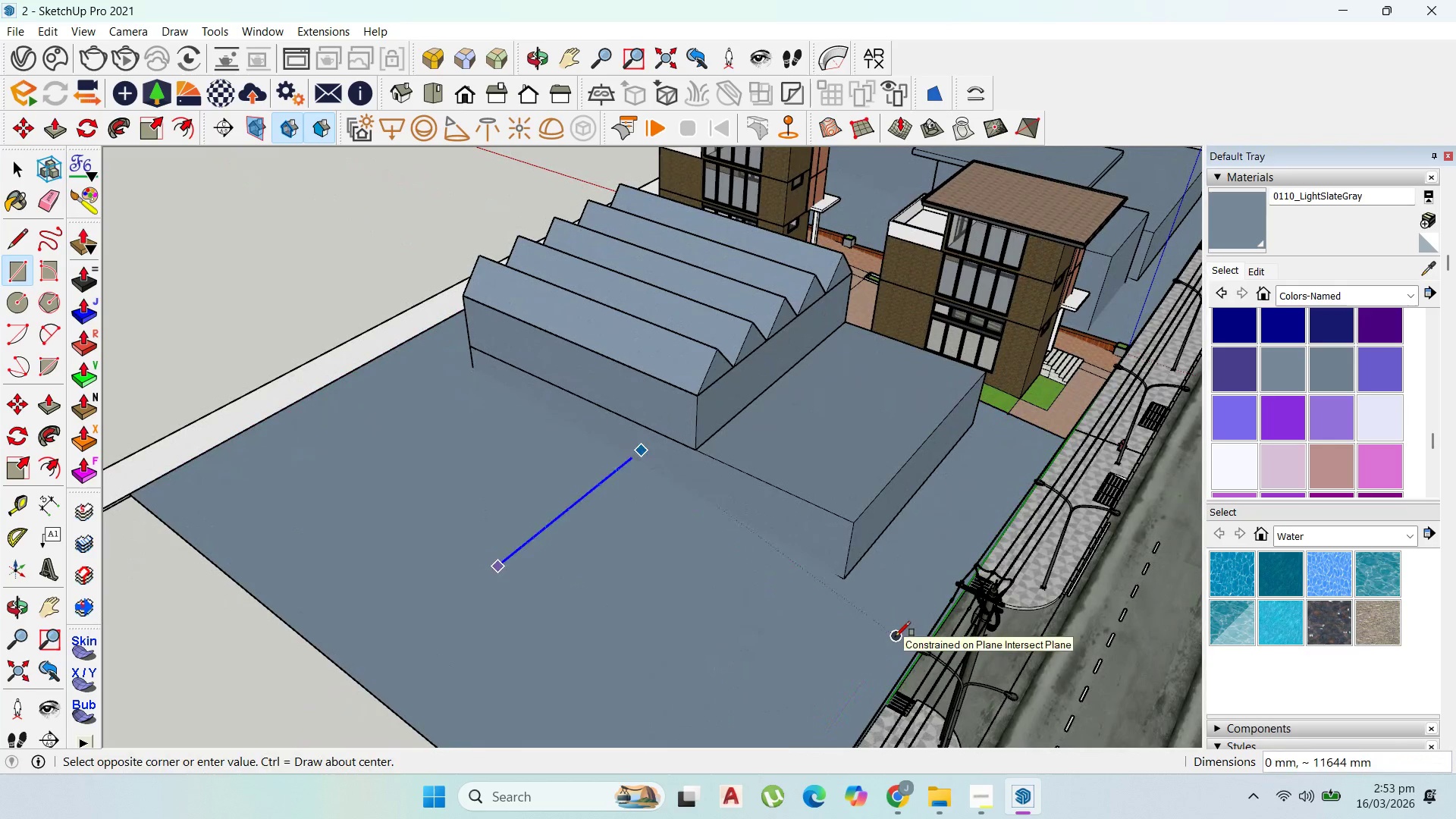 
key(ArrowLeft)
 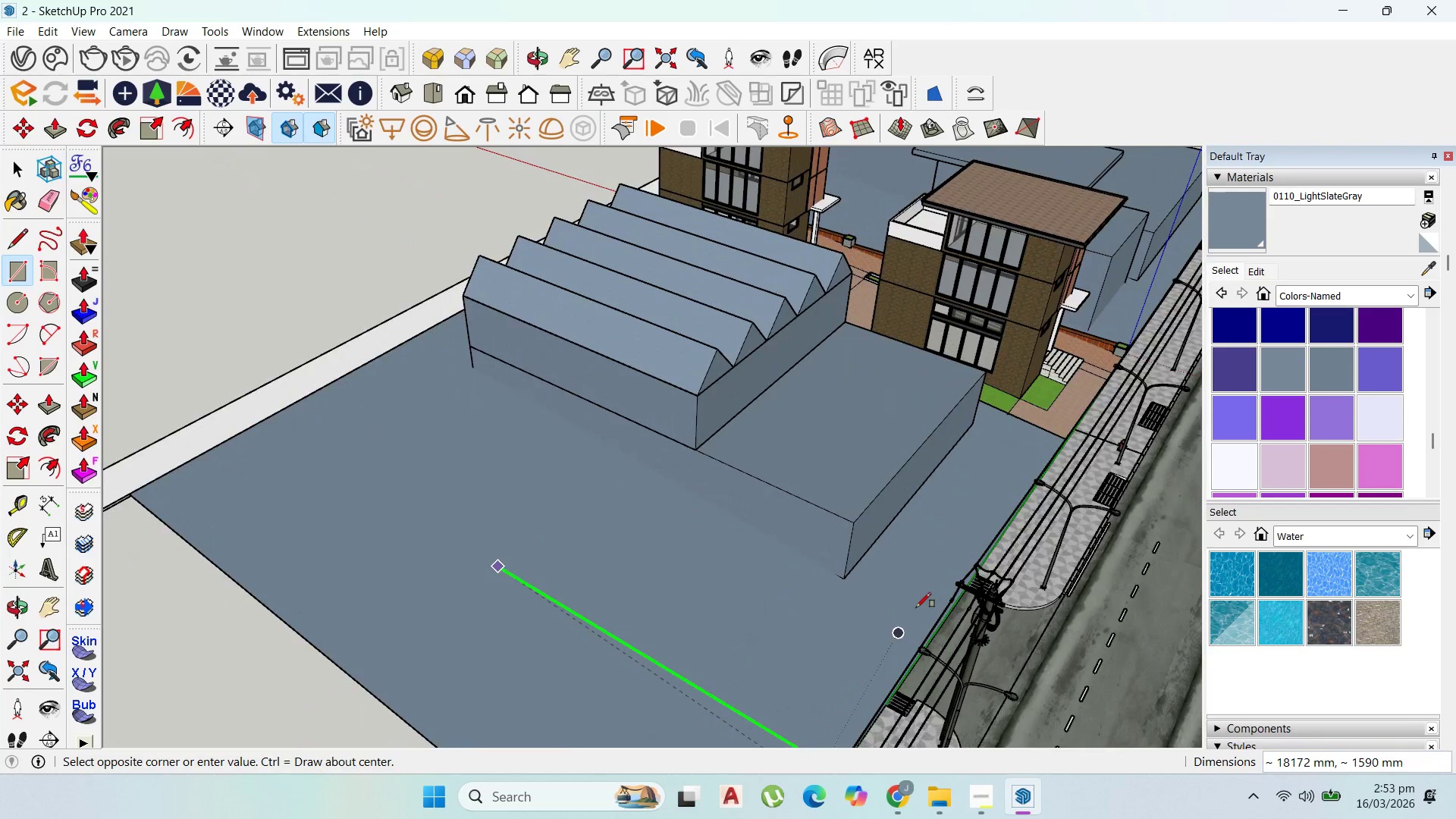 
scroll: coordinate [913, 519], scroll_direction: down, amount: 7.0
 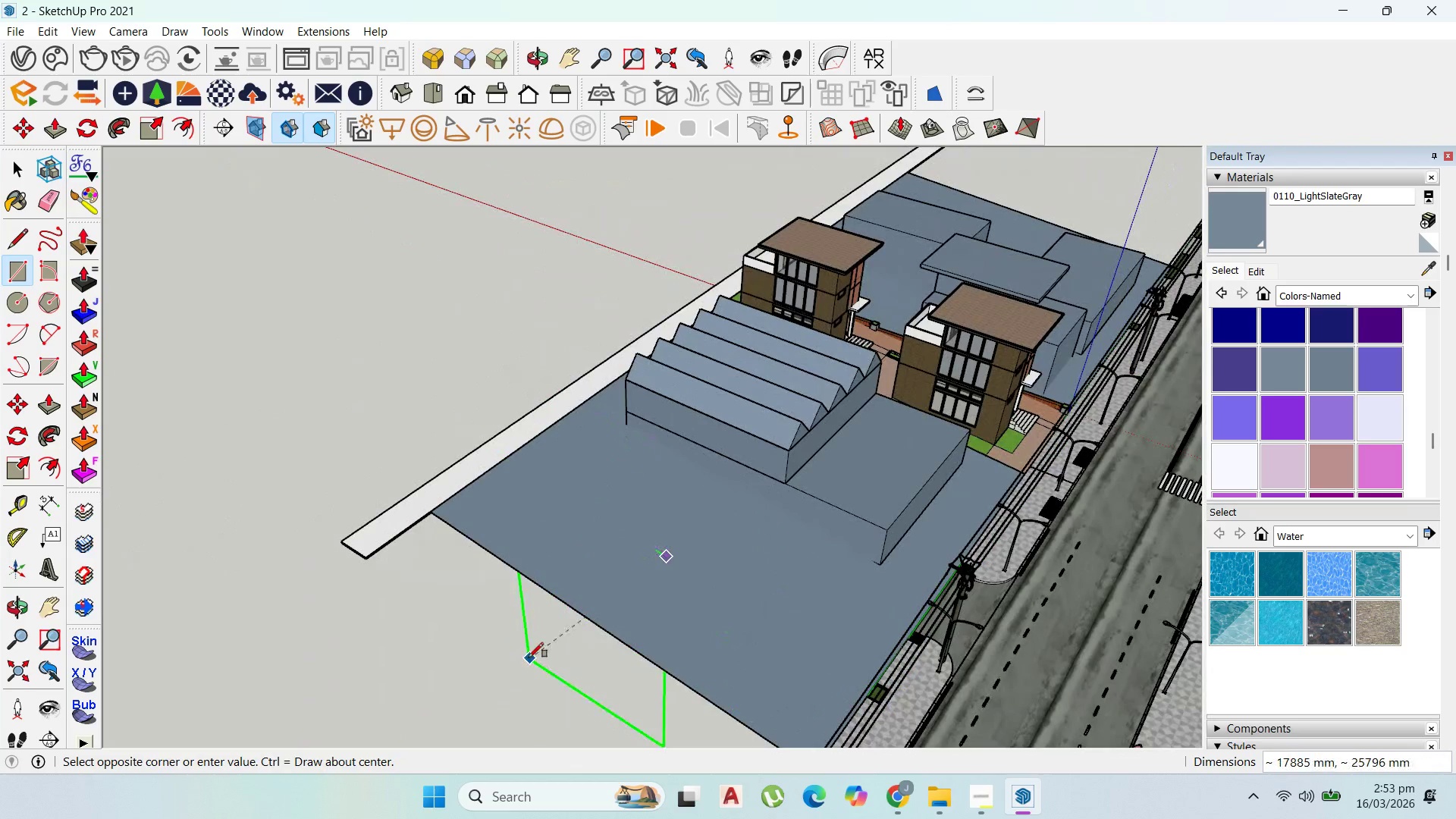 
key(ArrowRight)
 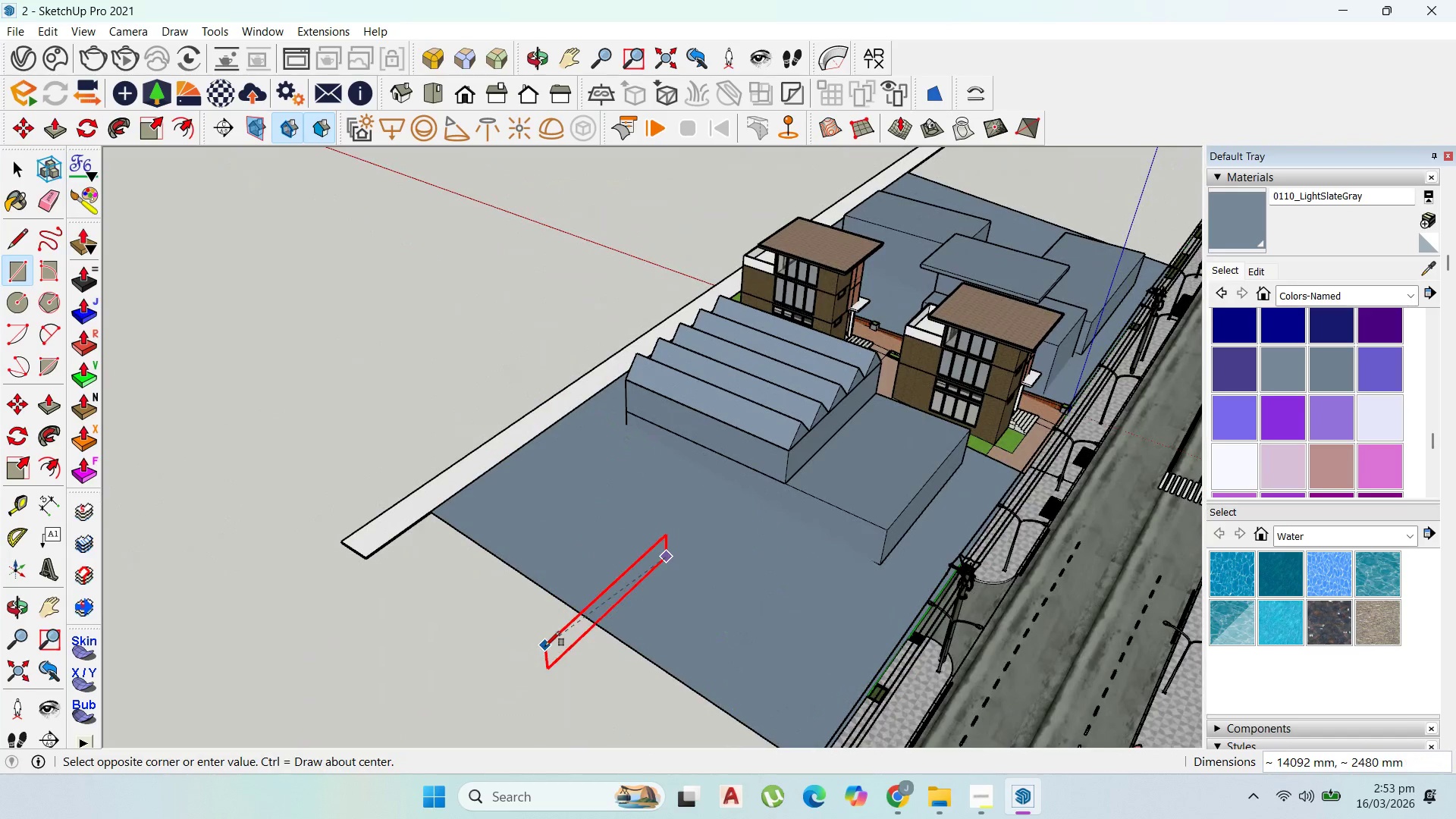 
key(ArrowLeft)
 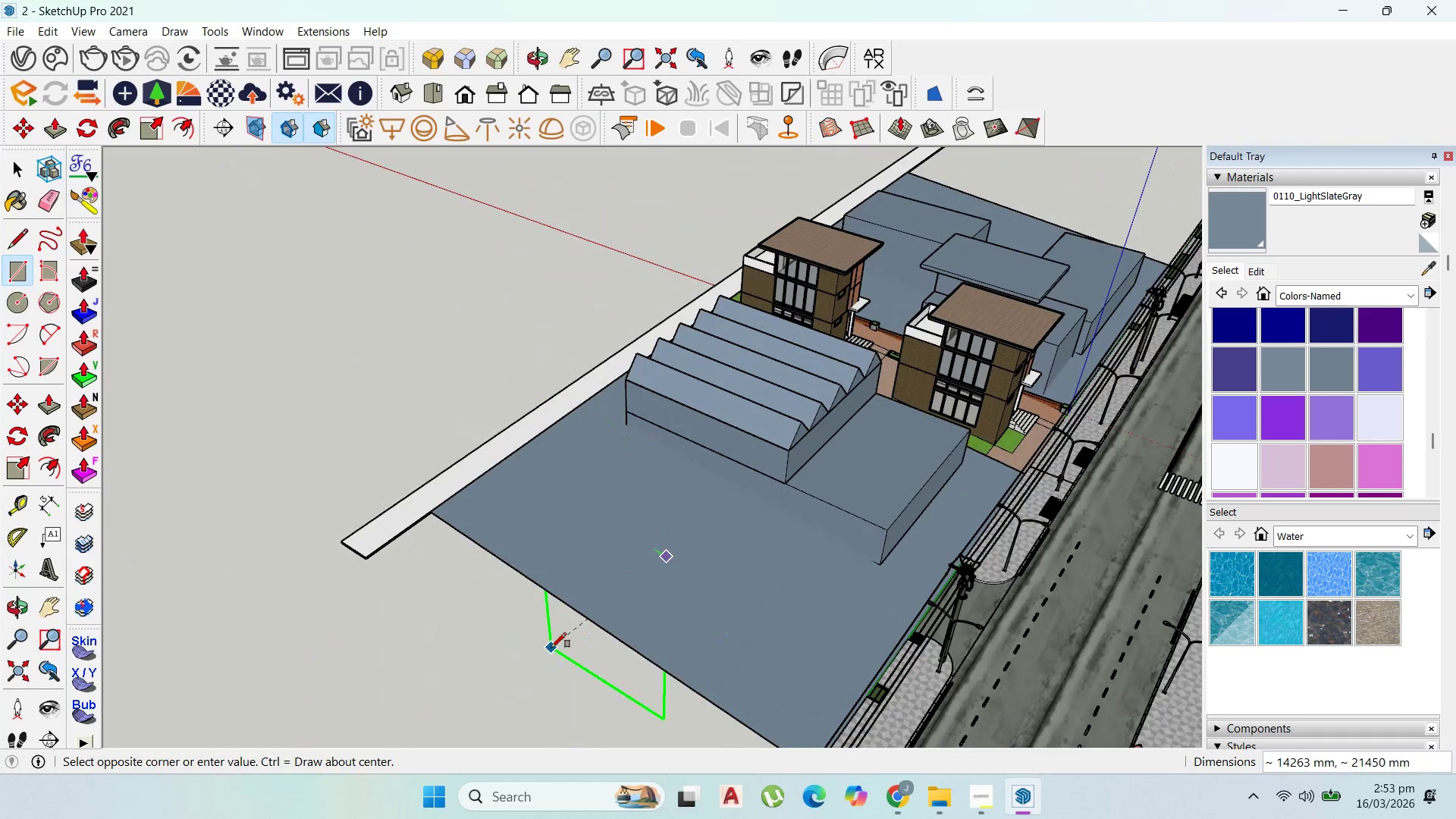 
key(ArrowUp)
 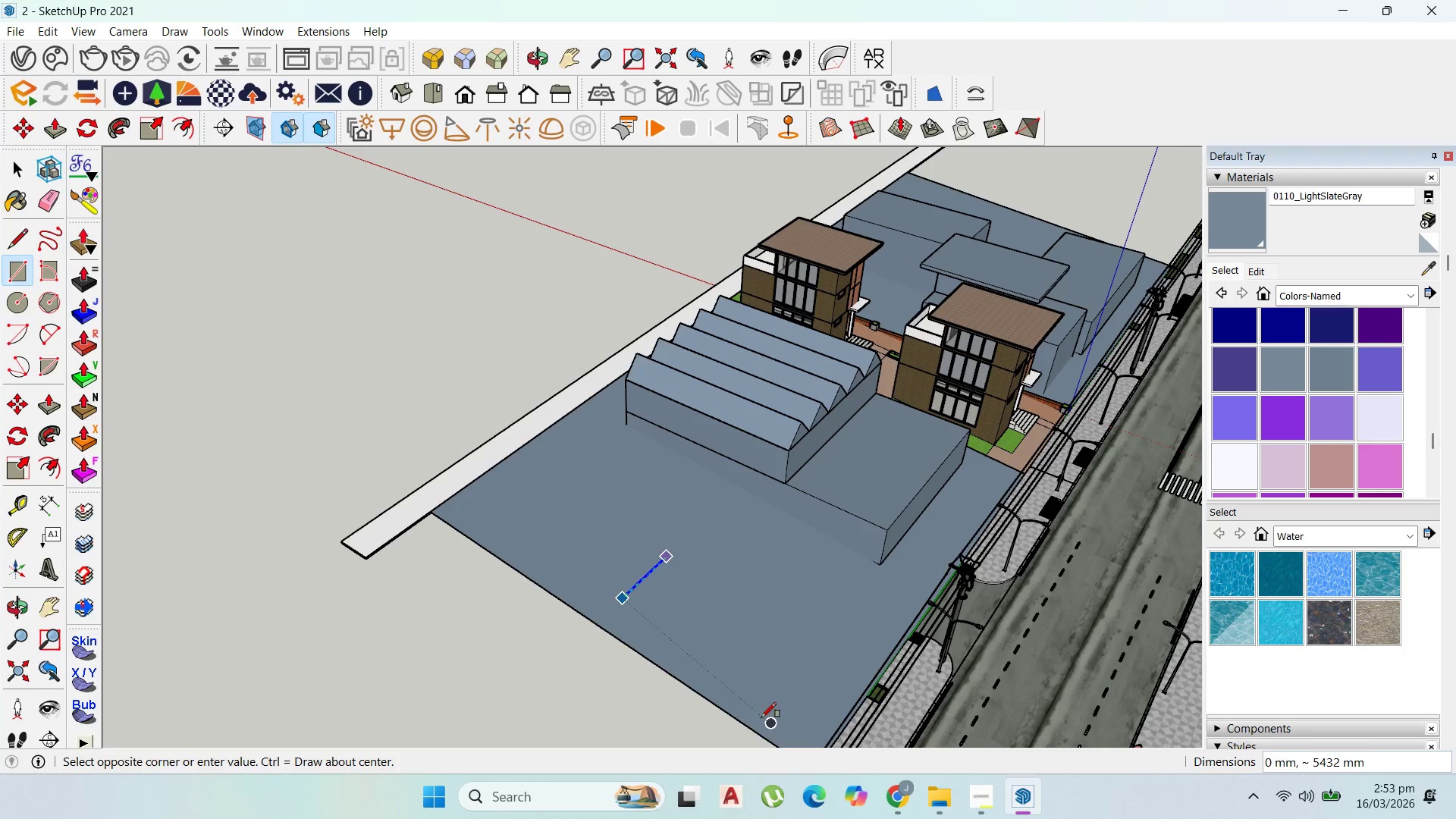 
scroll: coordinate [883, 635], scroll_direction: down, amount: 2.0
 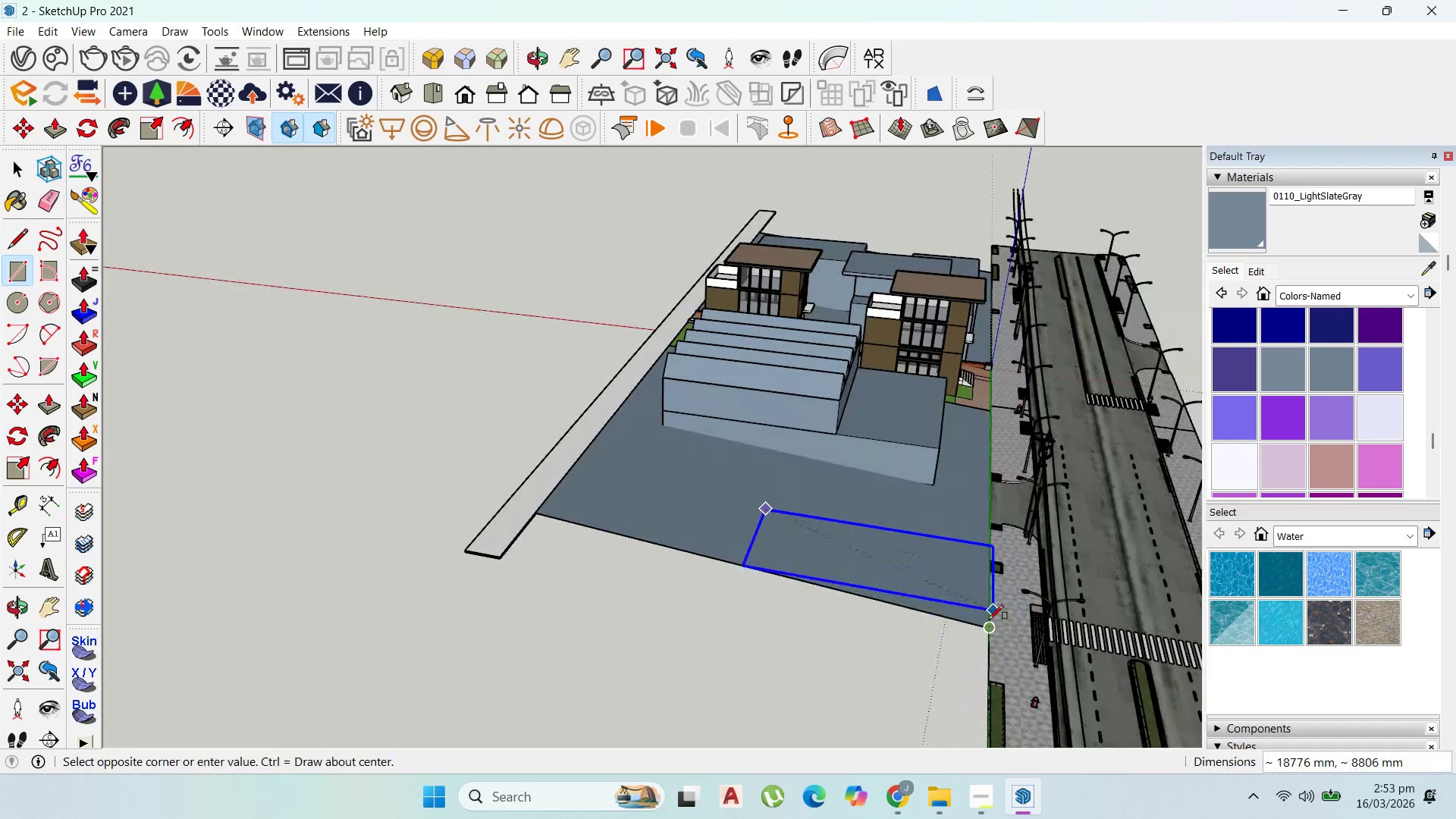 
left_click([984, 618])
 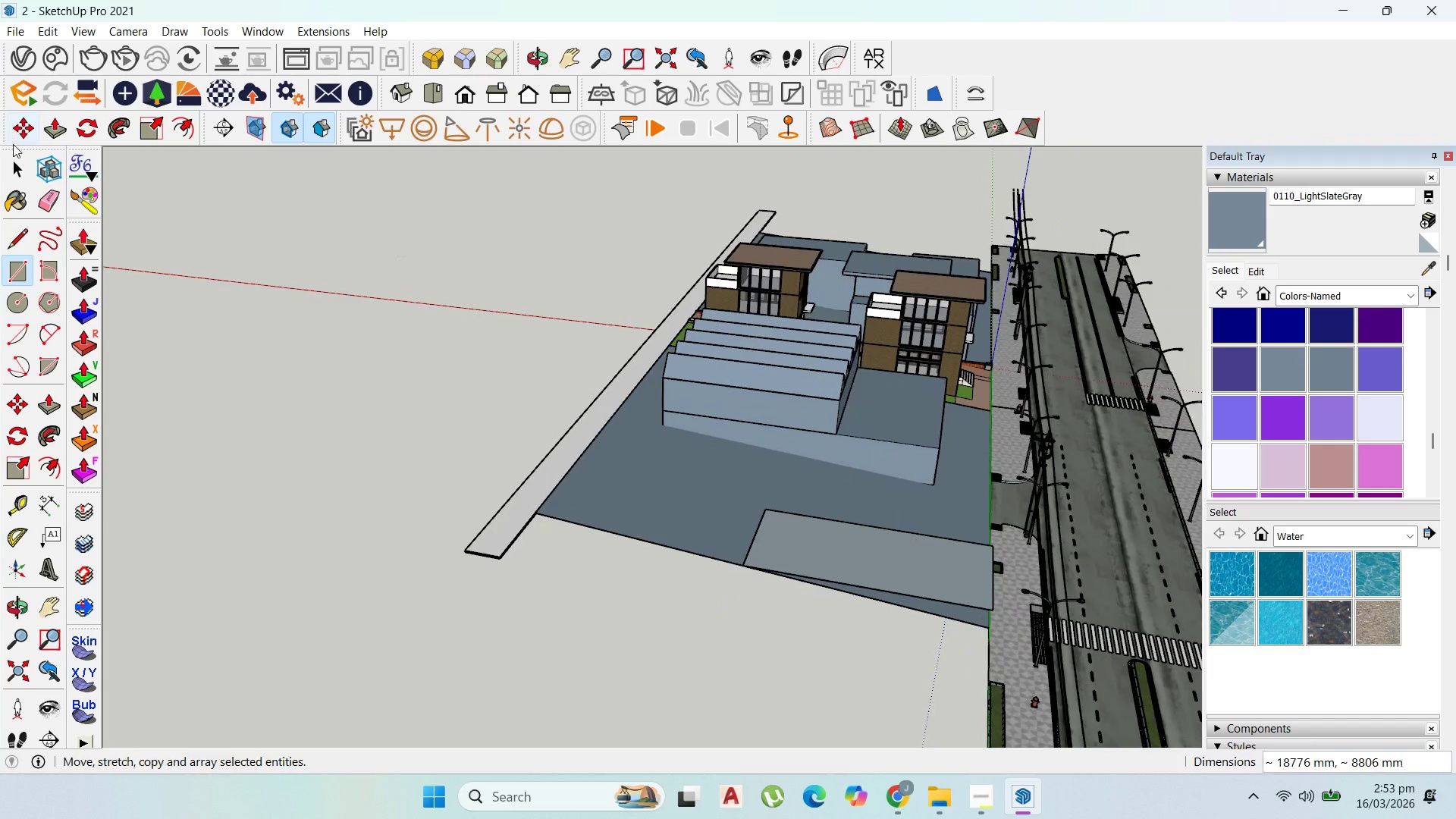 
left_click([14, 161])
 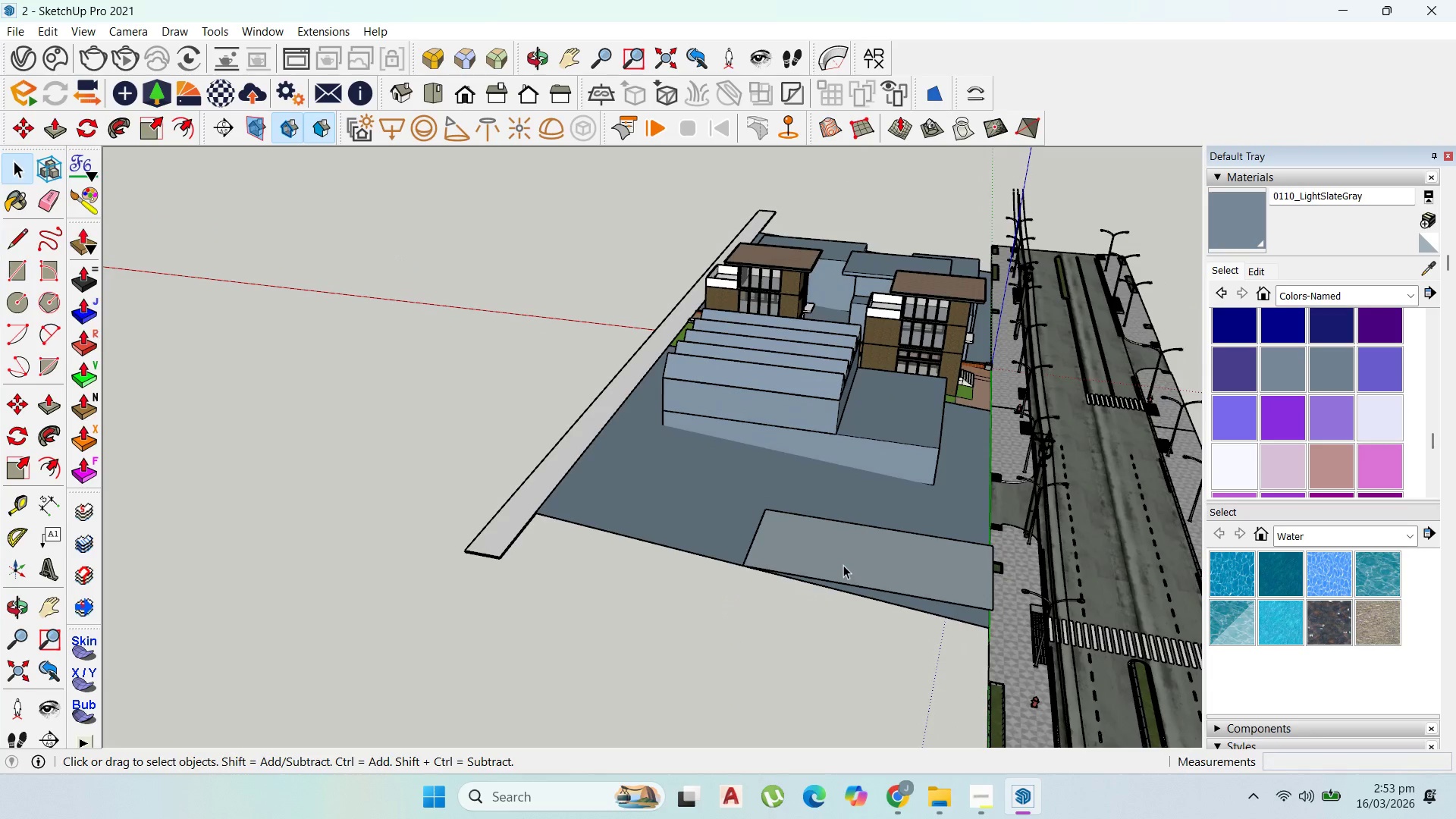 
double_click([845, 565])
 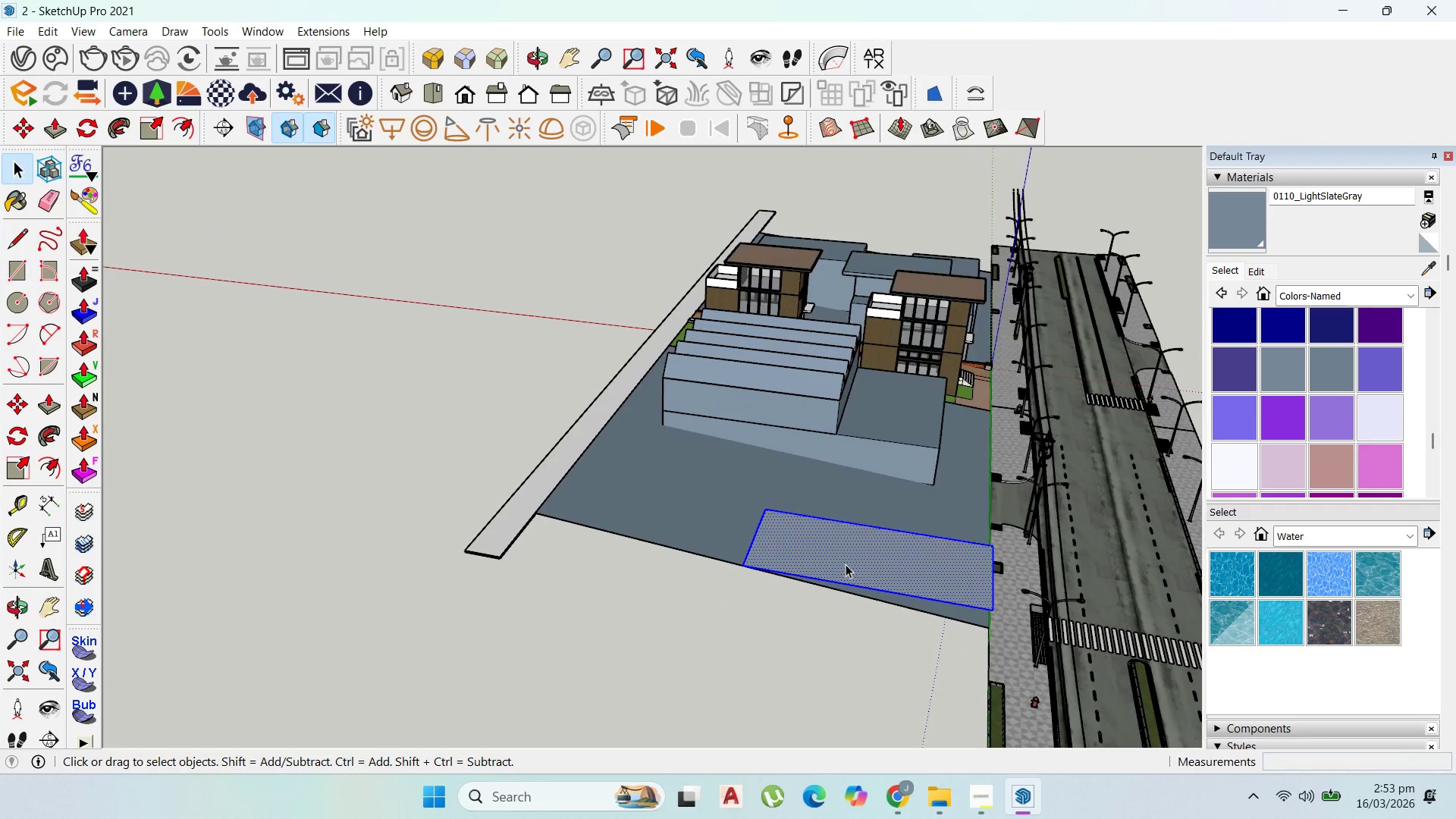 
right_click([846, 564])
 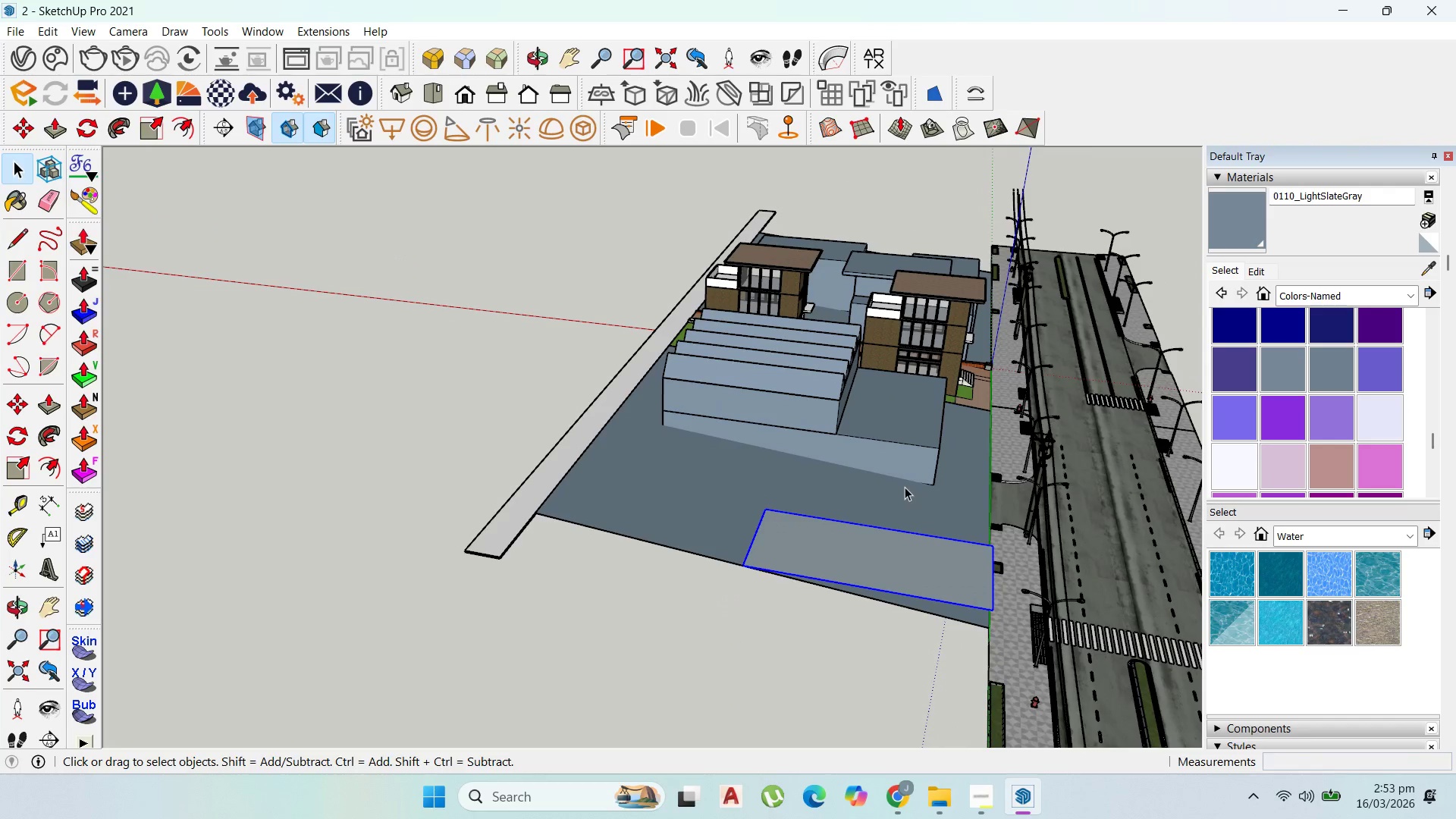 
double_click([905, 579])
 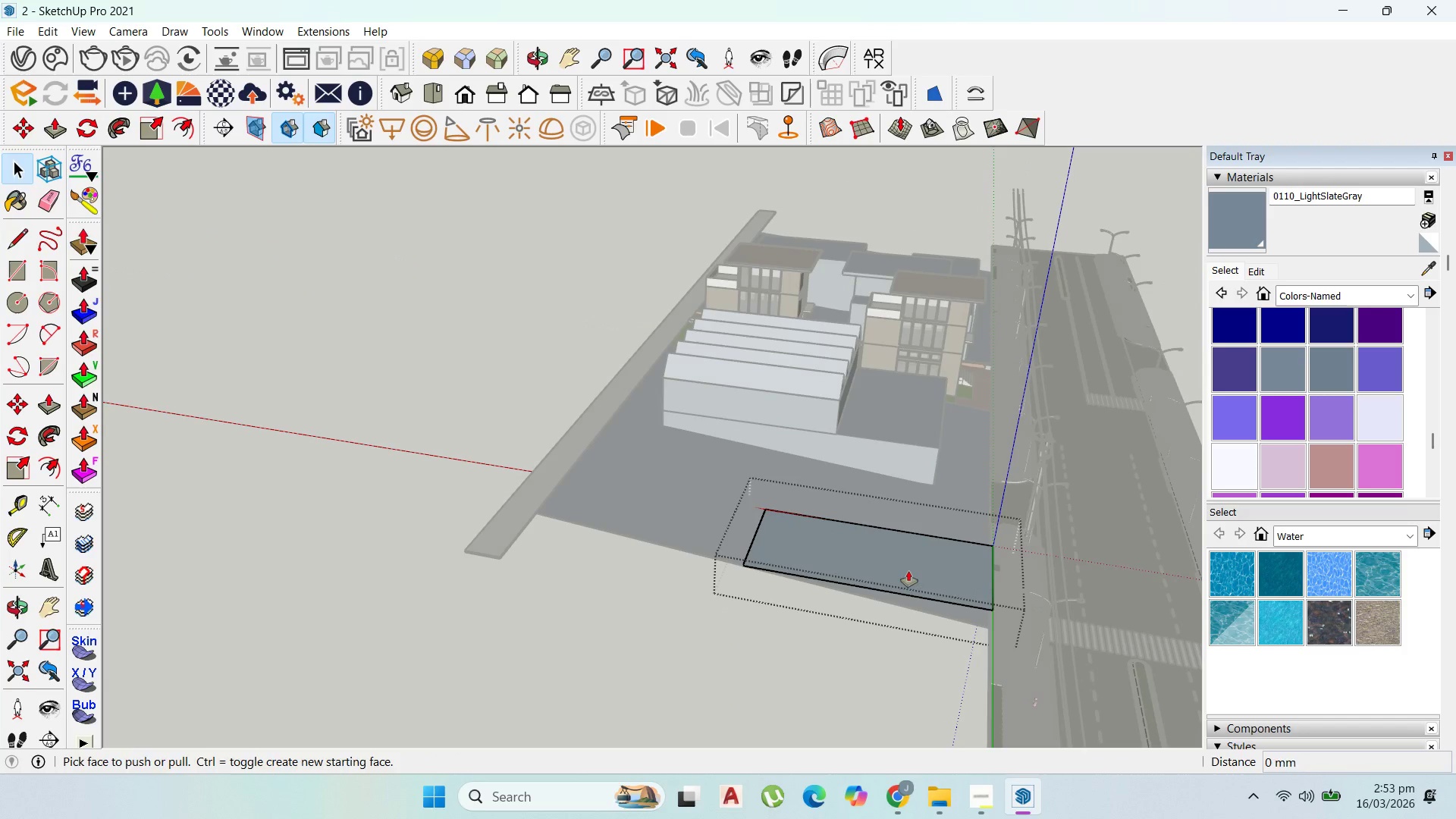 
key(P)
 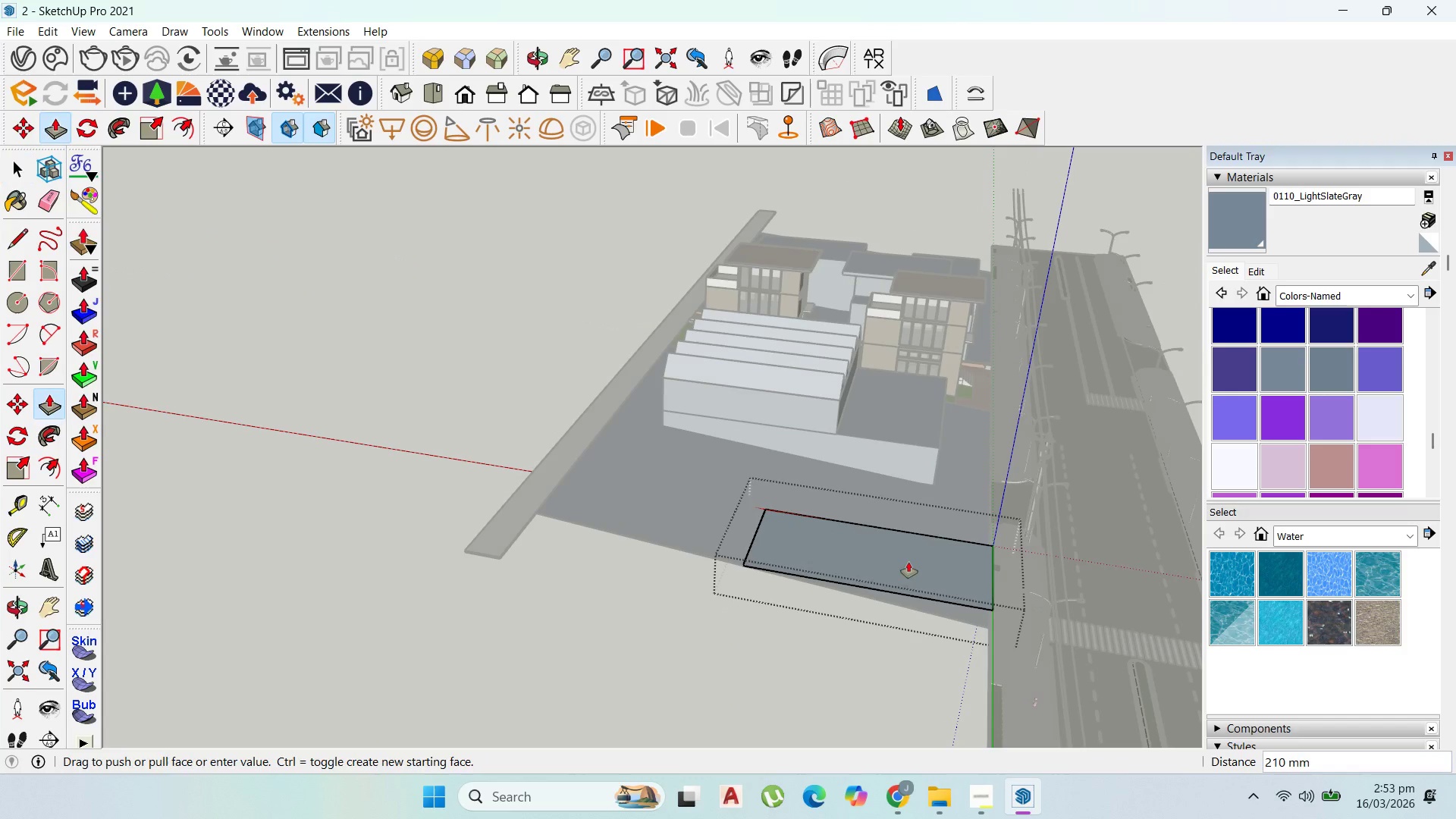 
left_click_drag(start_coordinate=[908, 571], to_coordinate=[915, 488])
 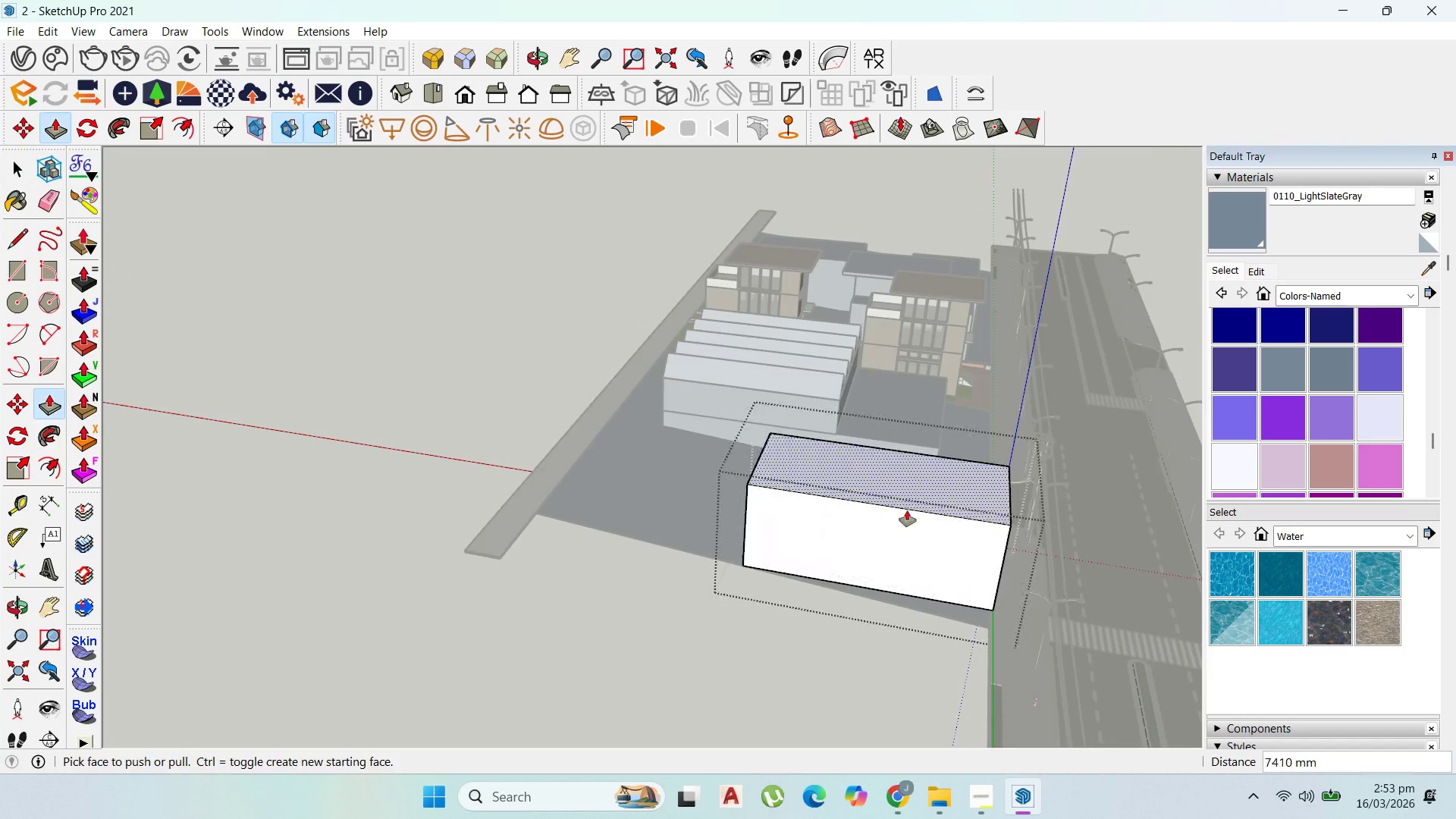 
scroll: coordinate [940, 513], scroll_direction: up, amount: 1.0
 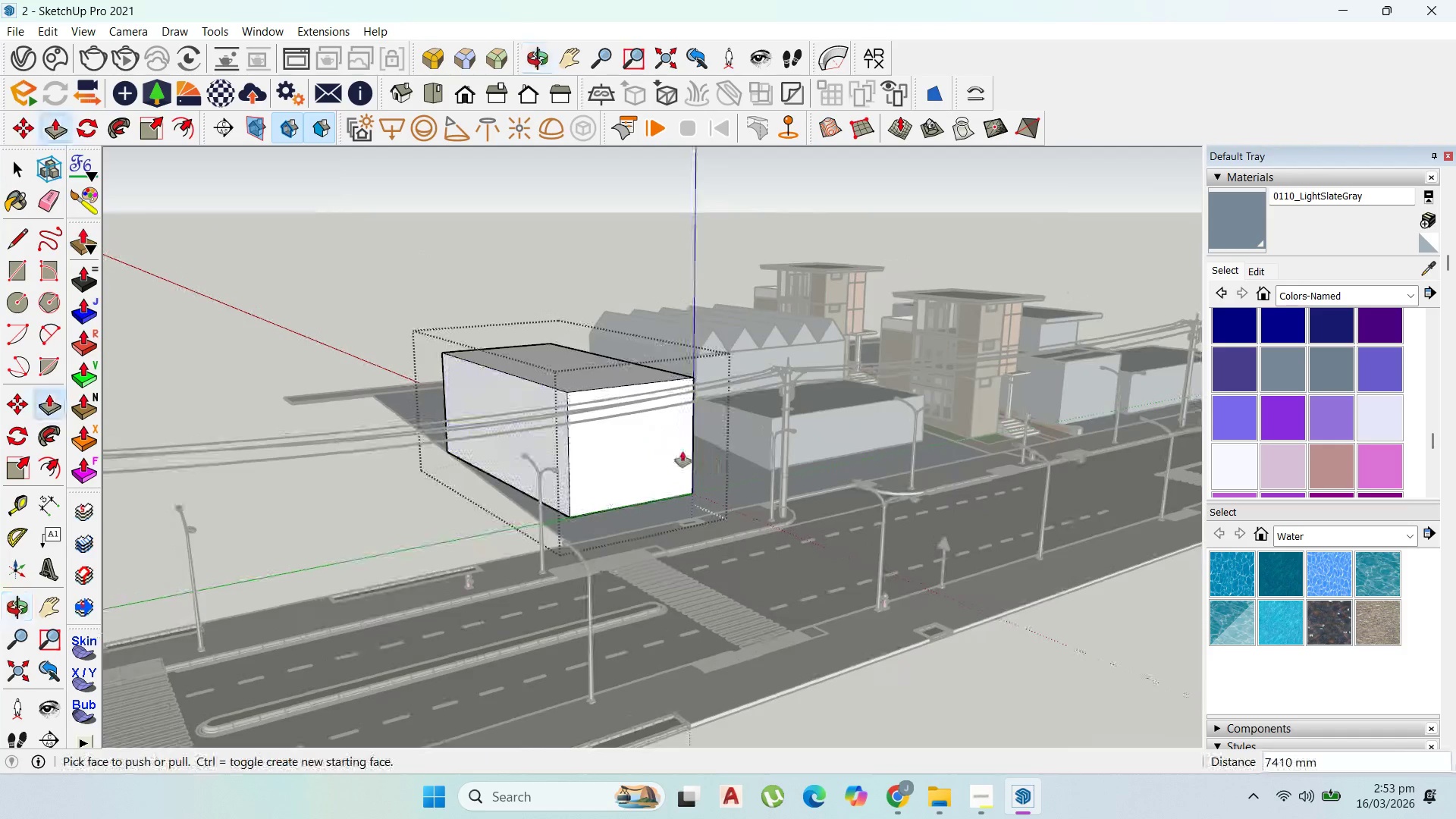 
left_click_drag(start_coordinate=[673, 451], to_coordinate=[625, 429])
 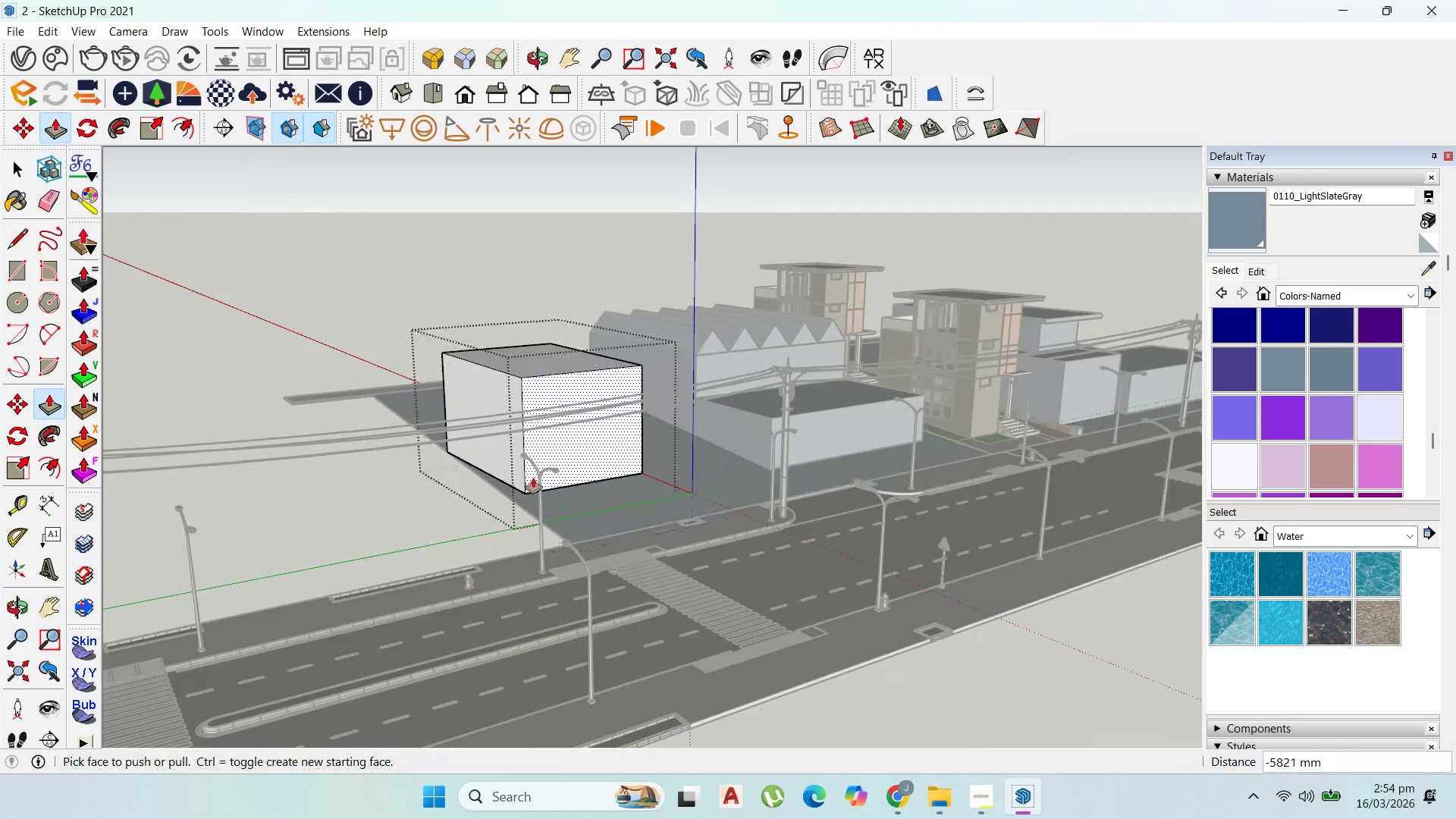 
scroll: coordinate [533, 478], scroll_direction: up, amount: 3.0
 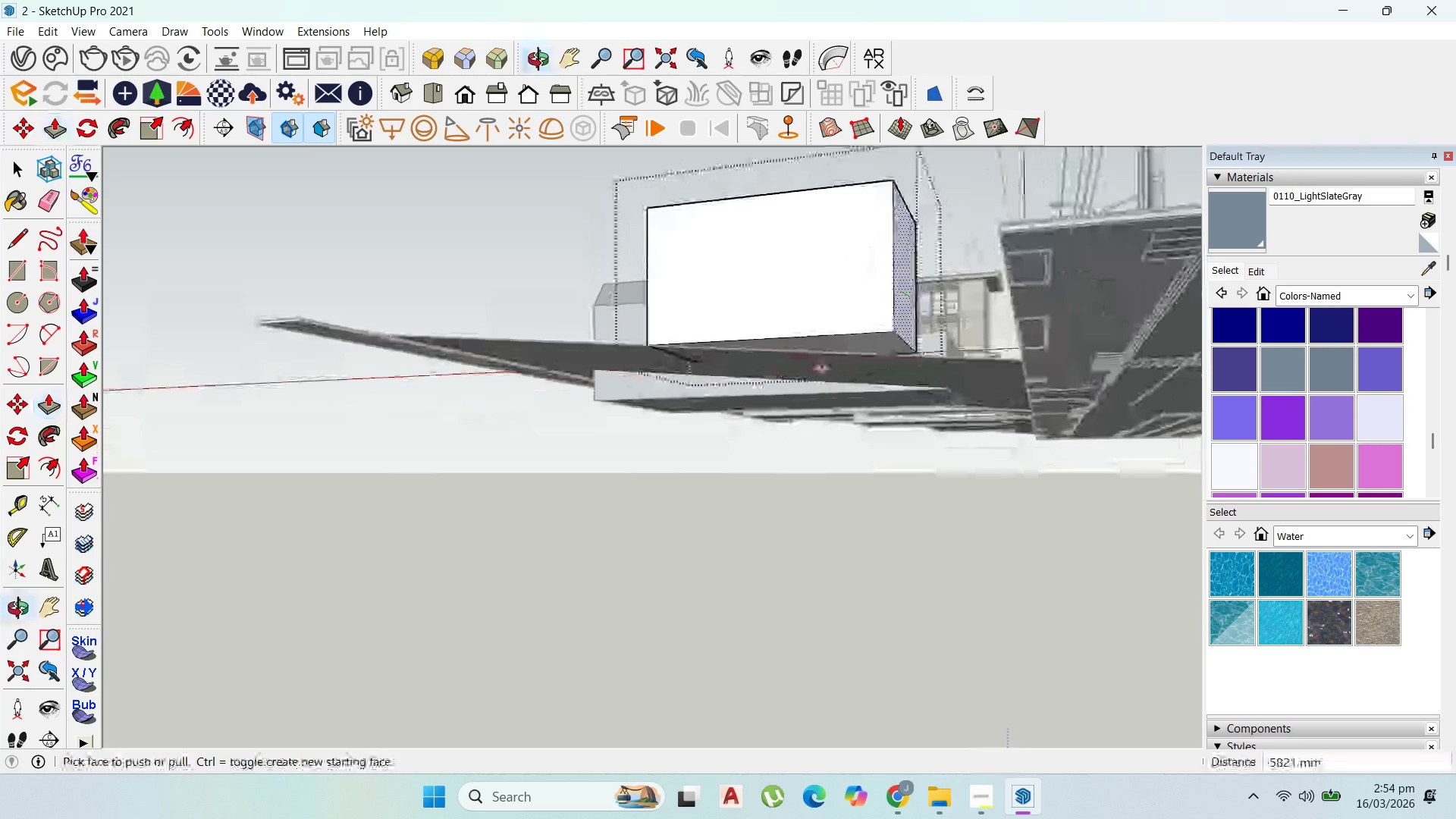 
left_click_drag(start_coordinate=[882, 334], to_coordinate=[900, 375])
 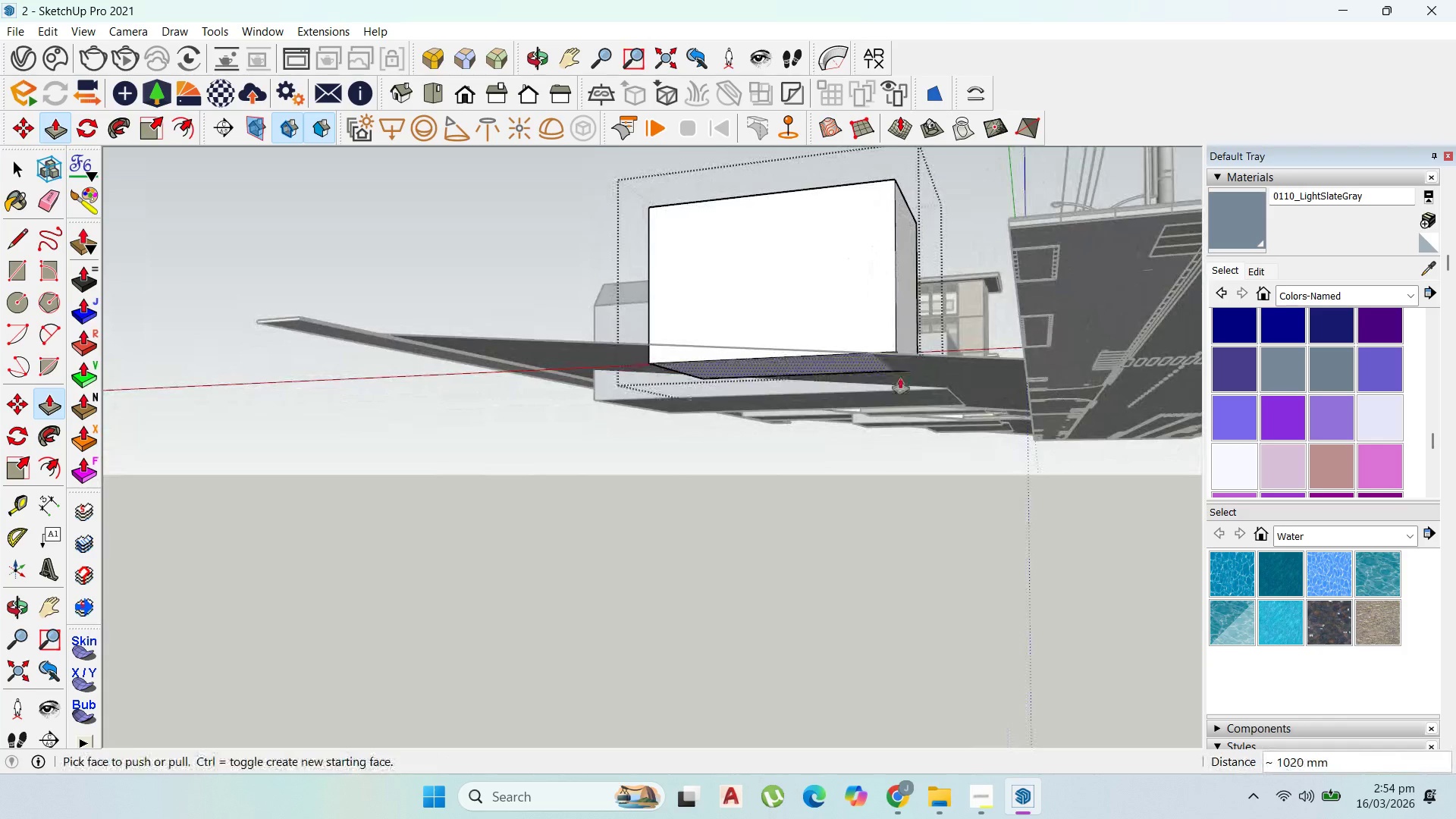 
scroll: coordinate [900, 375], scroll_direction: up, amount: 1.0
 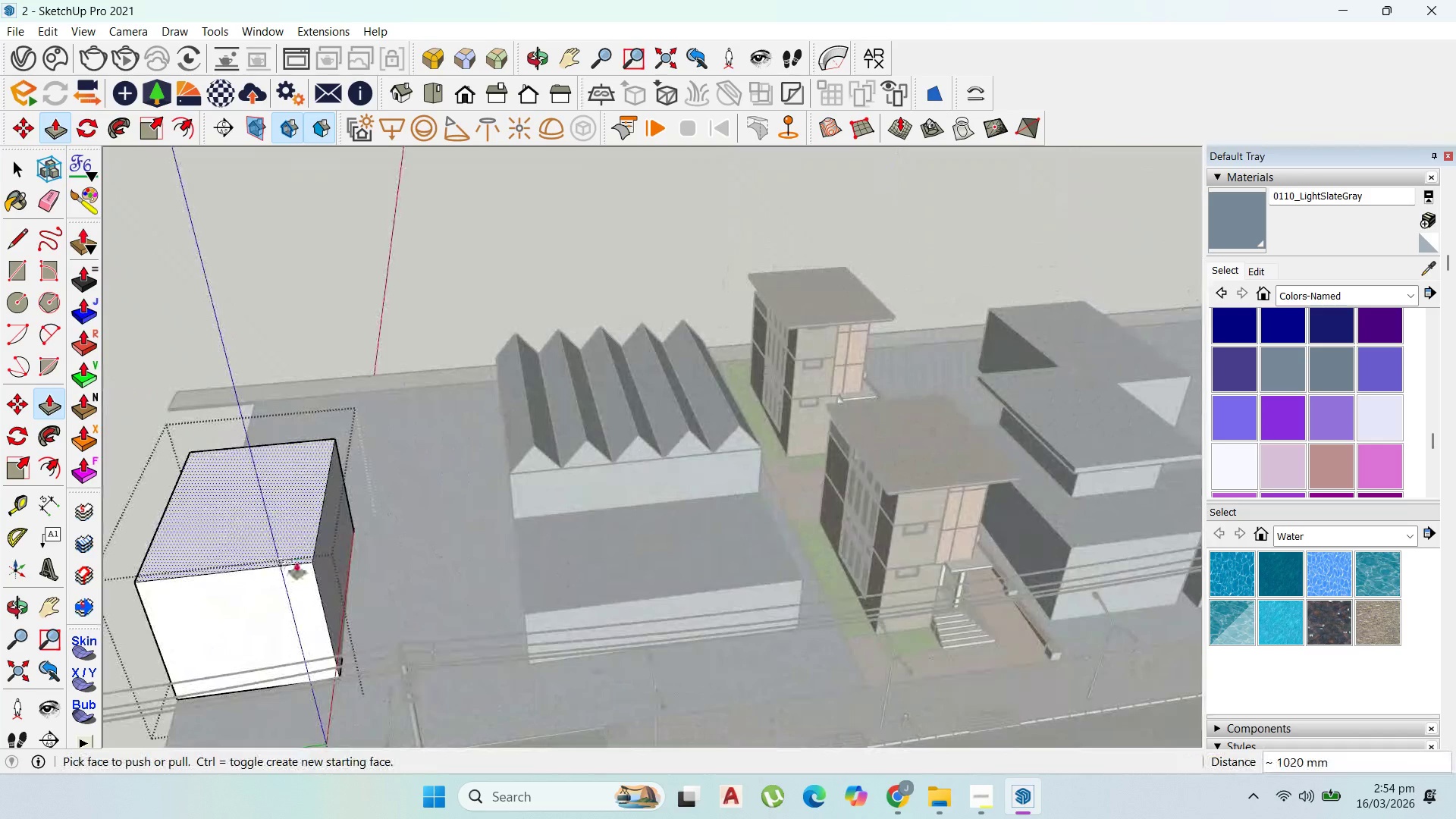 
left_click_drag(start_coordinate=[334, 570], to_coordinate=[461, 548])
 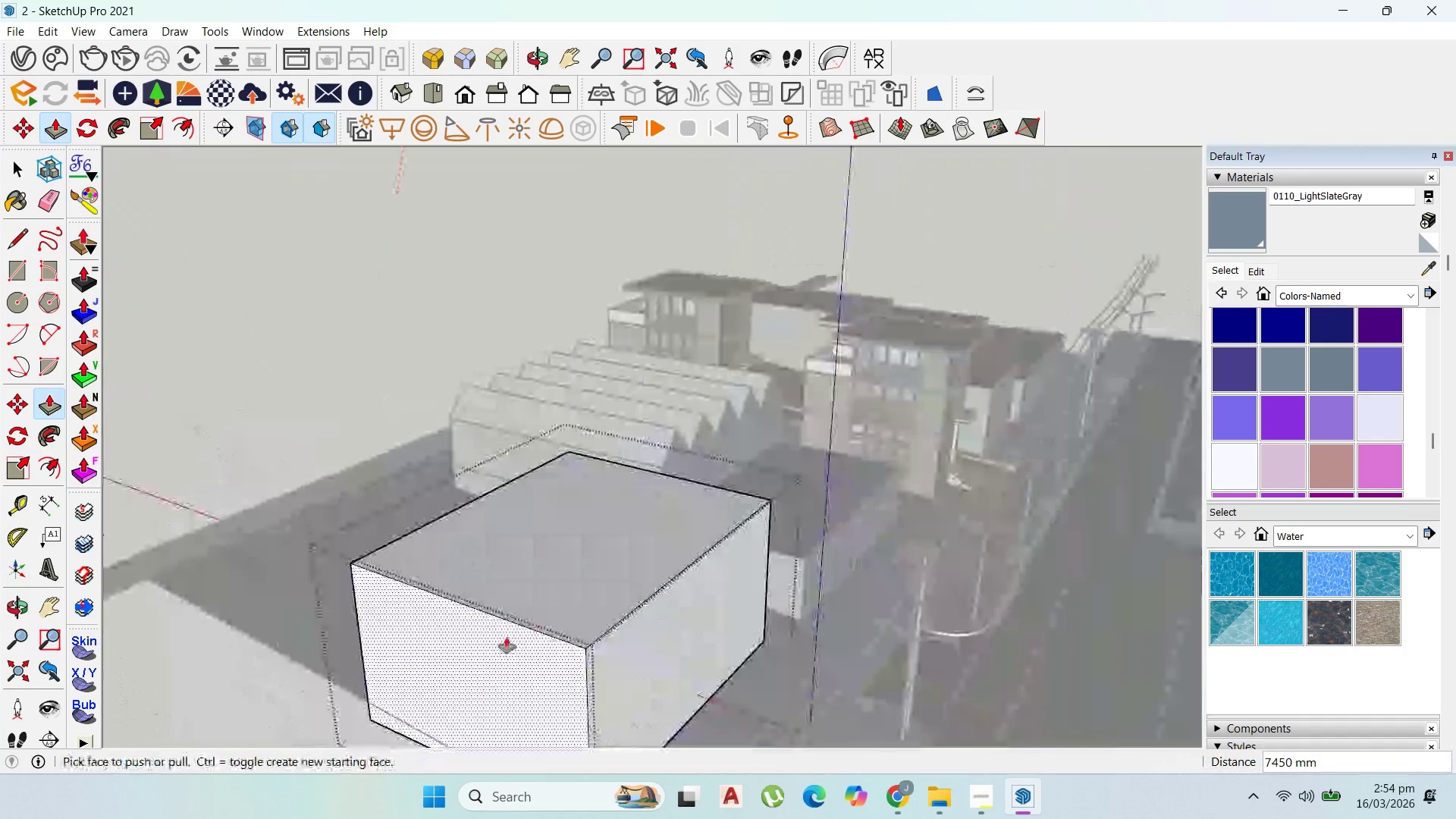 
left_click_drag(start_coordinate=[505, 647], to_coordinate=[601, 585])
 